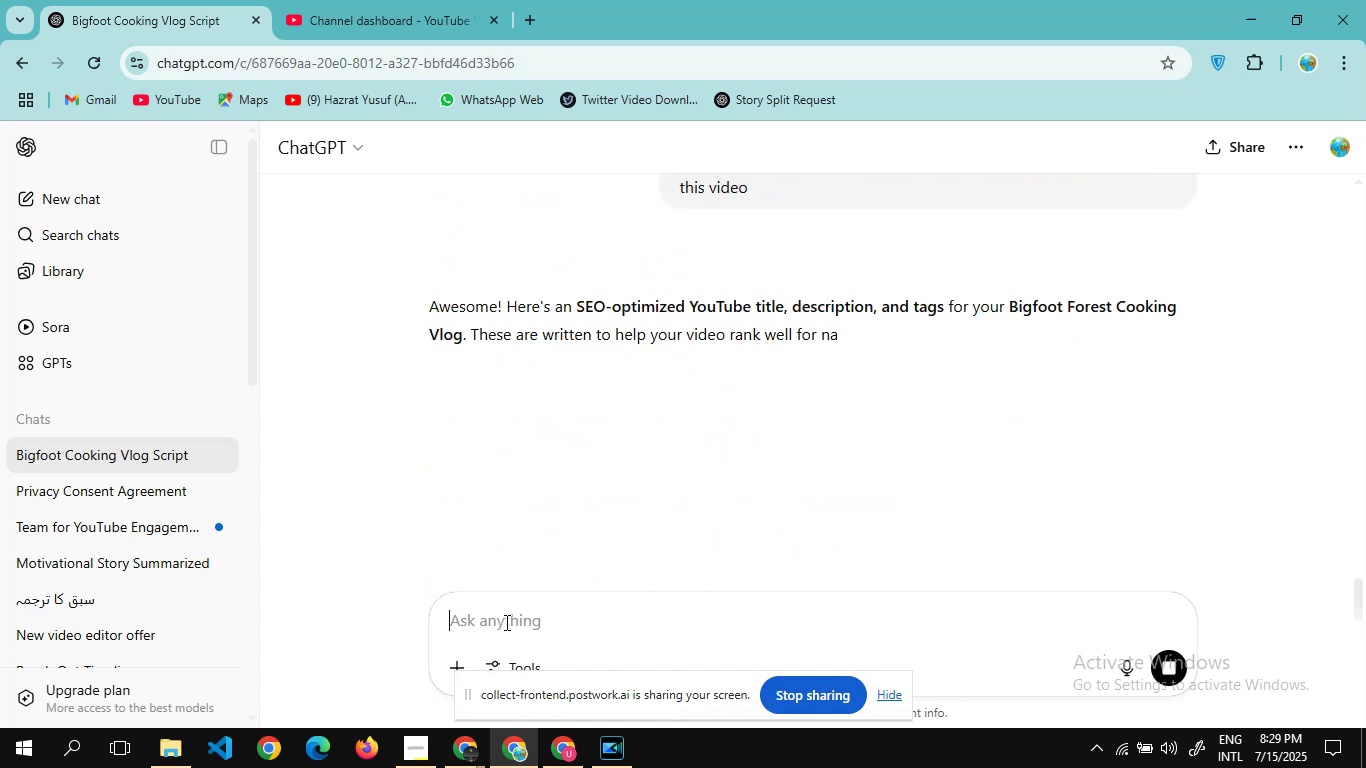 
scroll: coordinate [574, 394], scroll_direction: down, amount: 8.0
 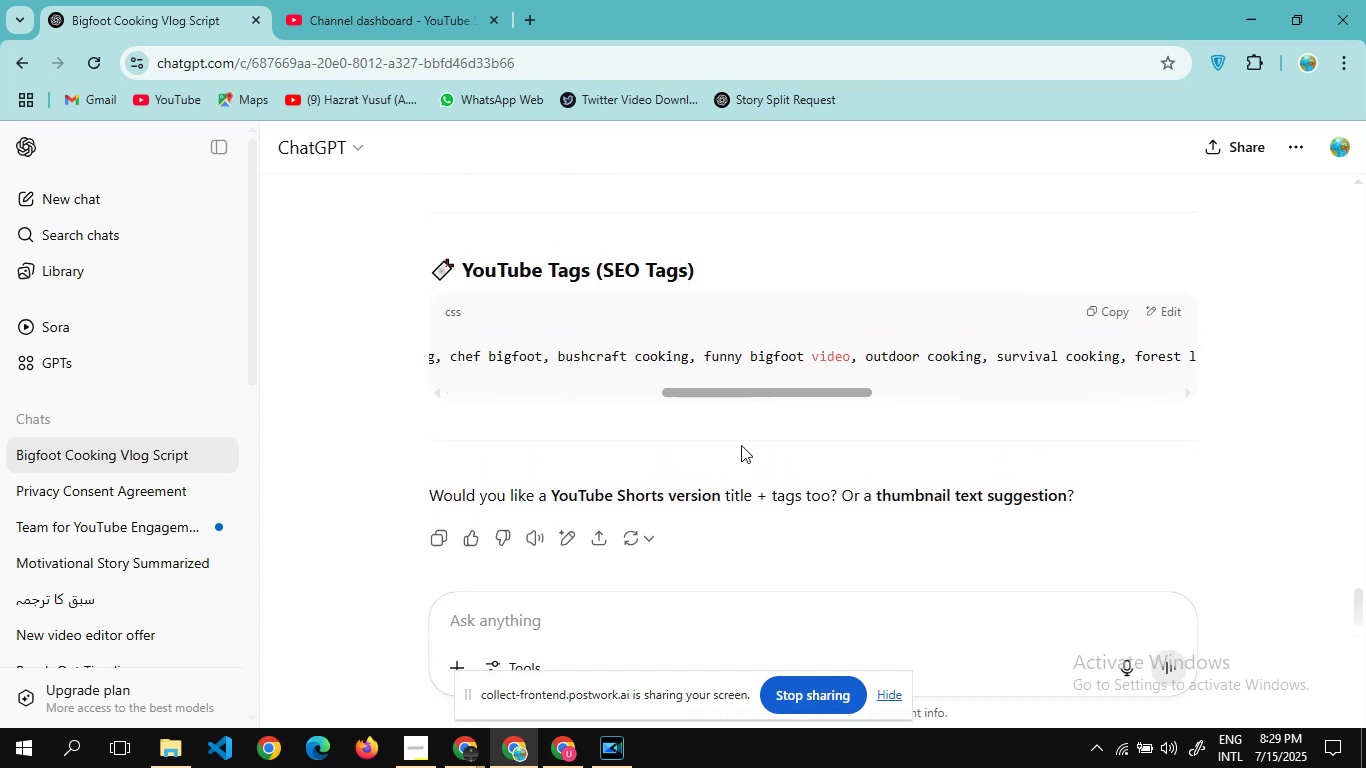 
wait(5.26)
 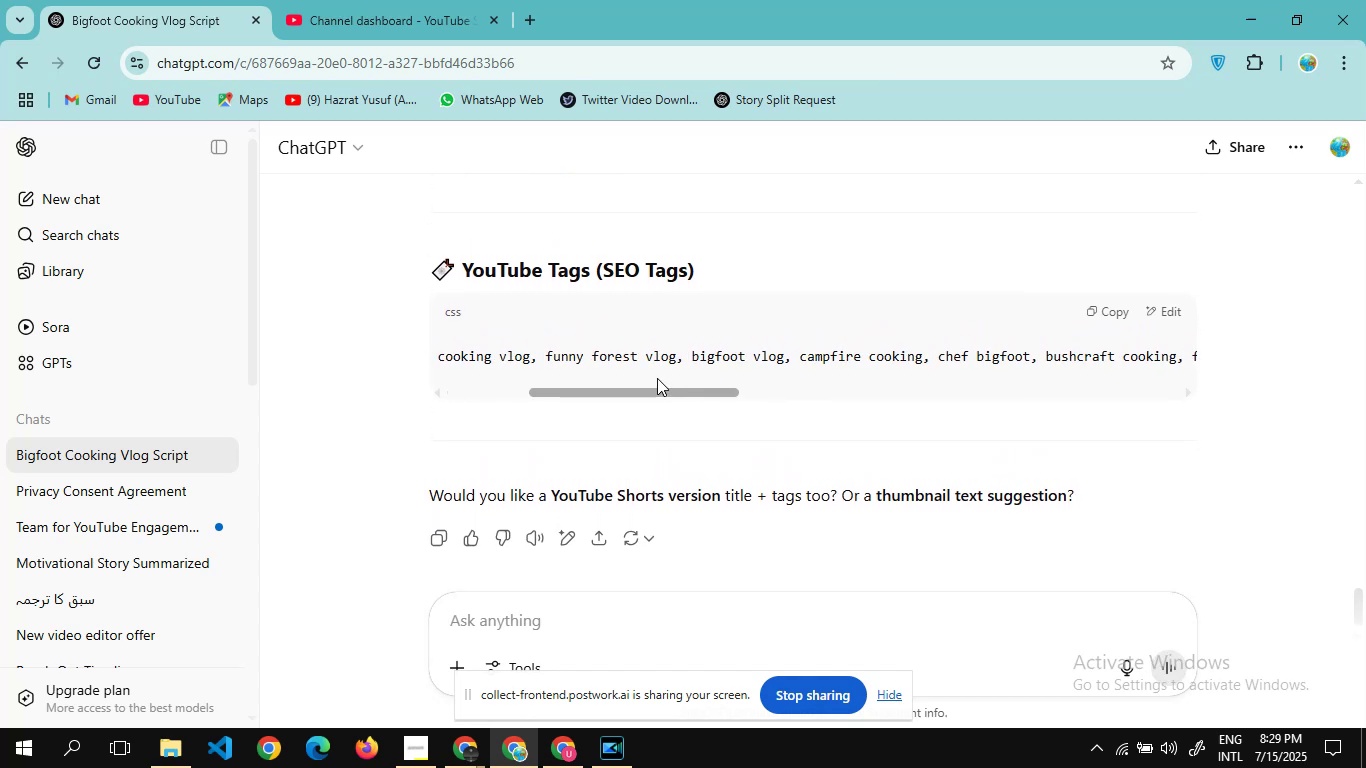 
scroll: coordinate [651, 478], scroll_direction: up, amount: 10.0
 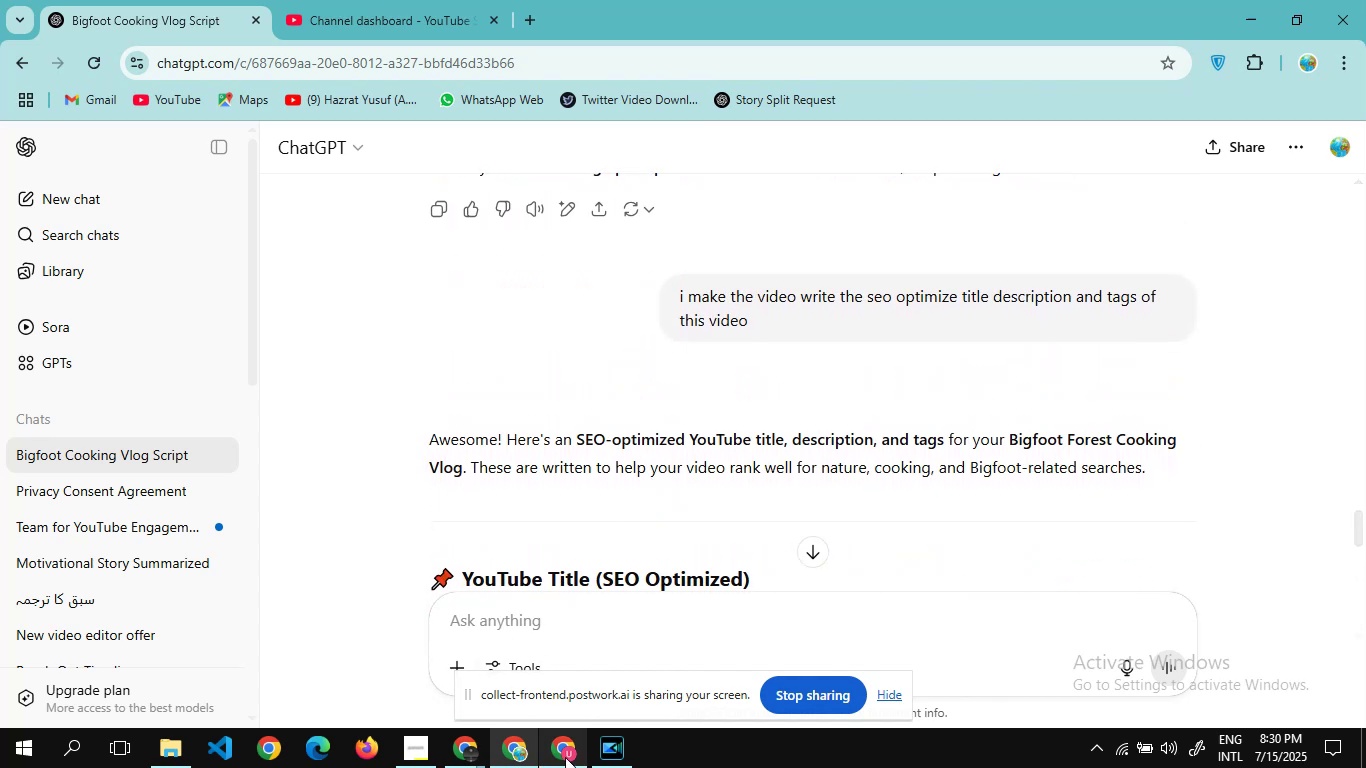 
left_click([565, 755])
 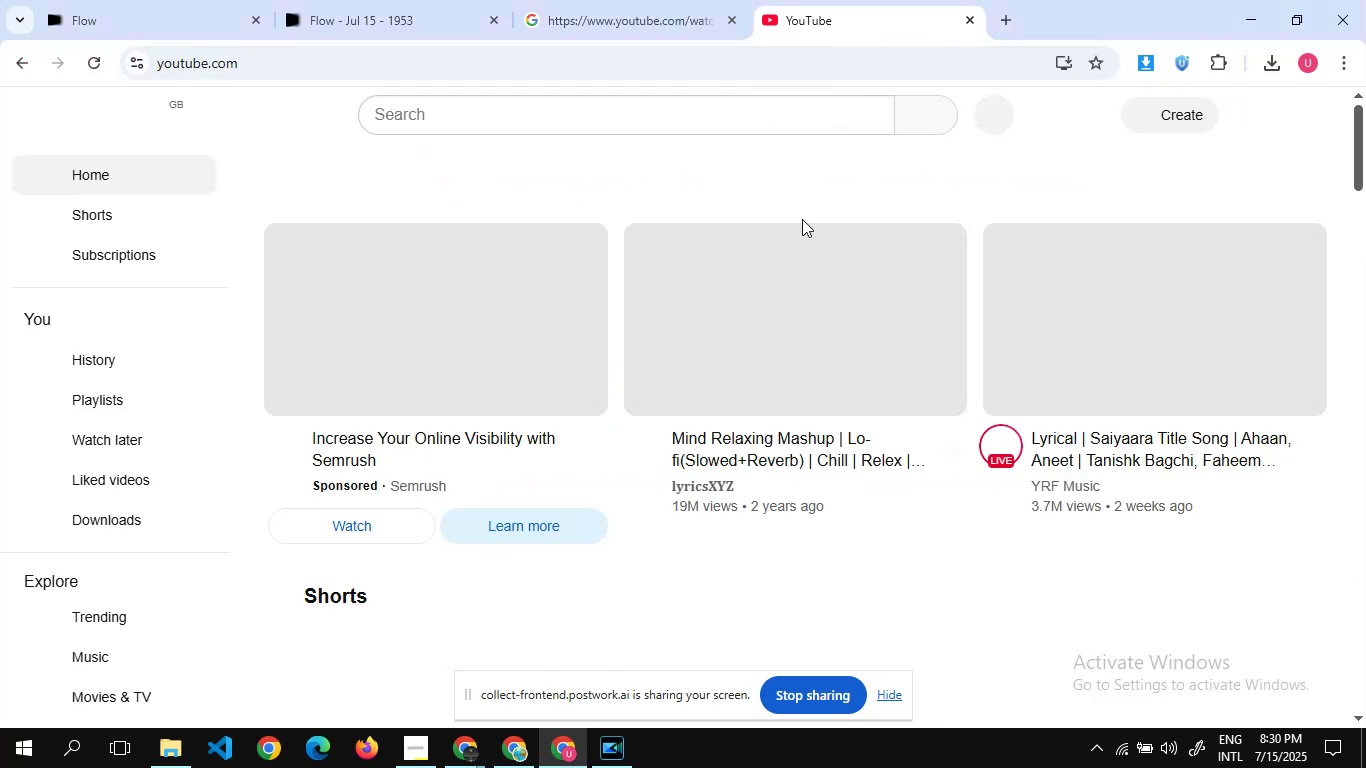 
left_click([511, 758])
 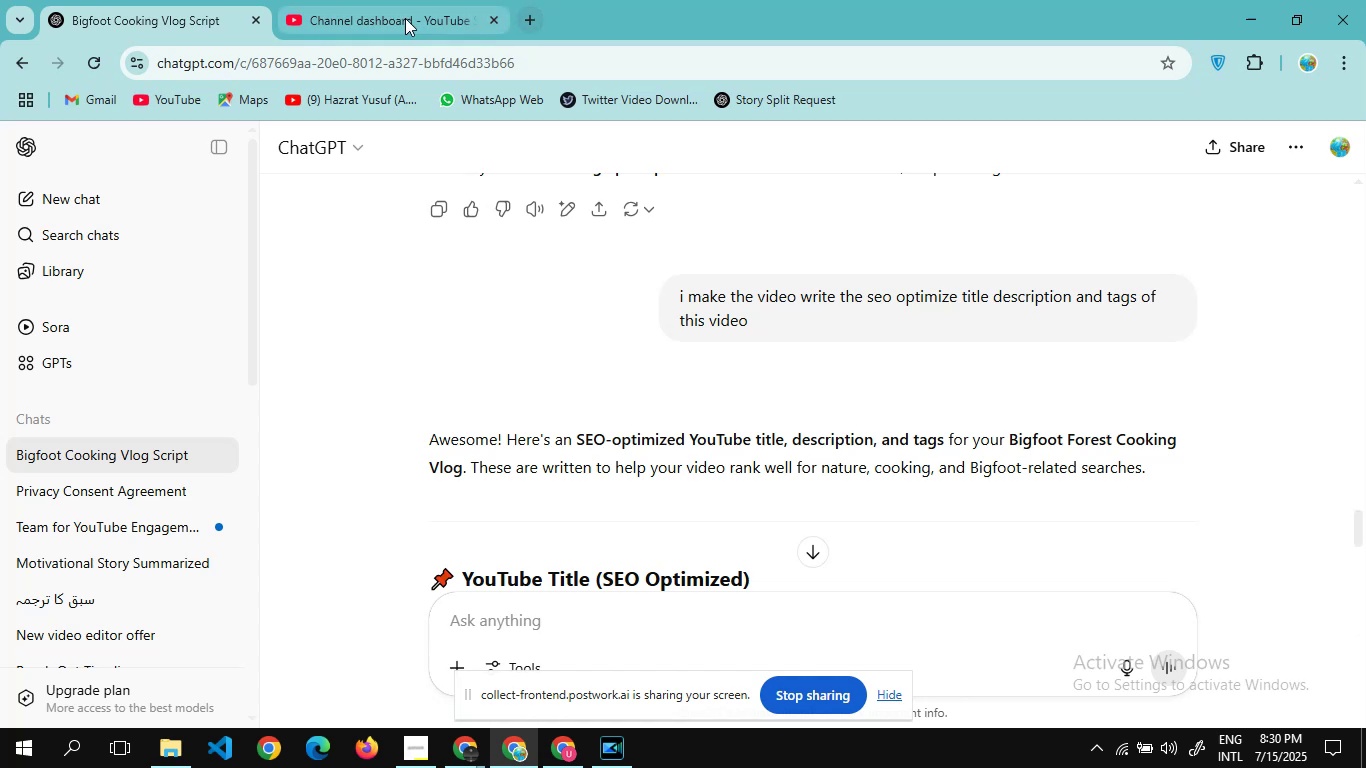 
left_click([405, 18])
 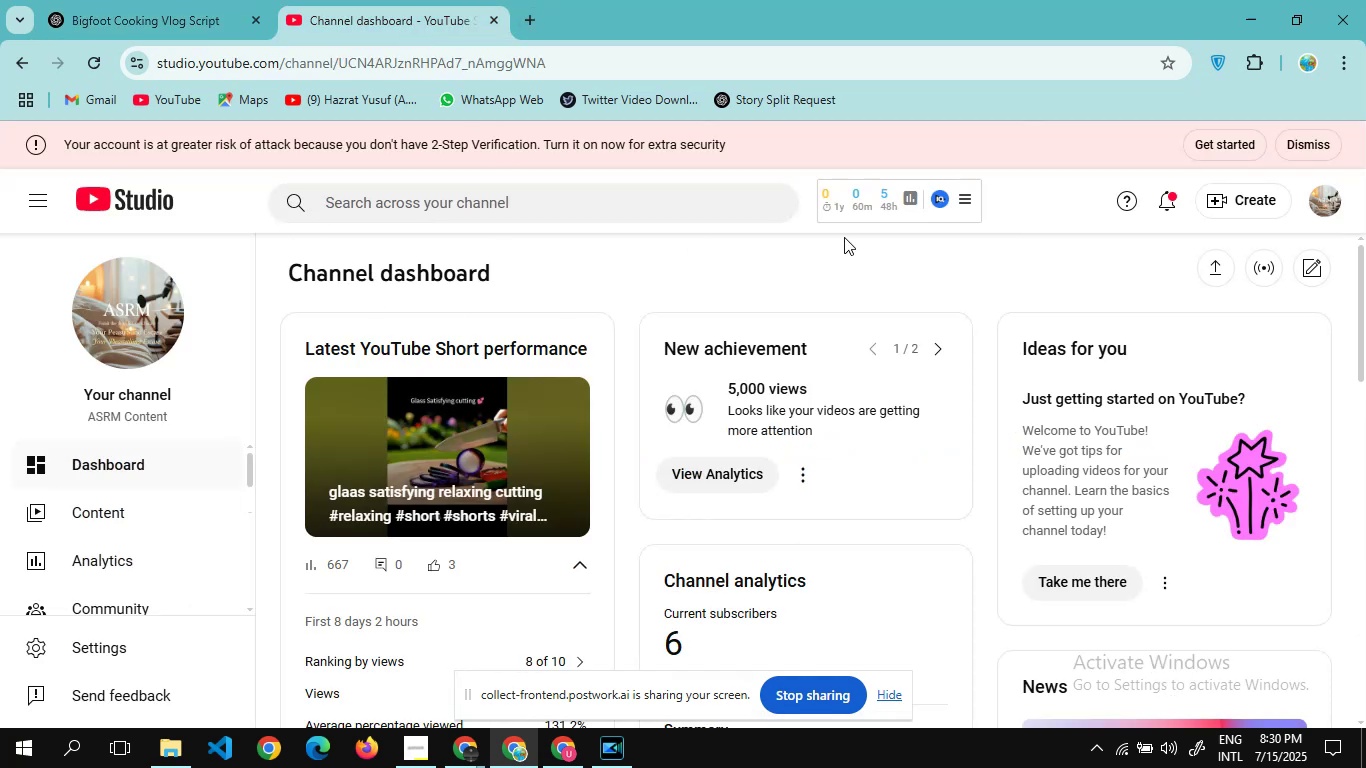 
wait(5.44)
 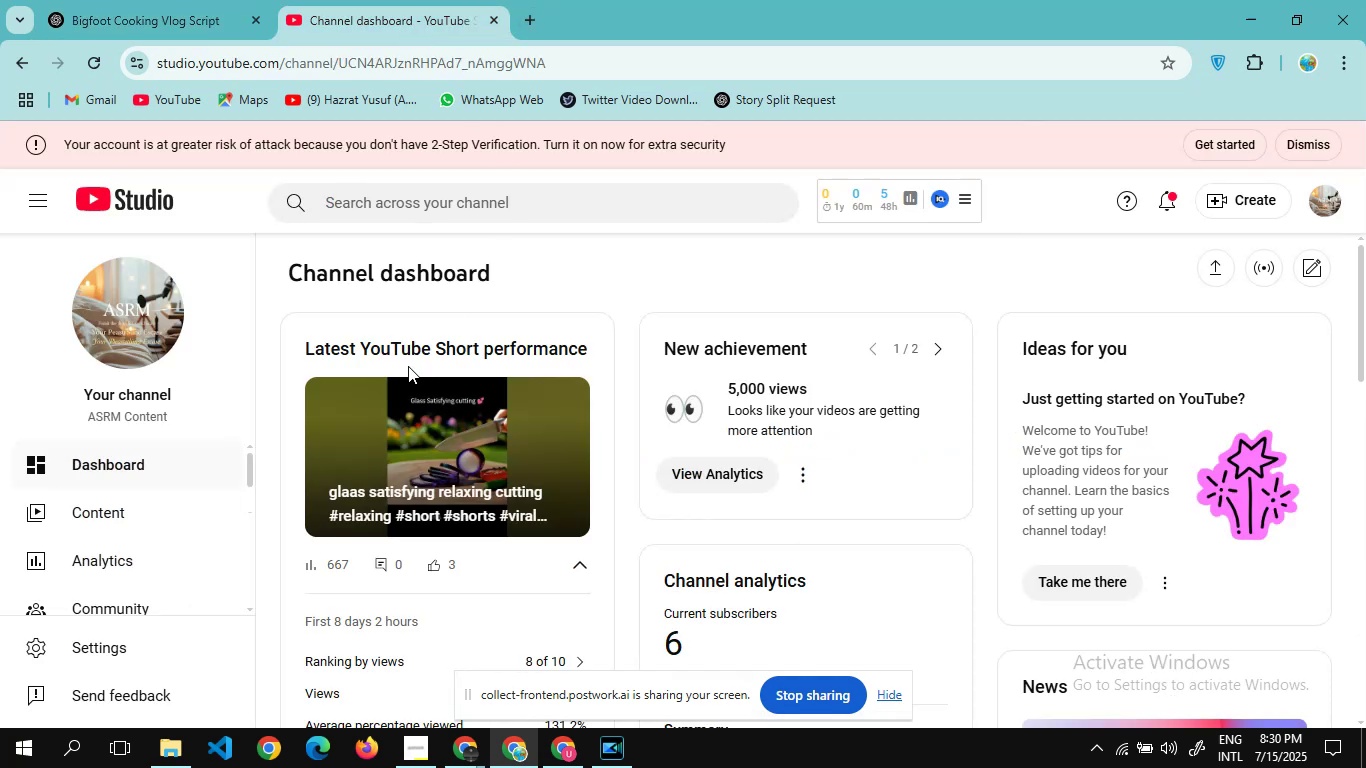 
left_click([1263, 201])
 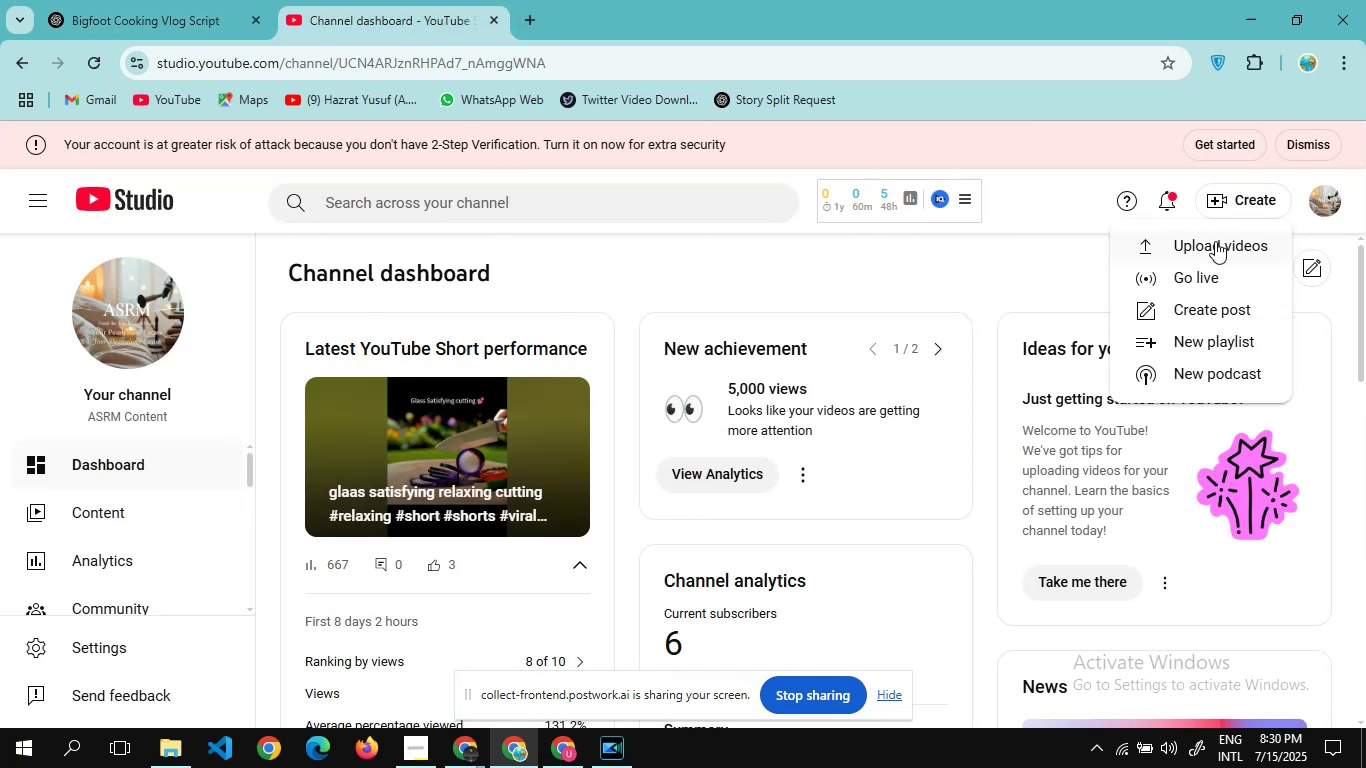 
left_click([1215, 241])
 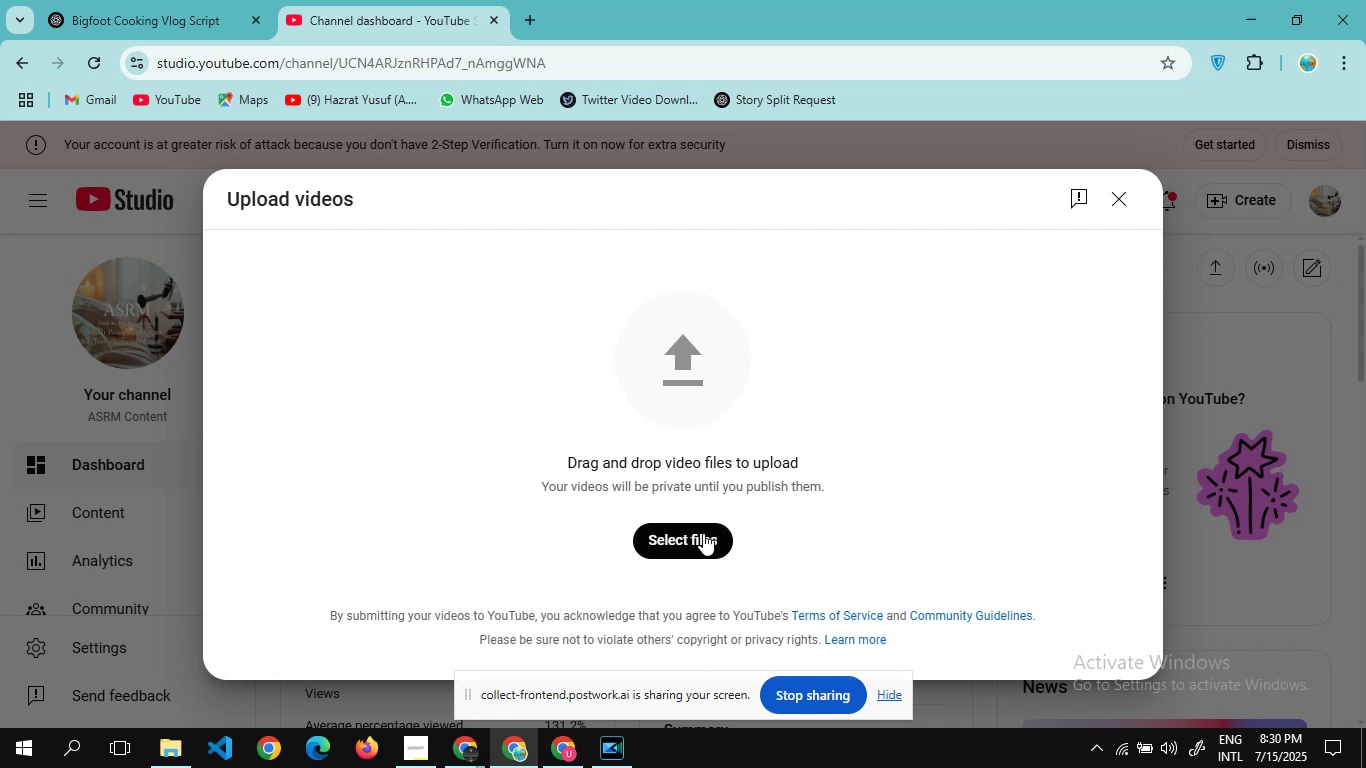 
left_click([697, 538])
 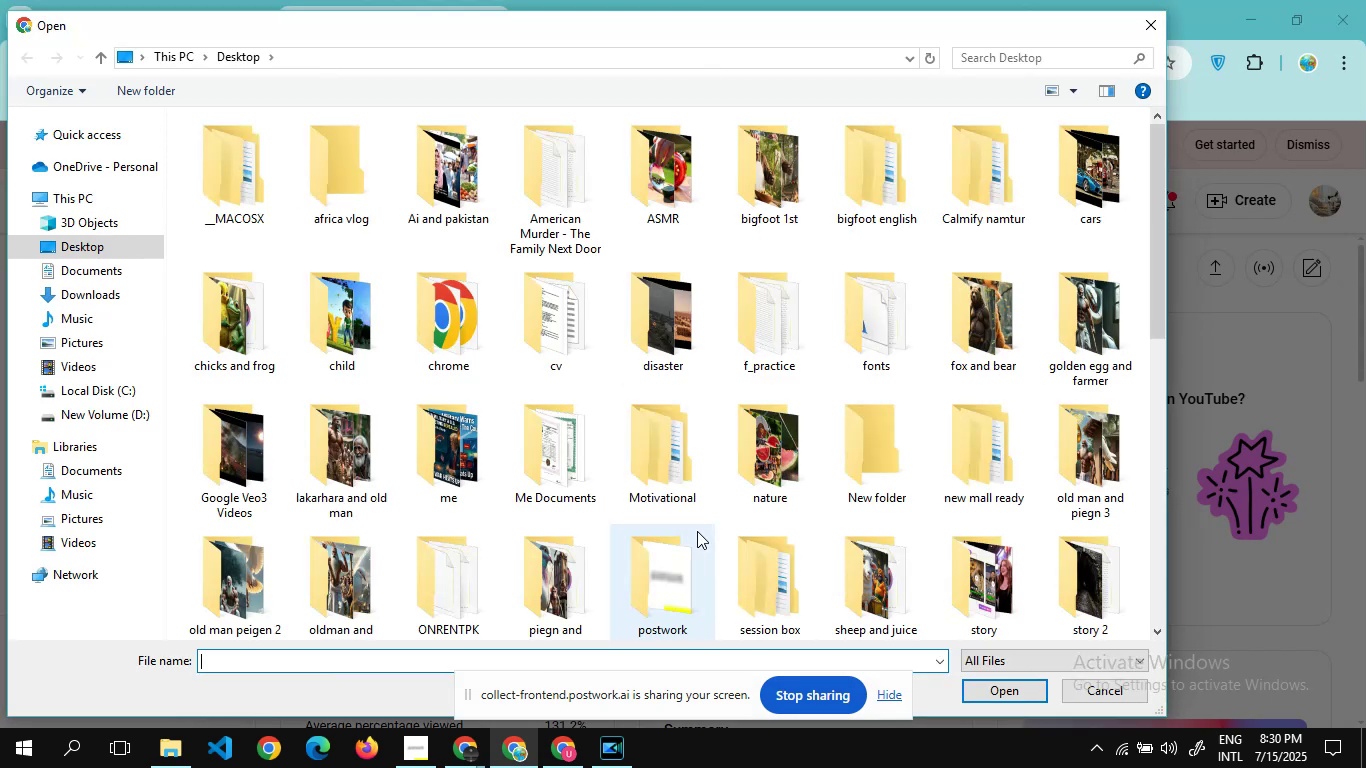 
wait(8.41)
 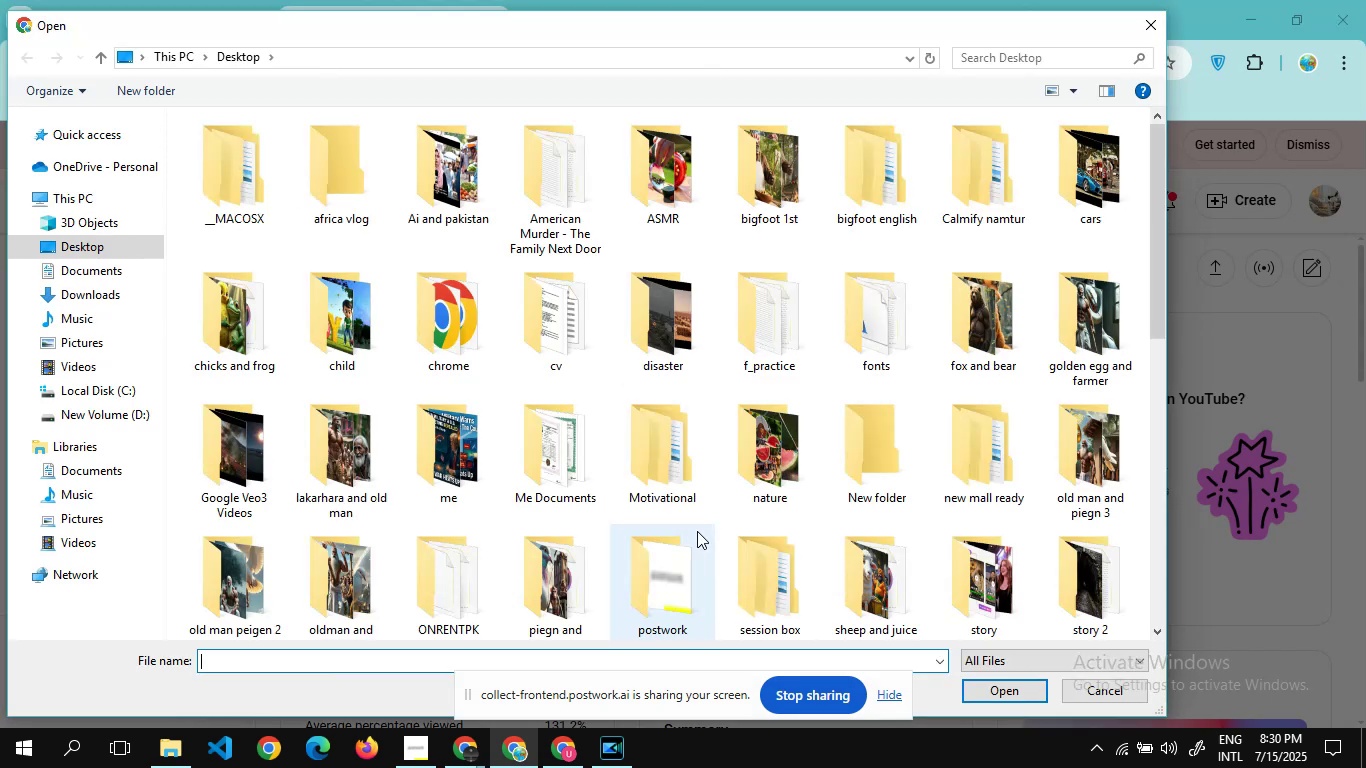 
left_click([979, 197])
 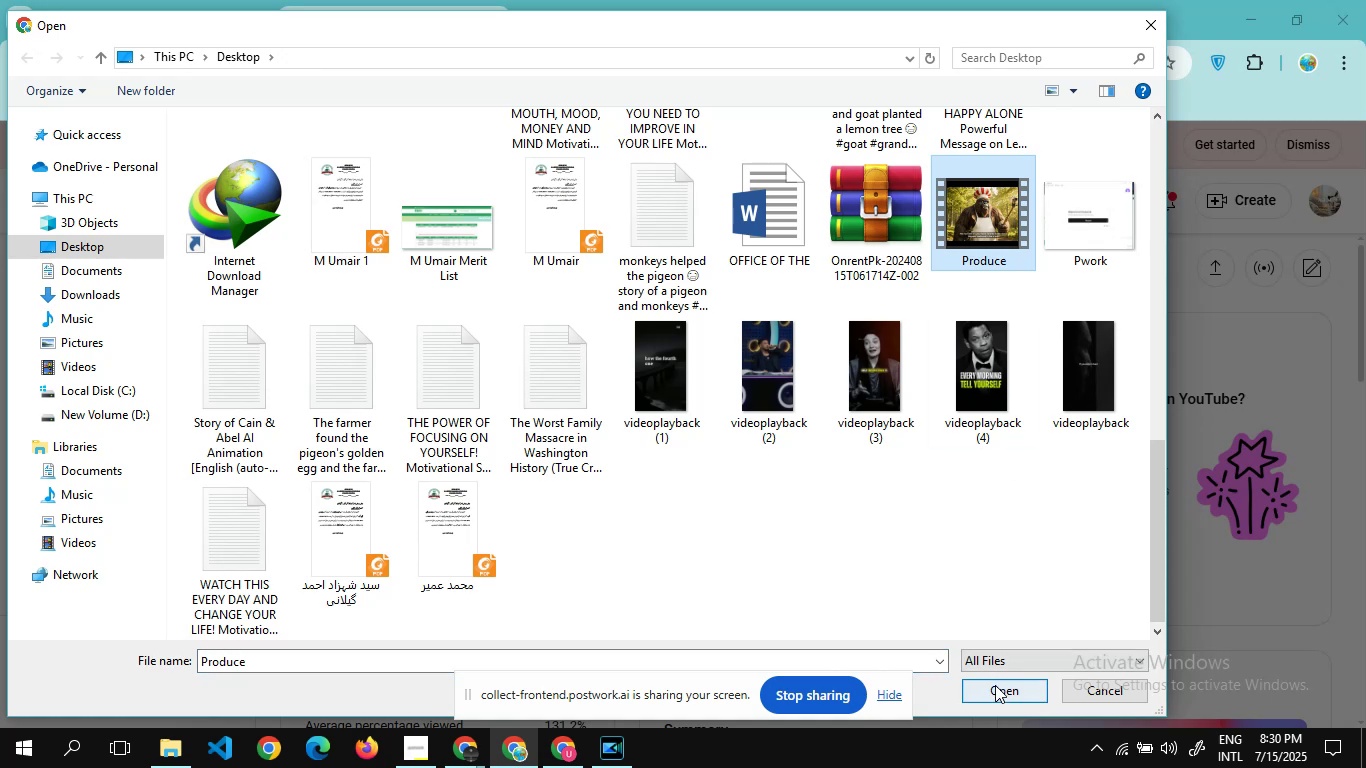 
left_click([995, 685])
 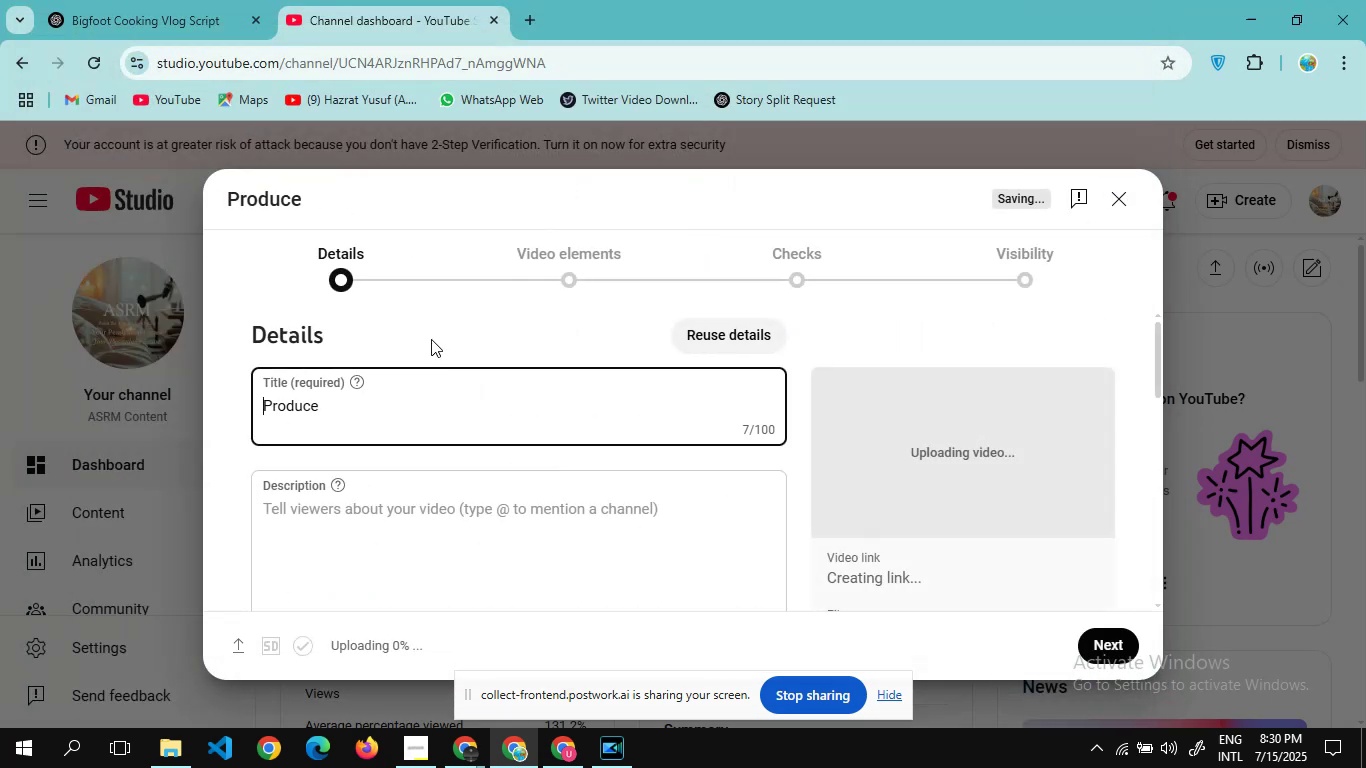 
wait(5.45)
 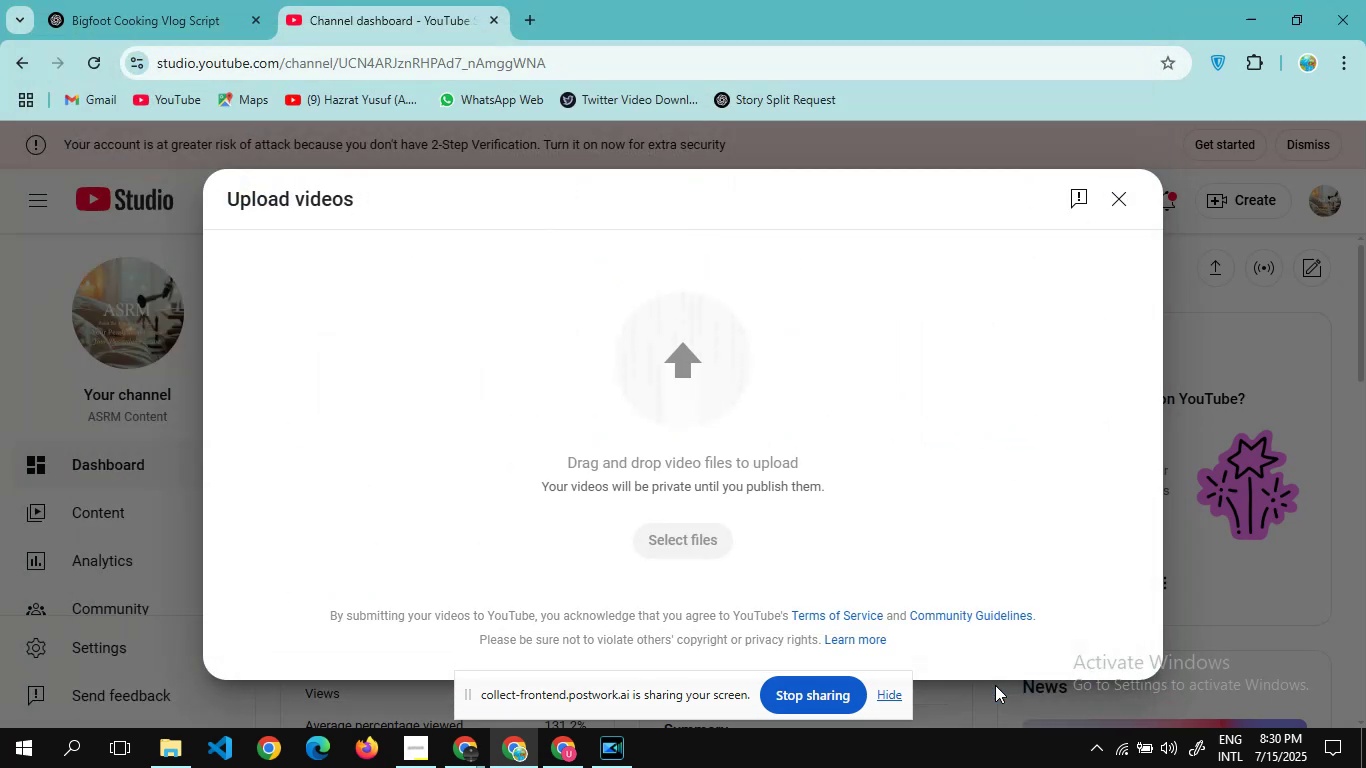 
left_click([133, 12])
 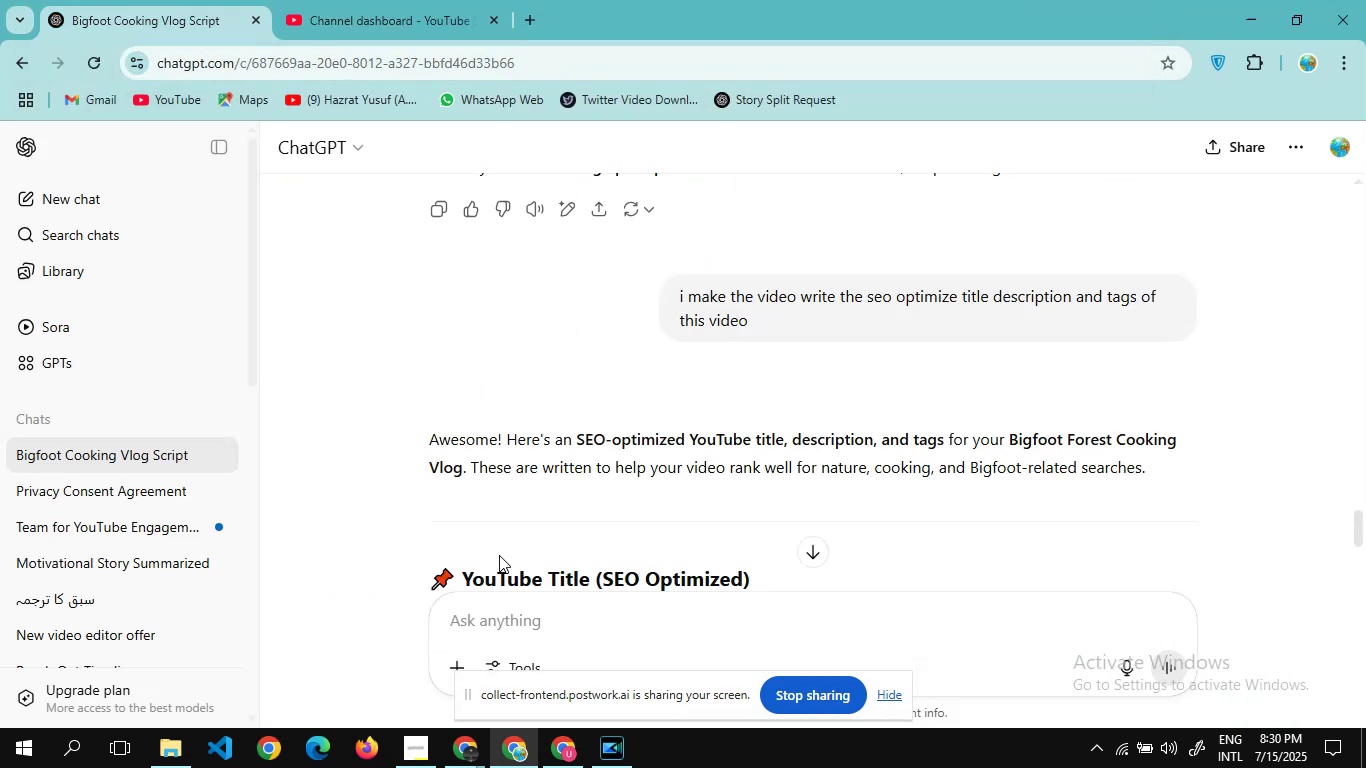 
scroll: coordinate [505, 532], scroll_direction: down, amount: 20.0
 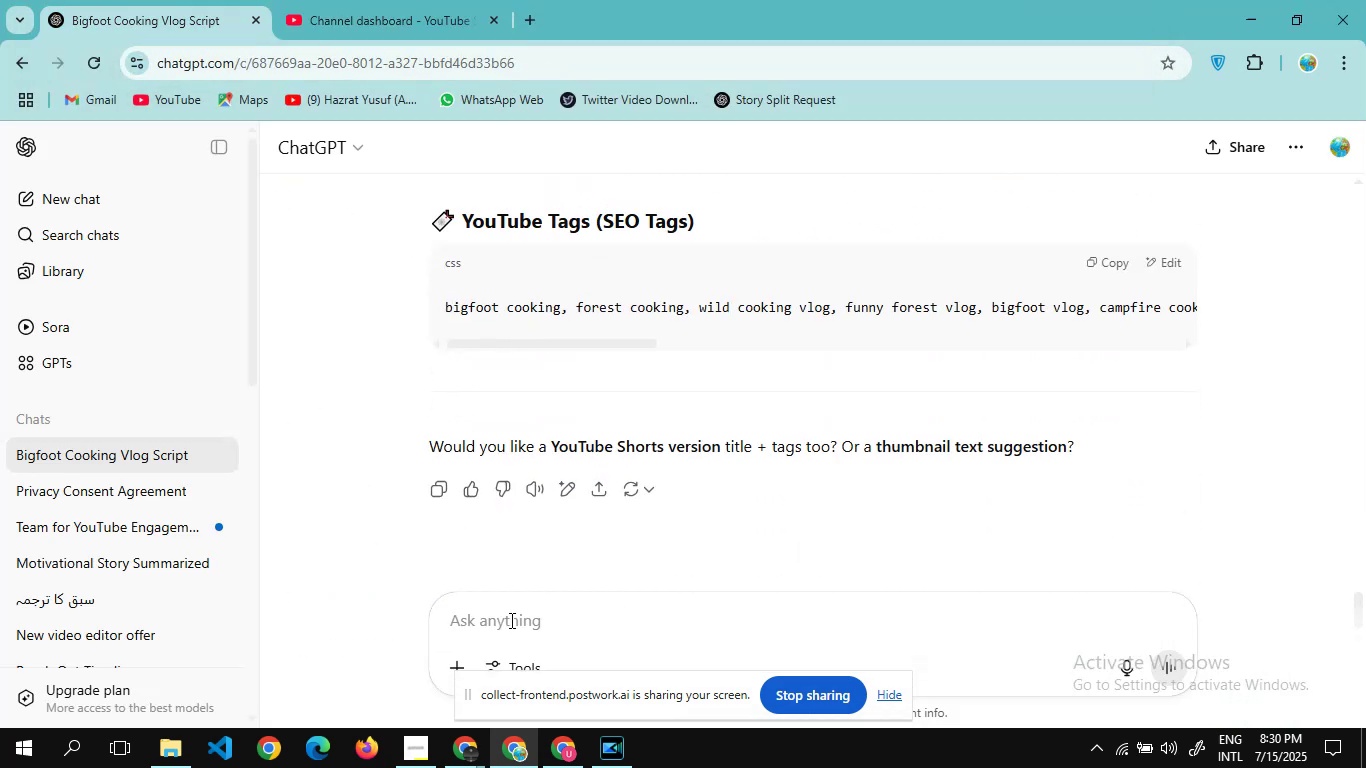 
left_click([510, 620])
 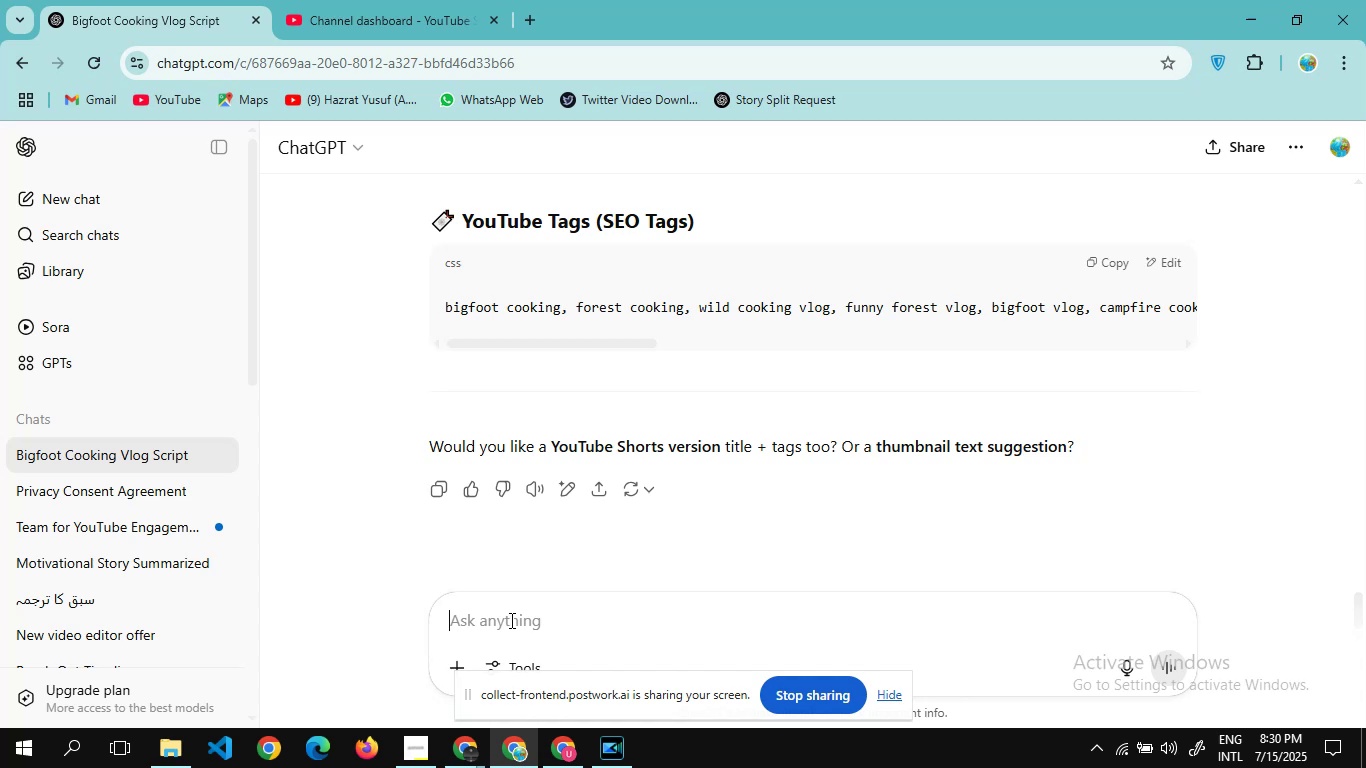 
type(also generate the thummnai image and text in it)
 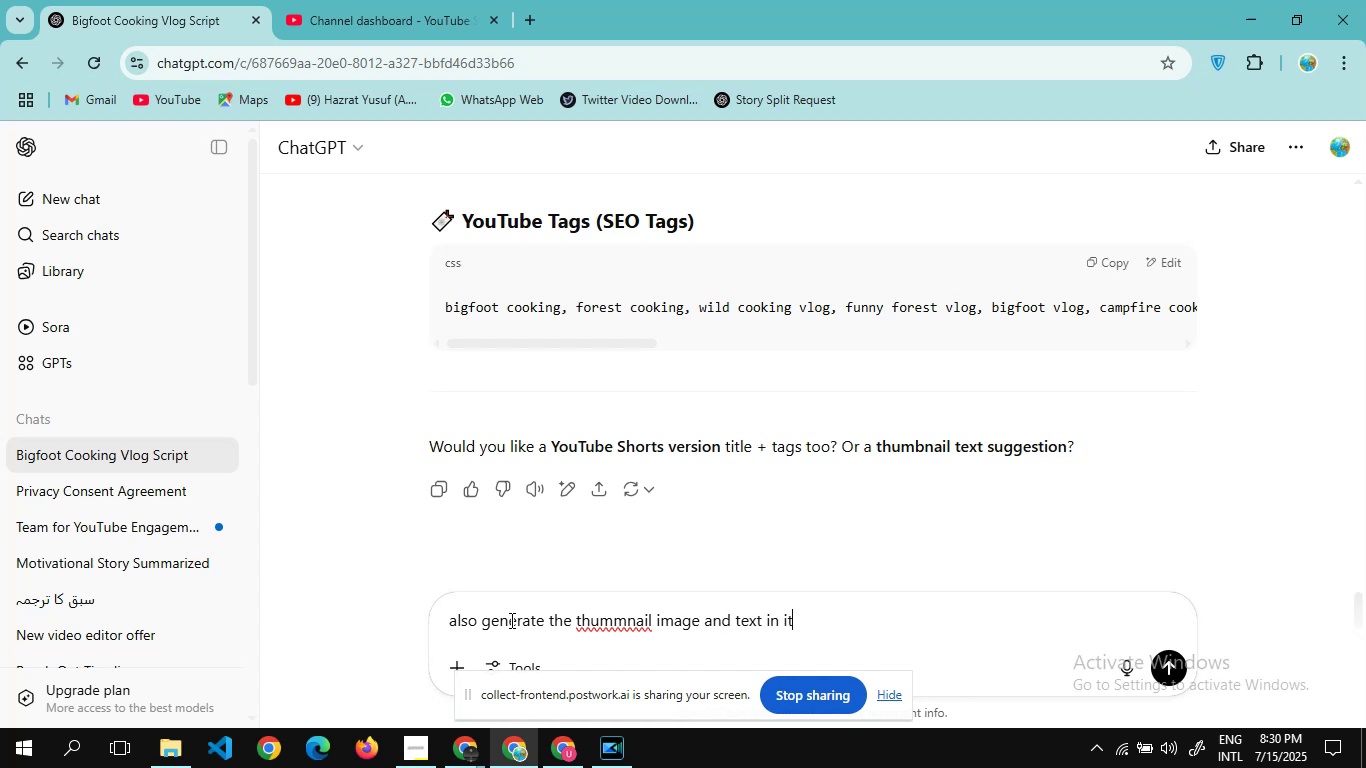 
left_click([627, 619])
 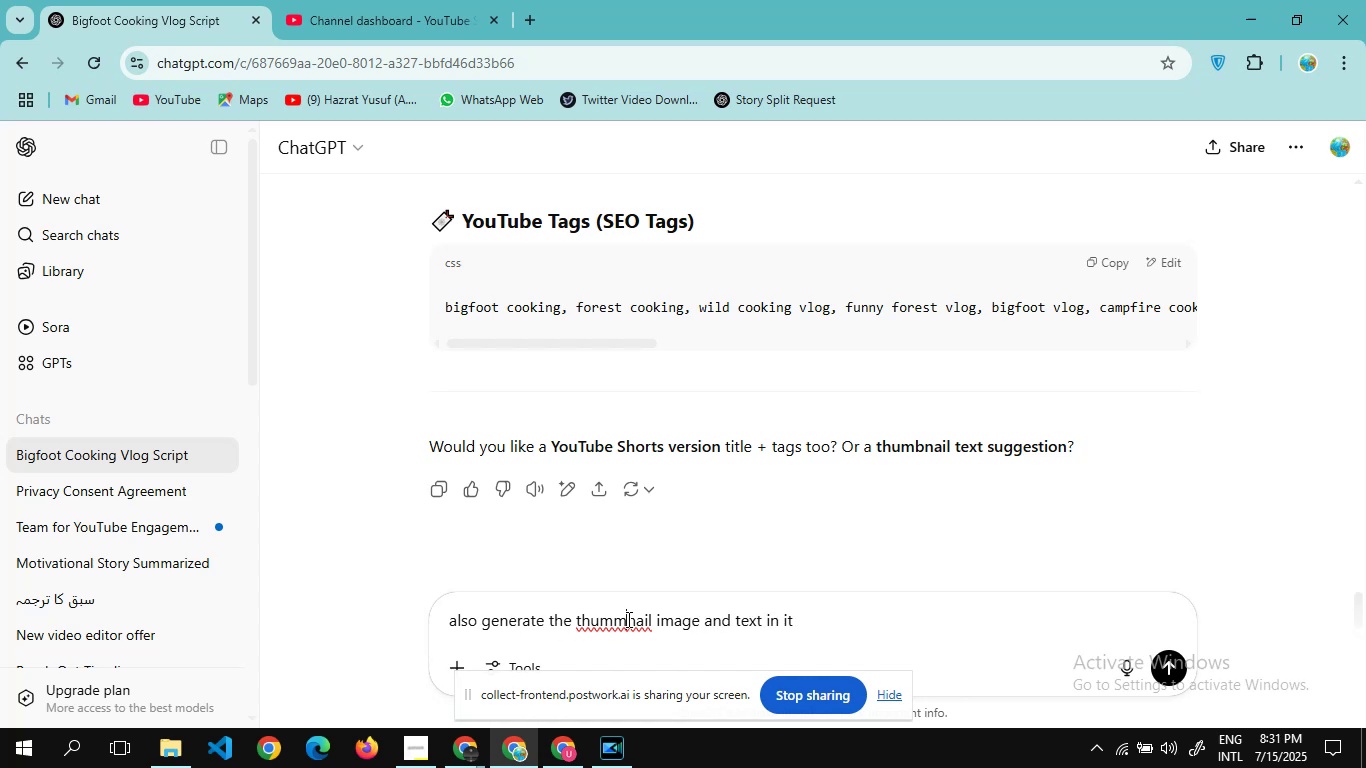 
key(Backspace)
 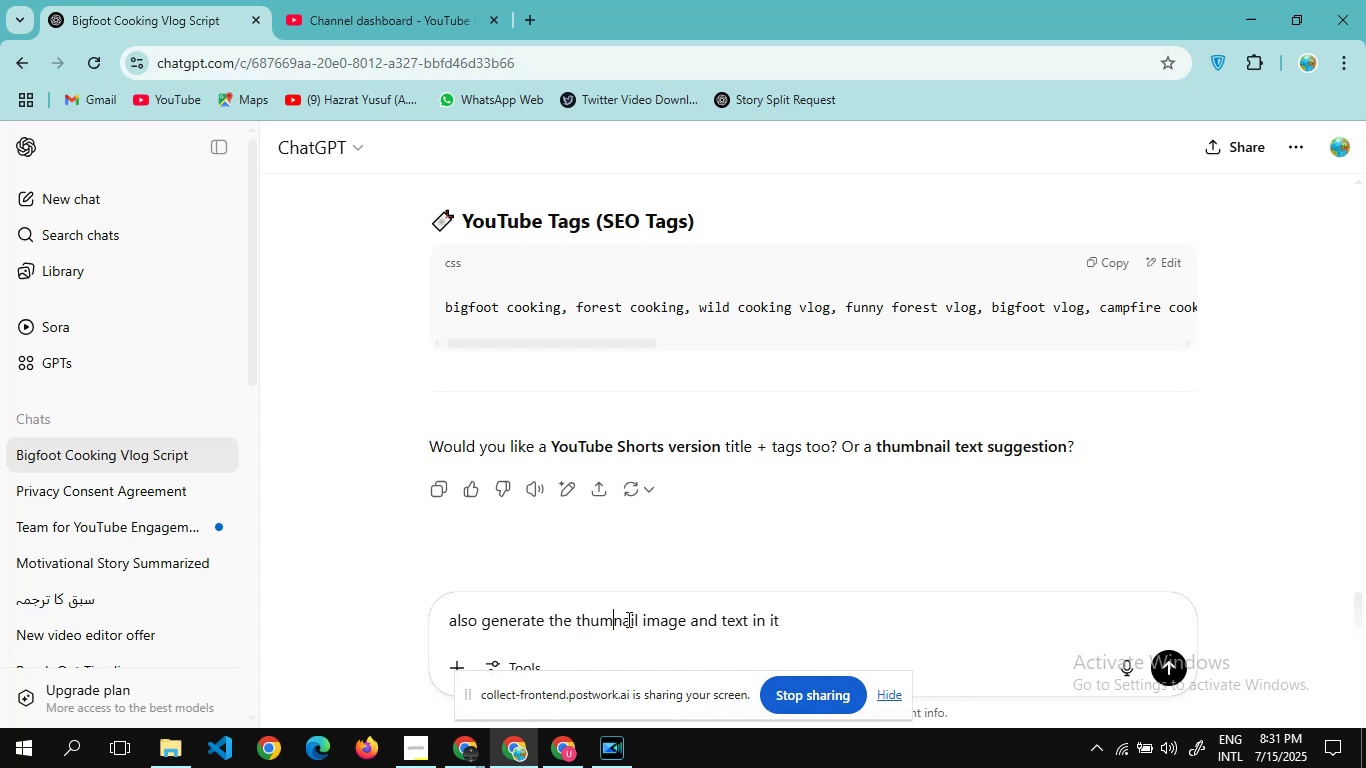 
key(B)
 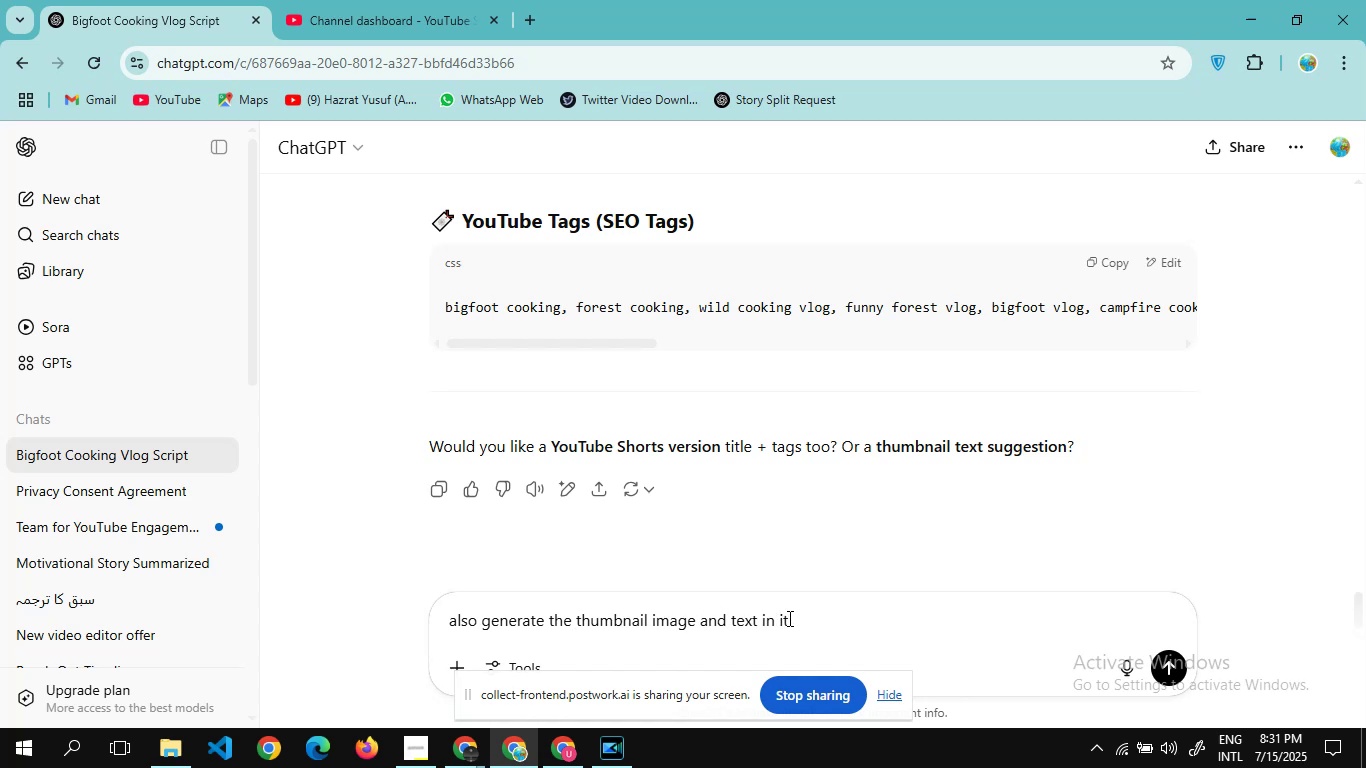 
left_click([802, 618])
 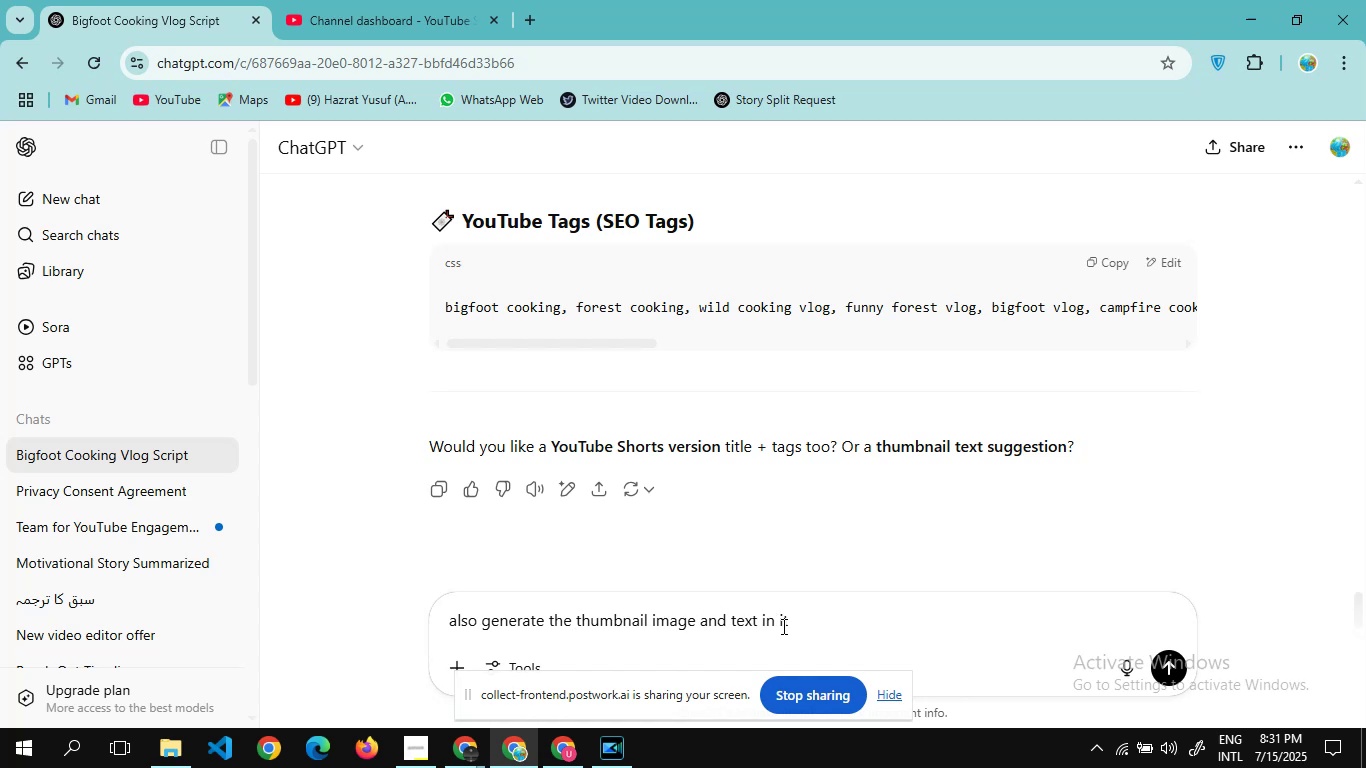 
left_click([776, 620])
 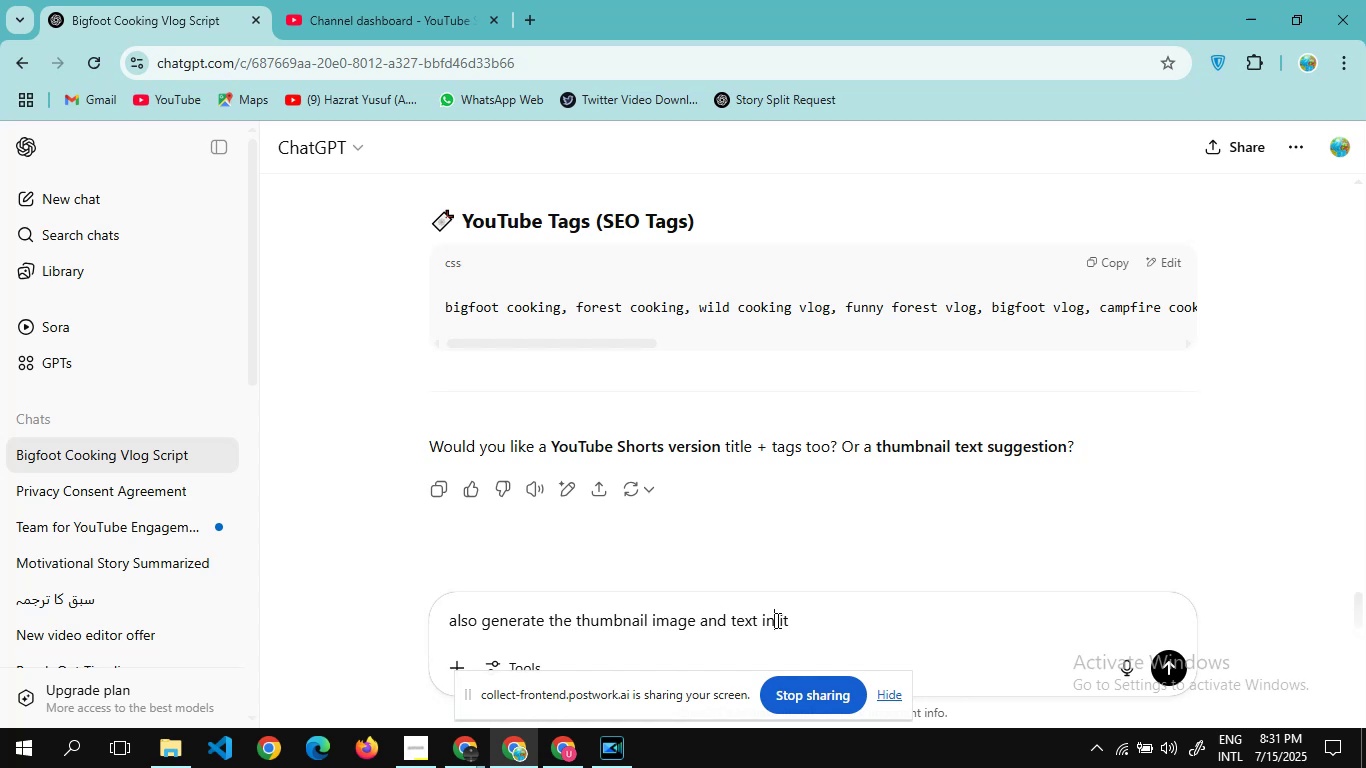 
key(Backspace)
key(Backspace)
type(on)
 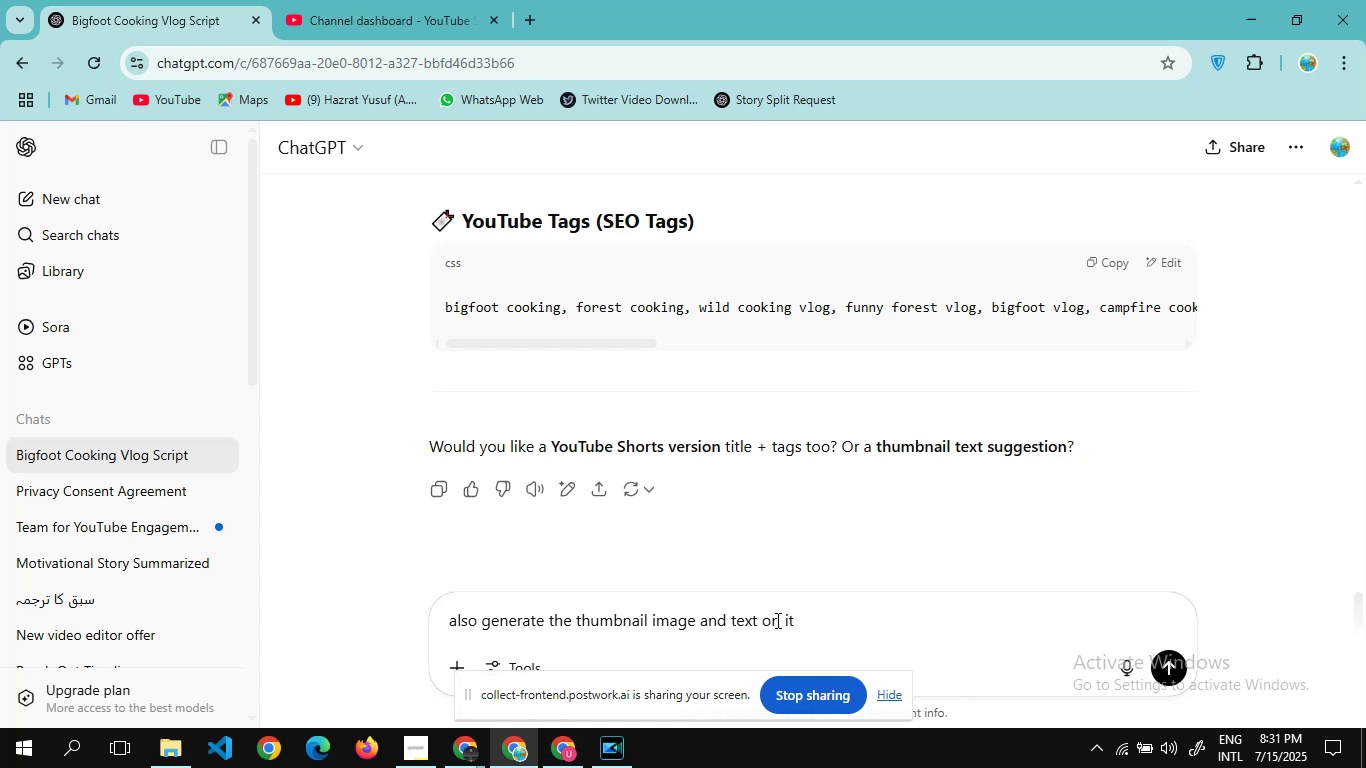 
key(ArrowRight)
 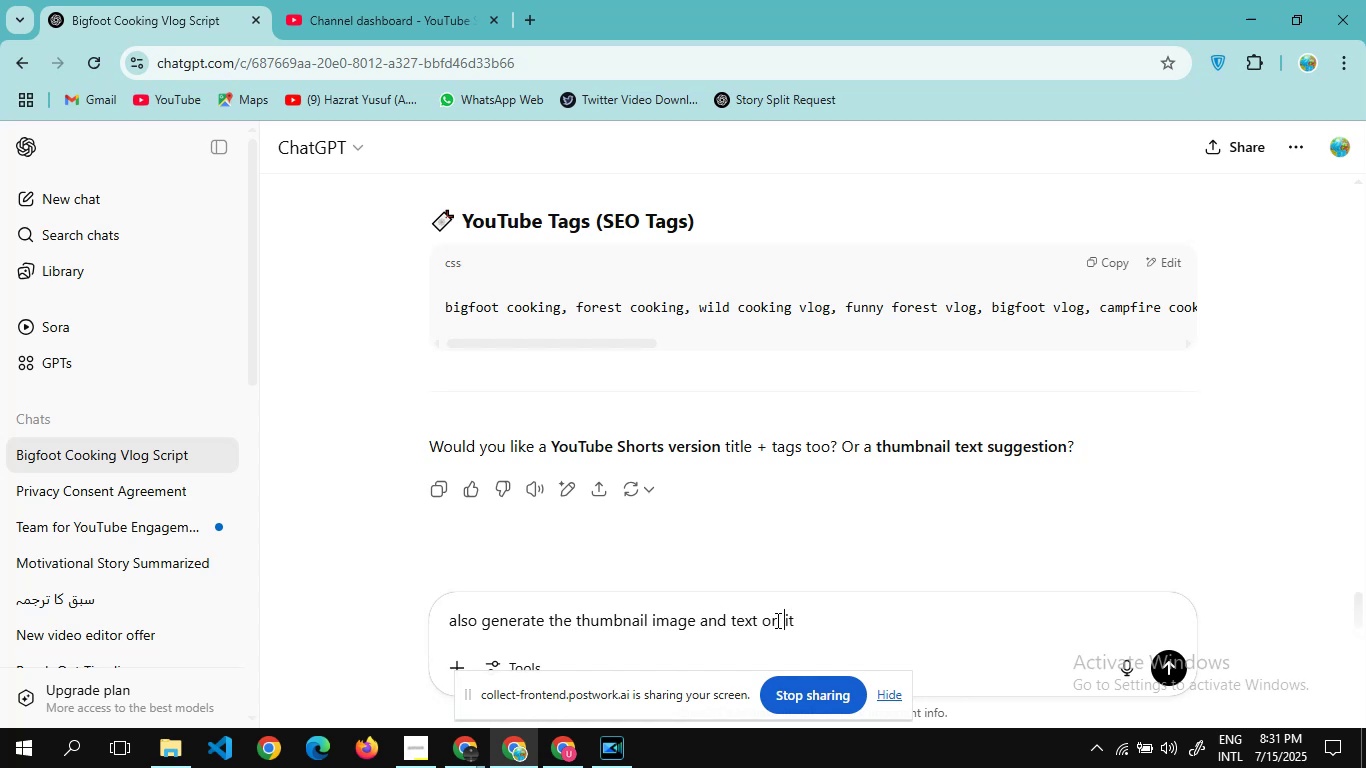 
key(ArrowRight)
 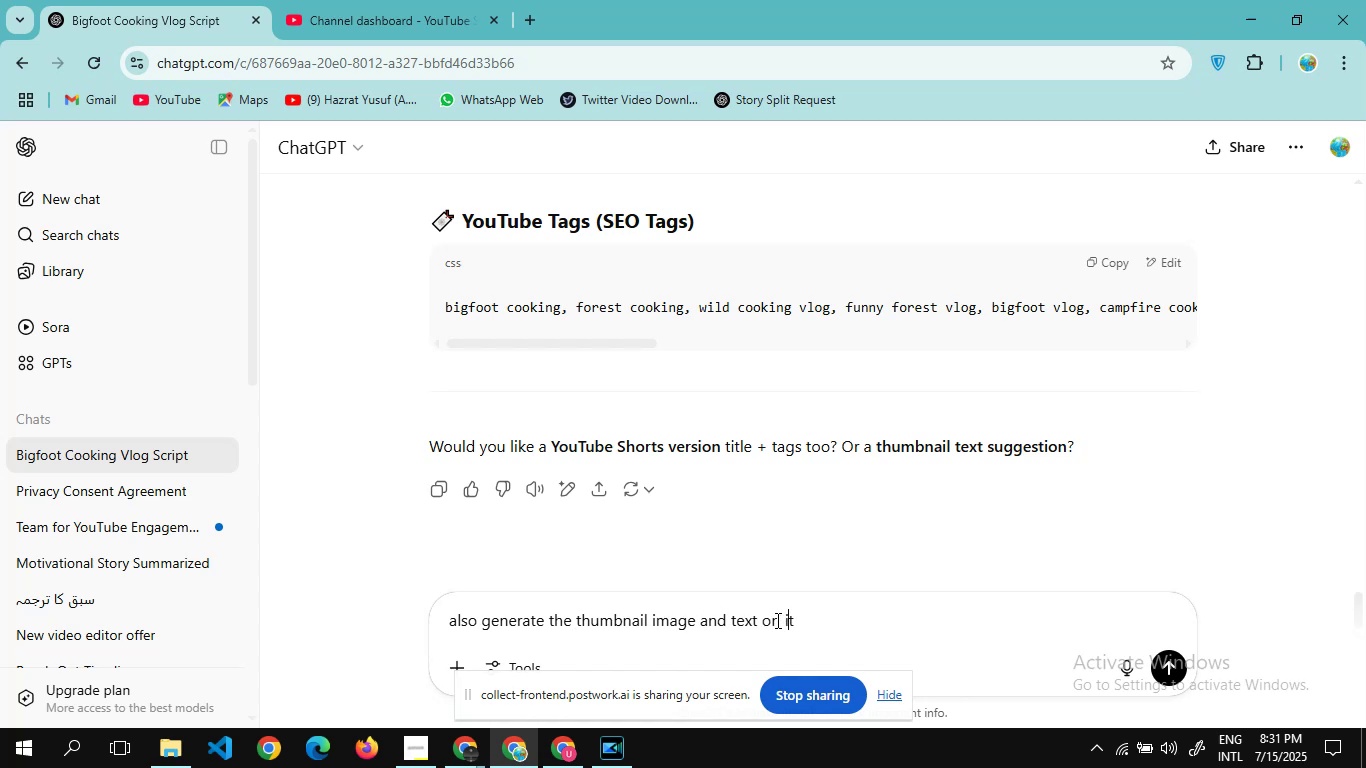 
key(ArrowRight)
 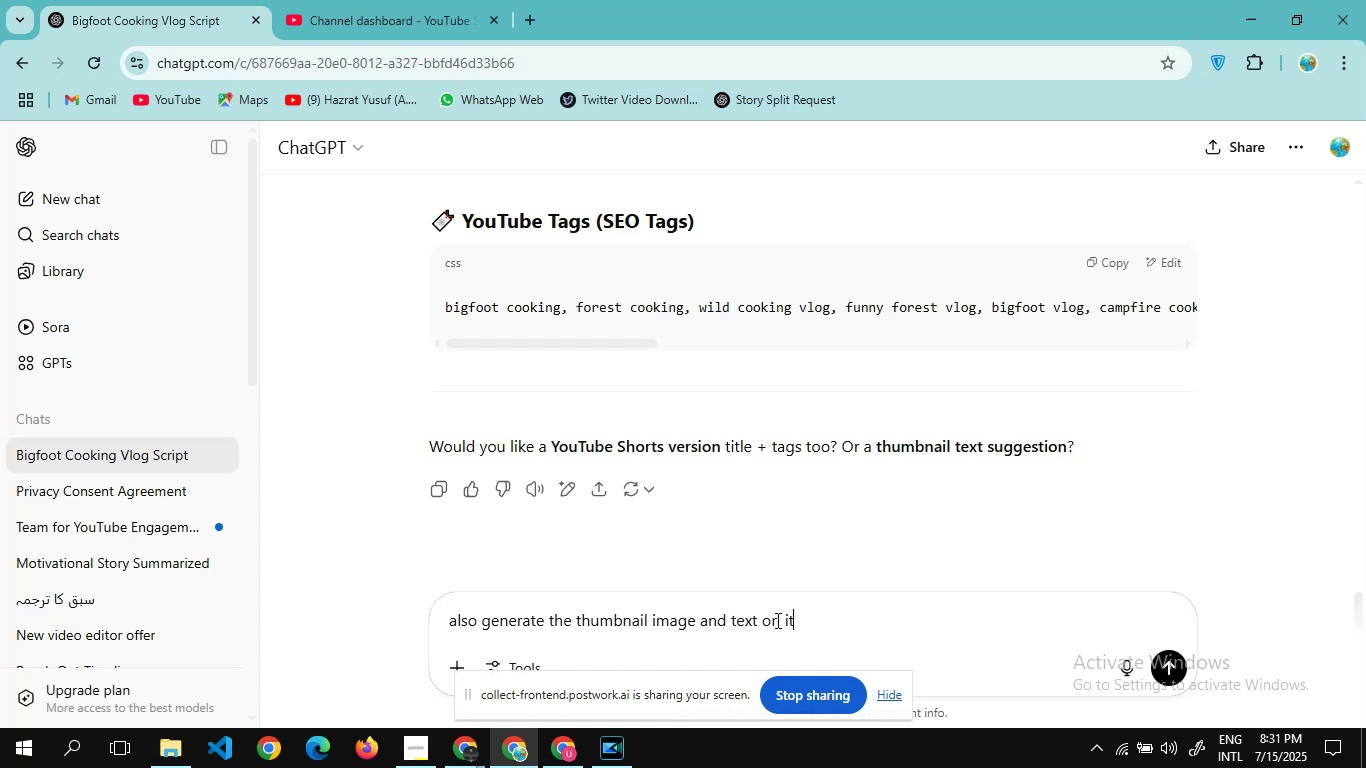 
type( text bold in modern style text color yelloow )
key(Backspace)
key(Backspace)
key(Backspace)
type(w and red)
key(Backspace)
key(Backspace)
key(Backspace)
type(white)
 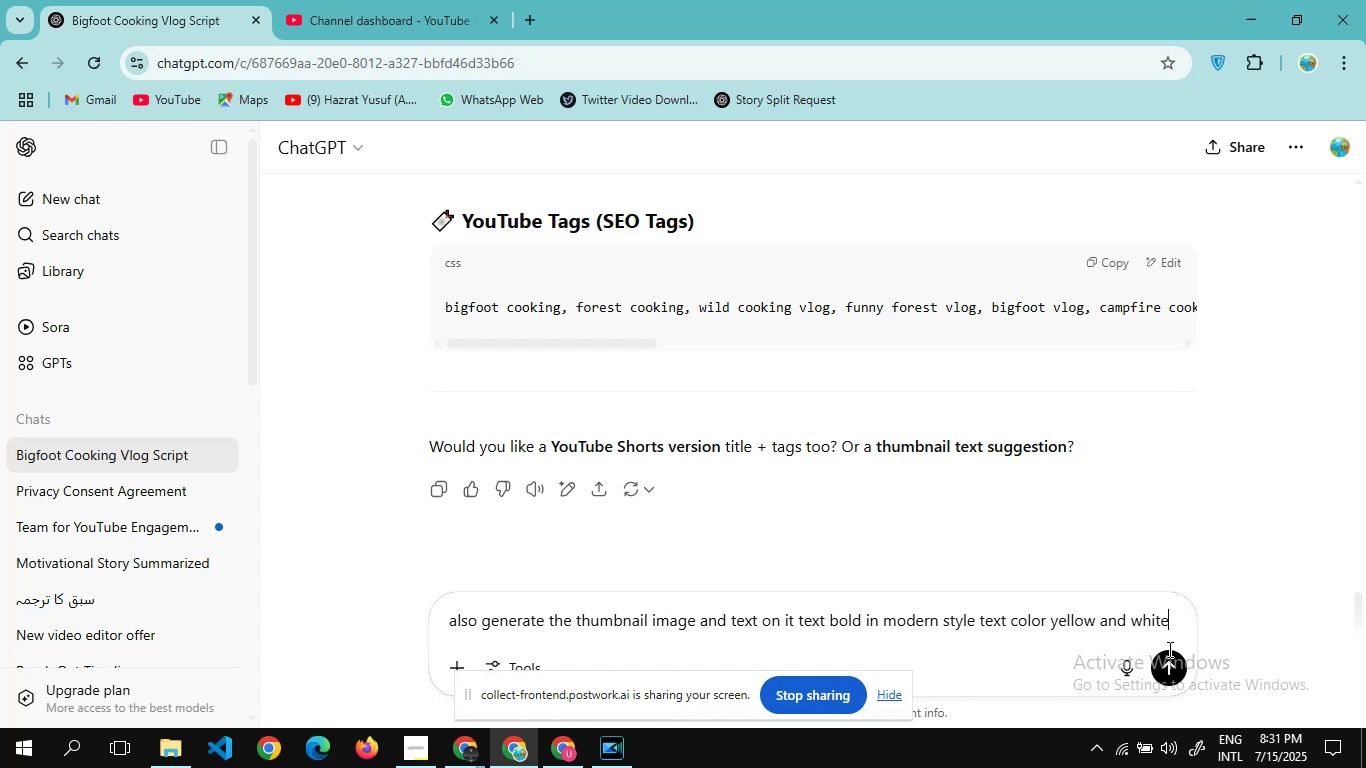 
left_click([1170, 664])
 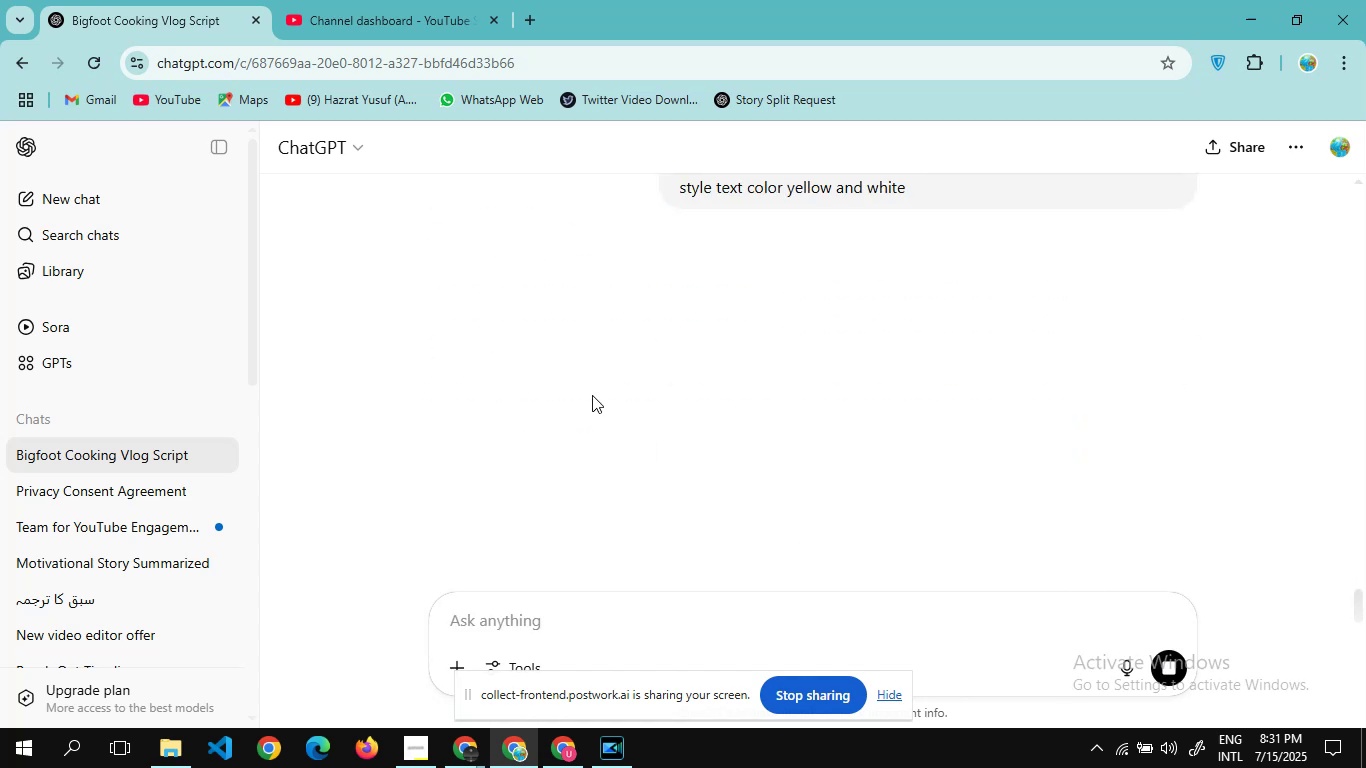 
wait(5.08)
 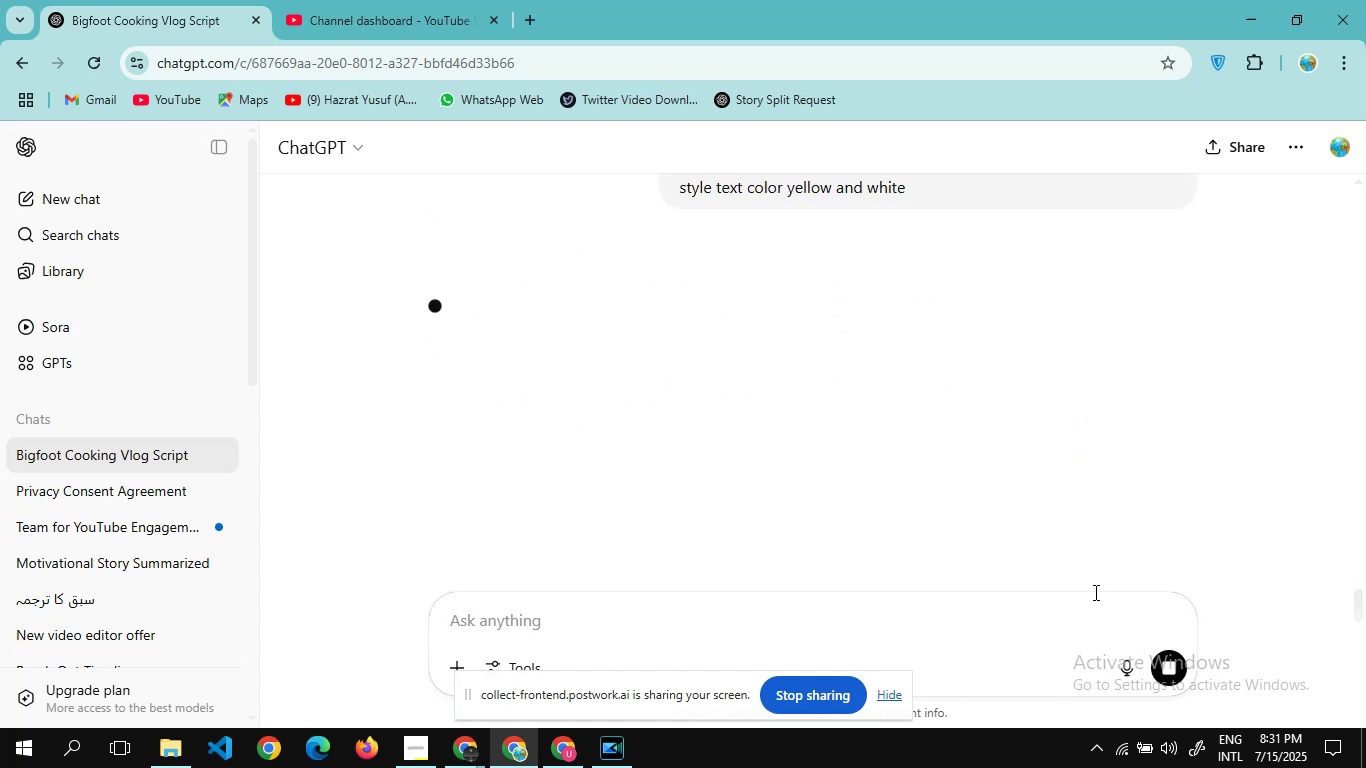 
scroll: coordinate [619, 330], scroll_direction: none, amount: 0.0
 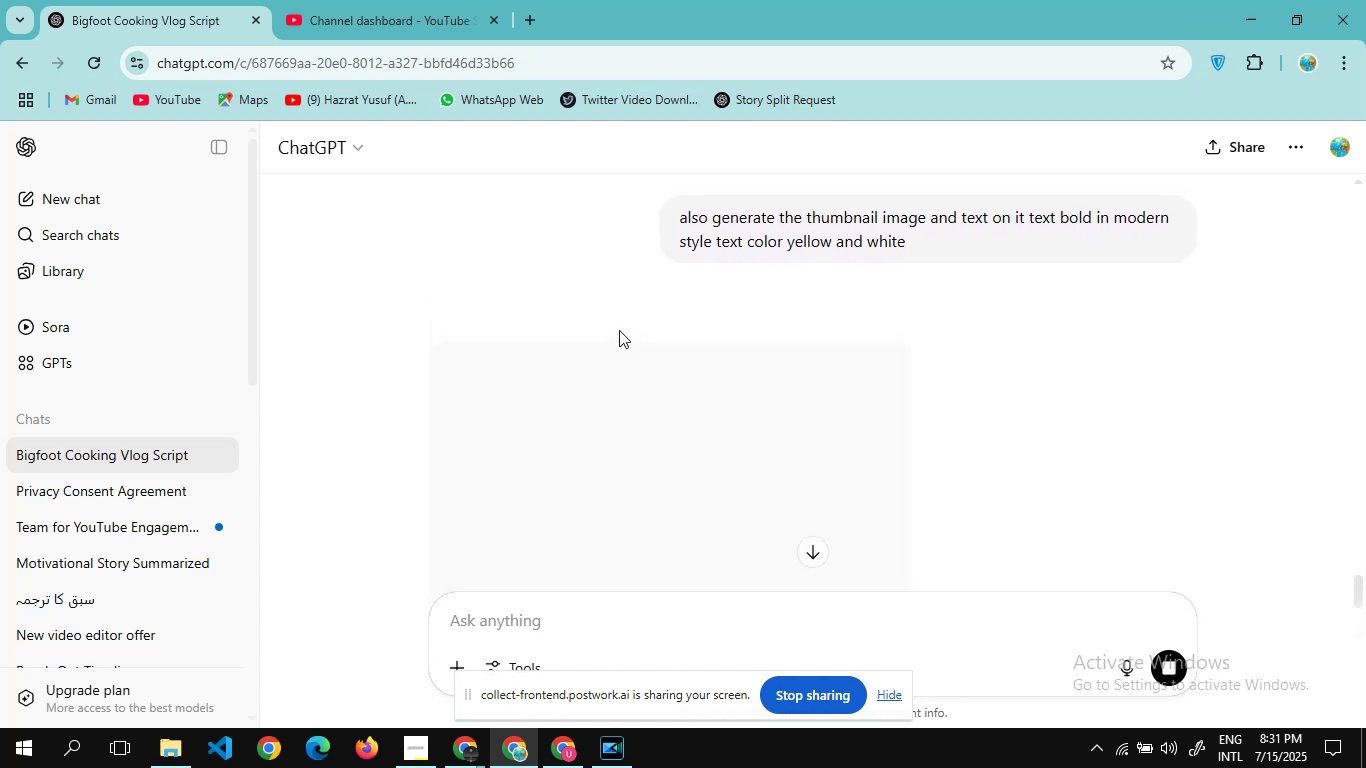 
scroll: coordinate [619, 330], scroll_direction: down, amount: 2.0
 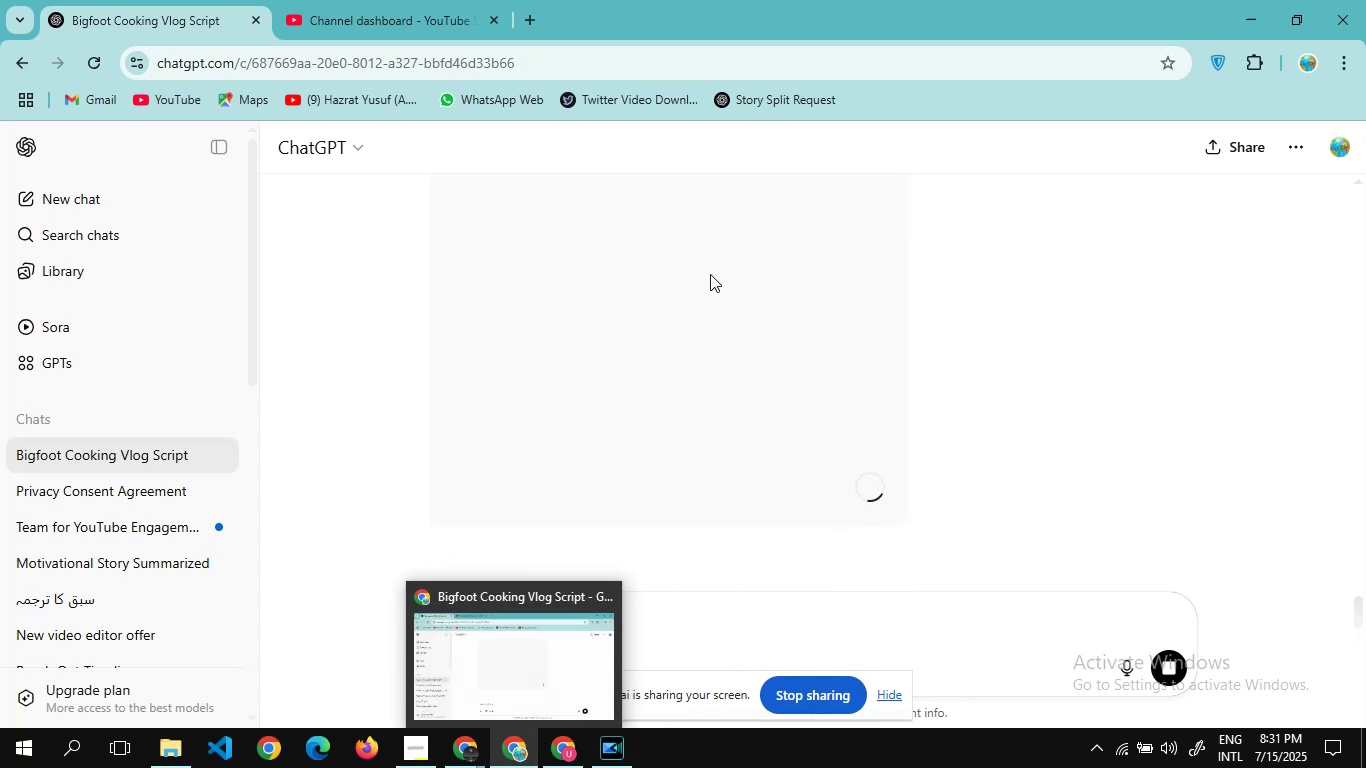 
left_click([419, 12])
 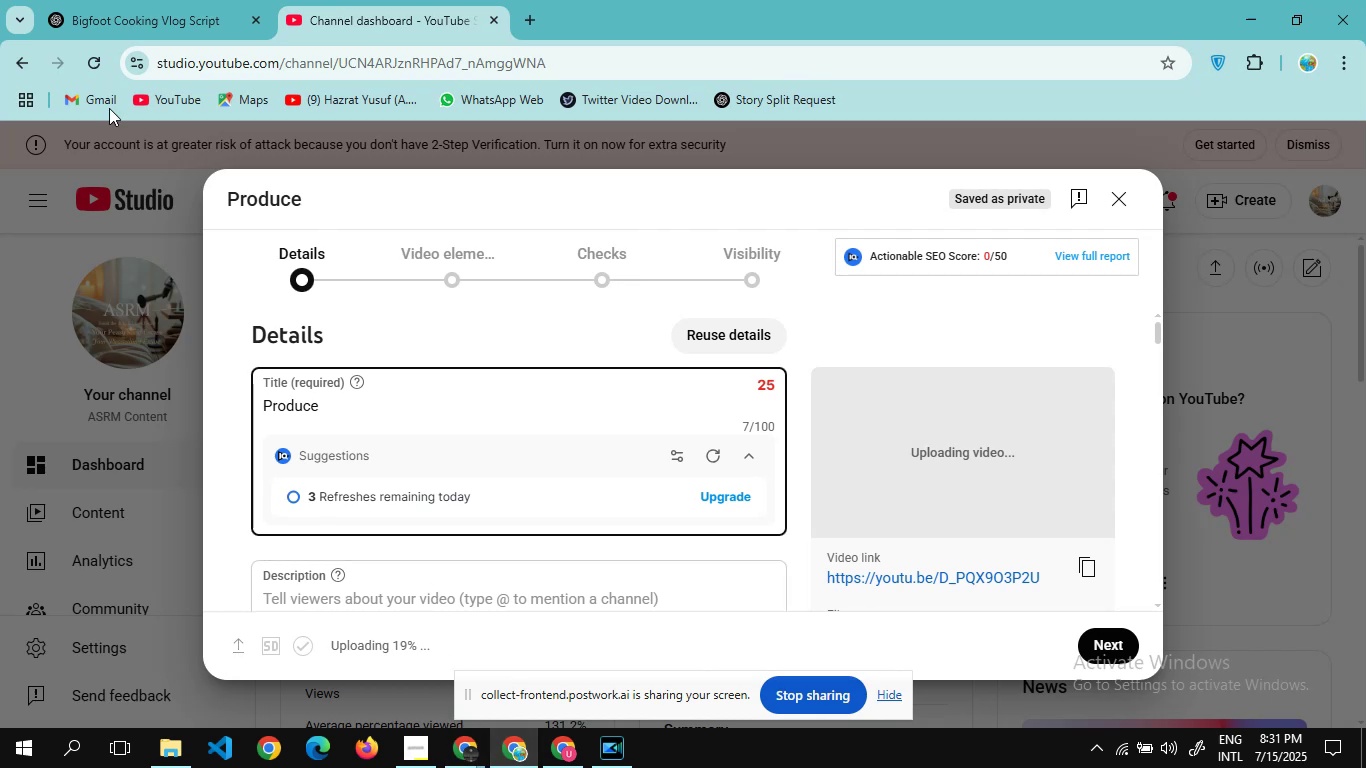 
left_click([99, 14])
 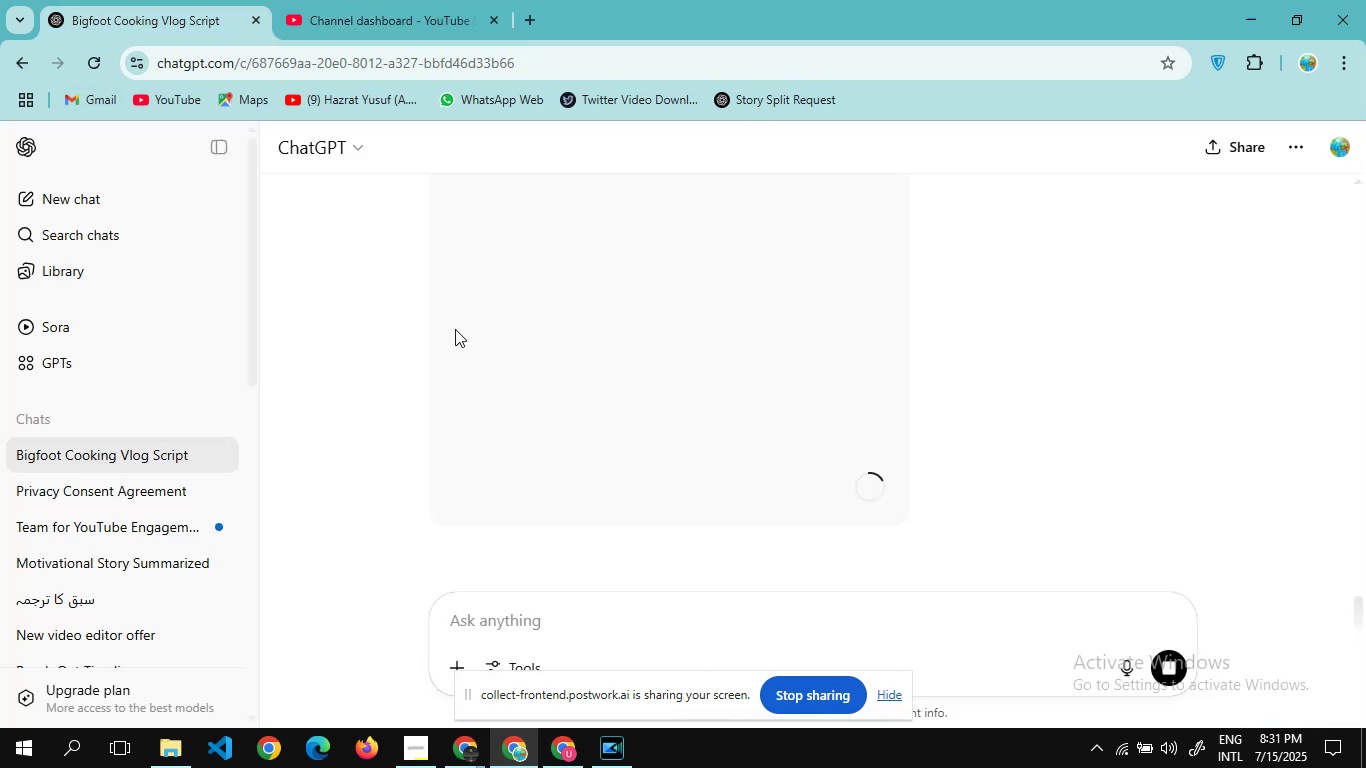 
scroll: coordinate [455, 329], scroll_direction: up, amount: 13.0
 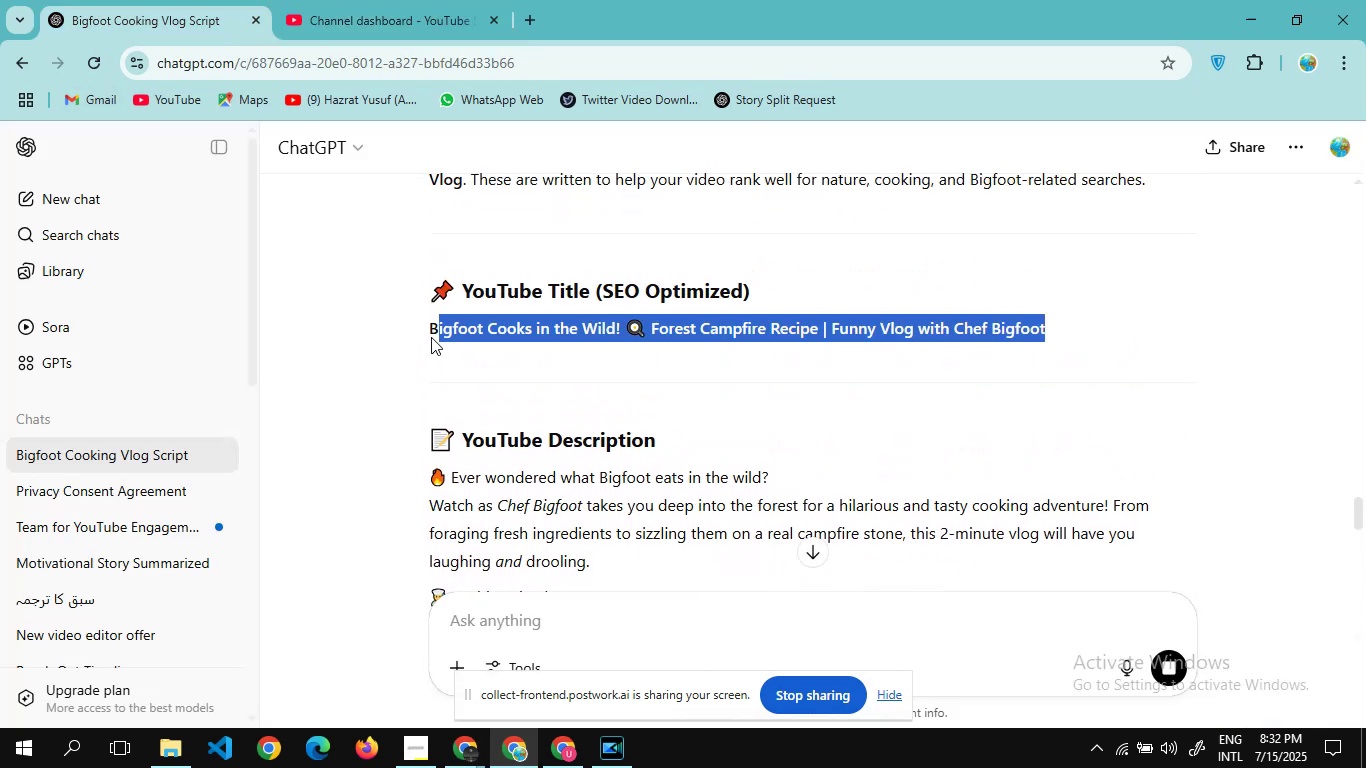 
hold_key(key=ControlLeft, duration=1.15)
 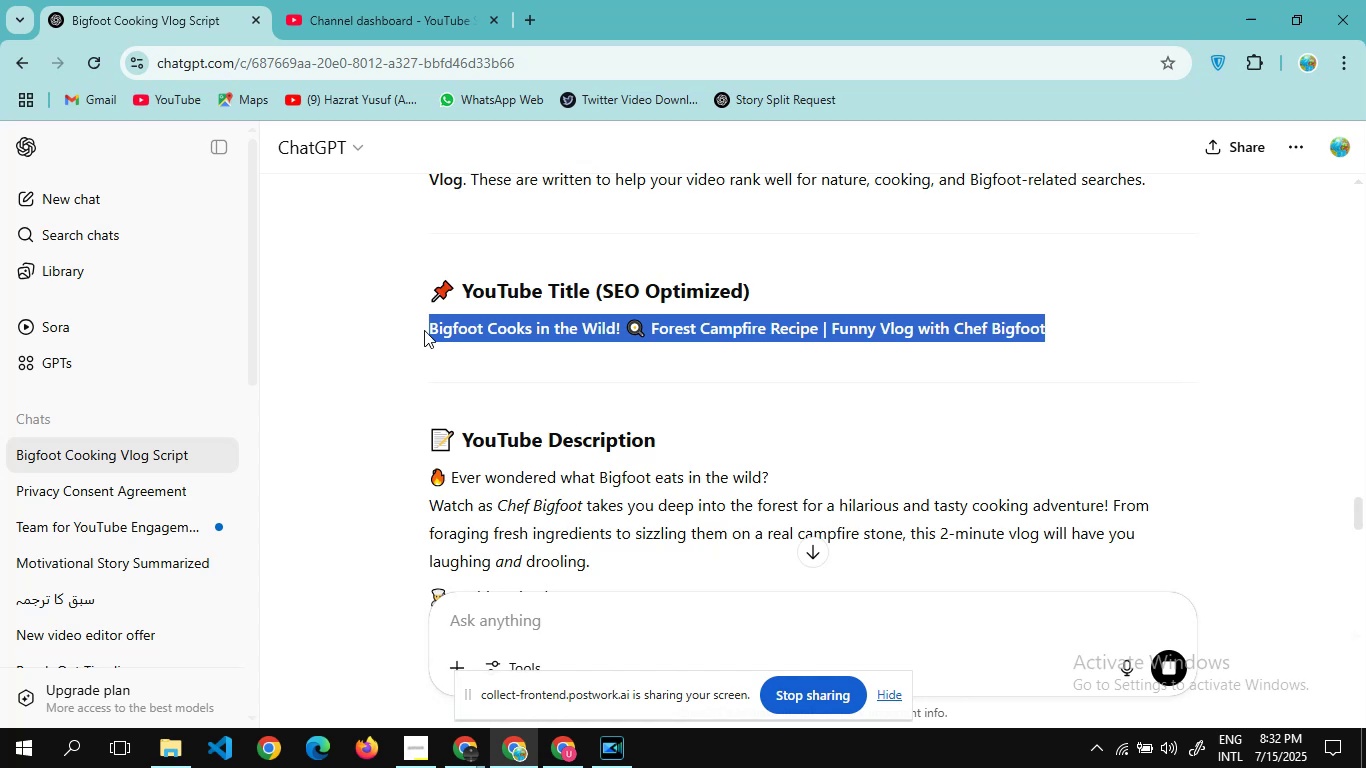 
hold_key(key=C, duration=0.46)
 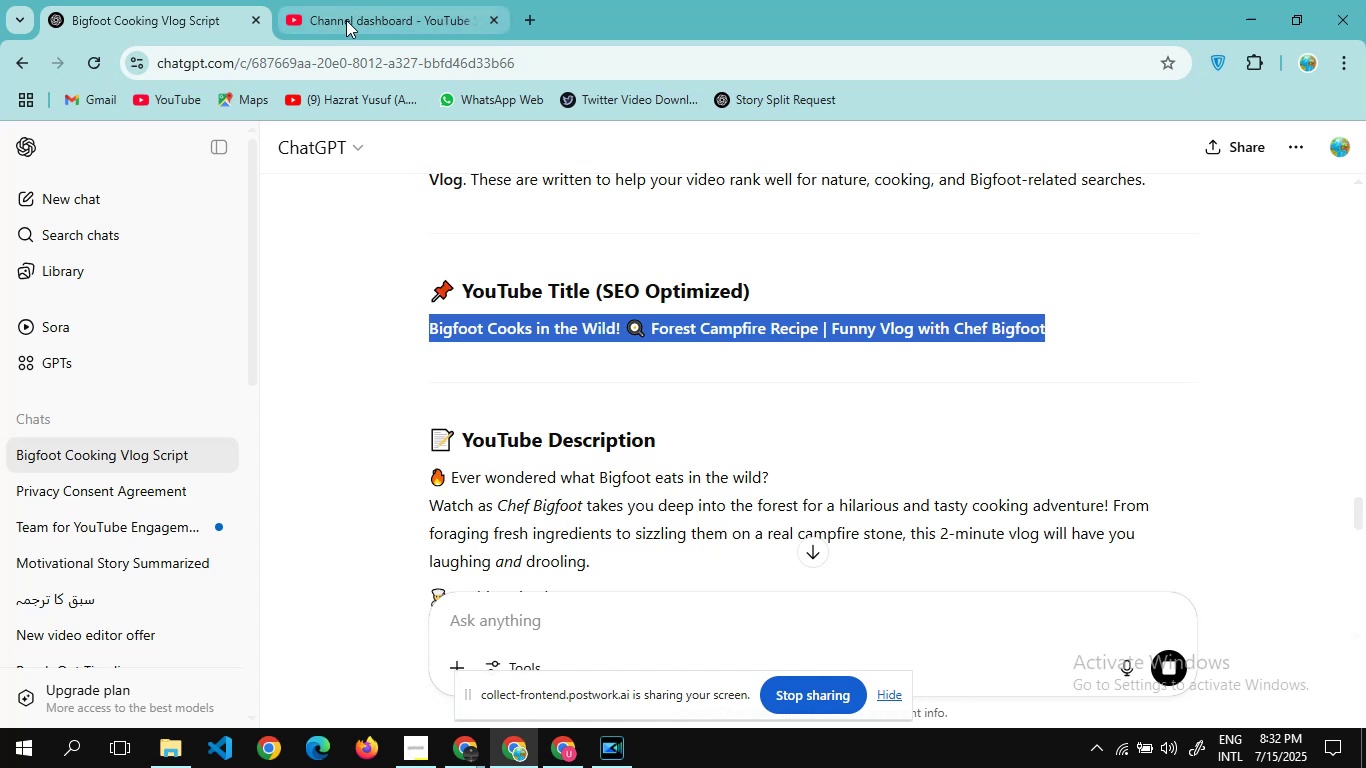 
left_click([346, 21])
 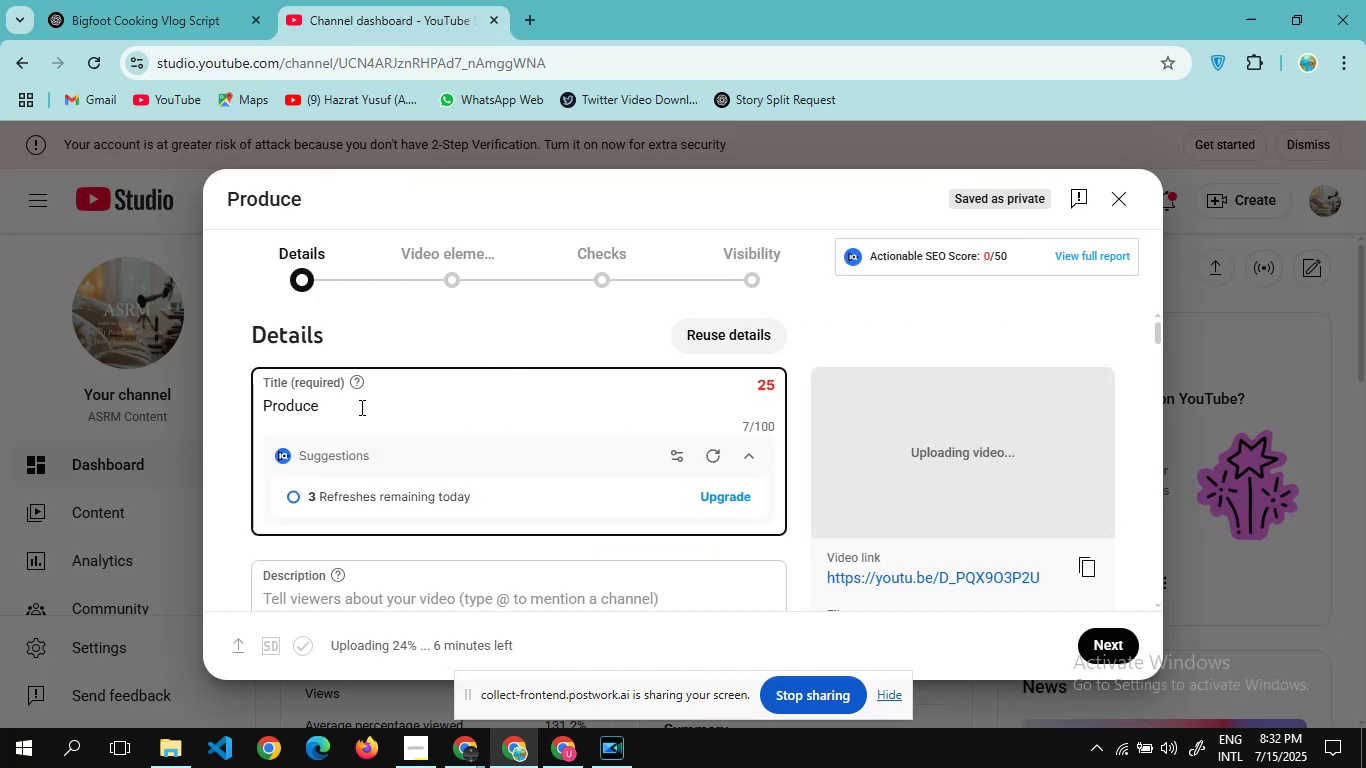 
scroll: coordinate [354, 405], scroll_direction: up, amount: 18.0
 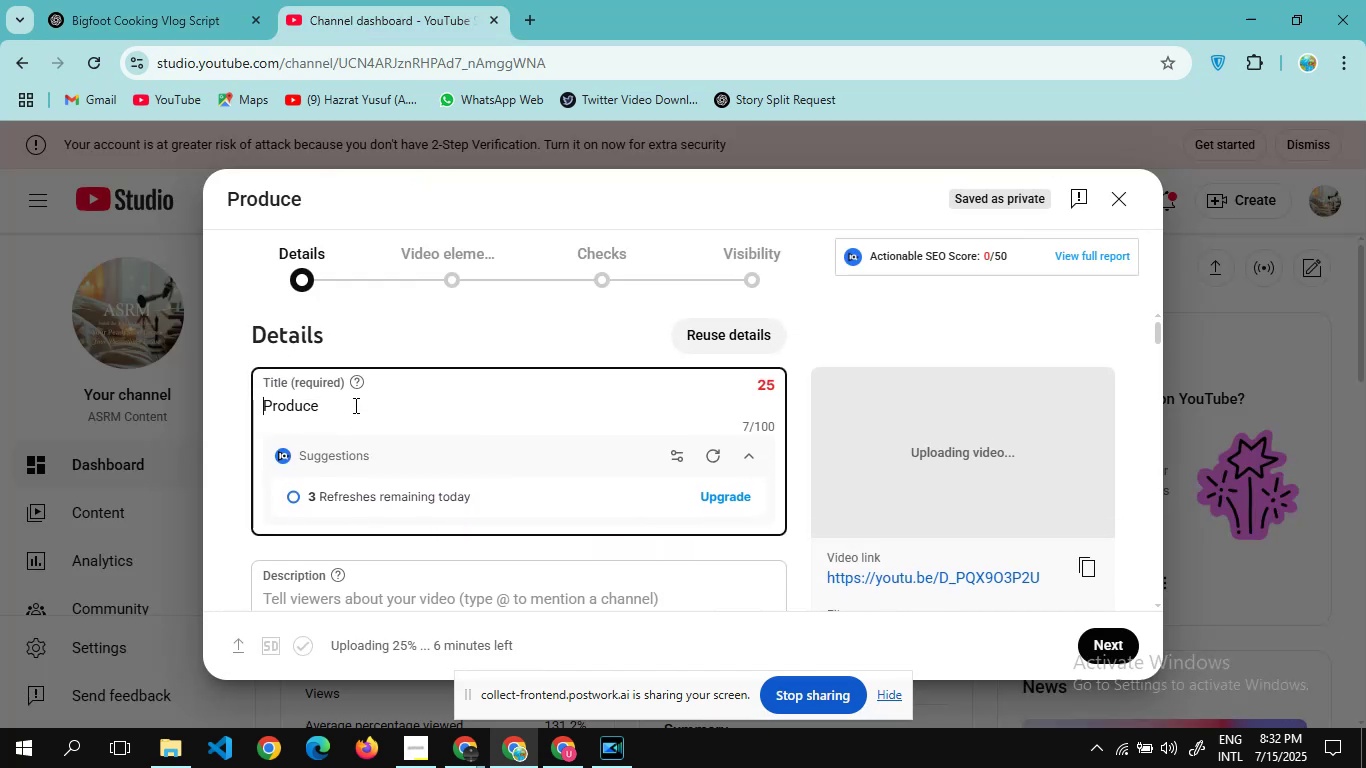 
hold_key(key=ControlLeft, duration=0.76)
 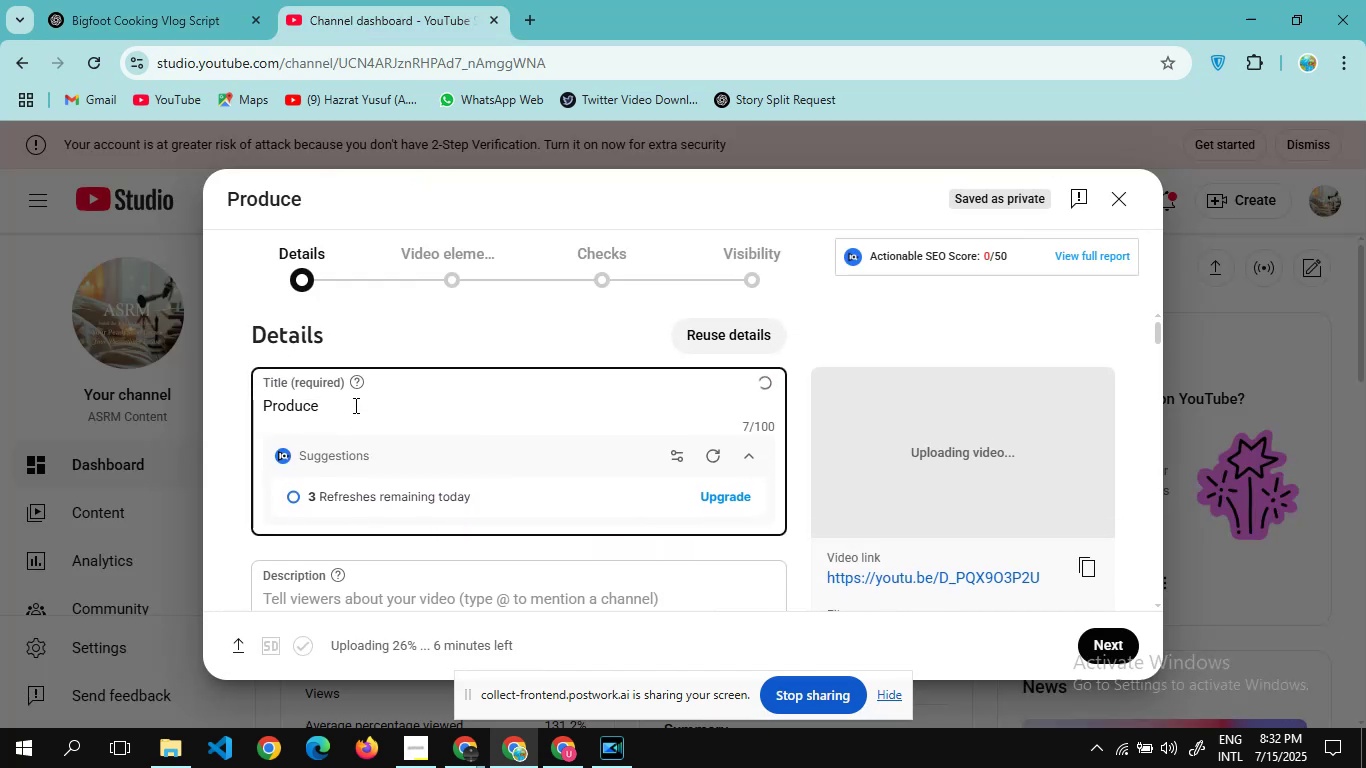 
key(ArrowRight)
 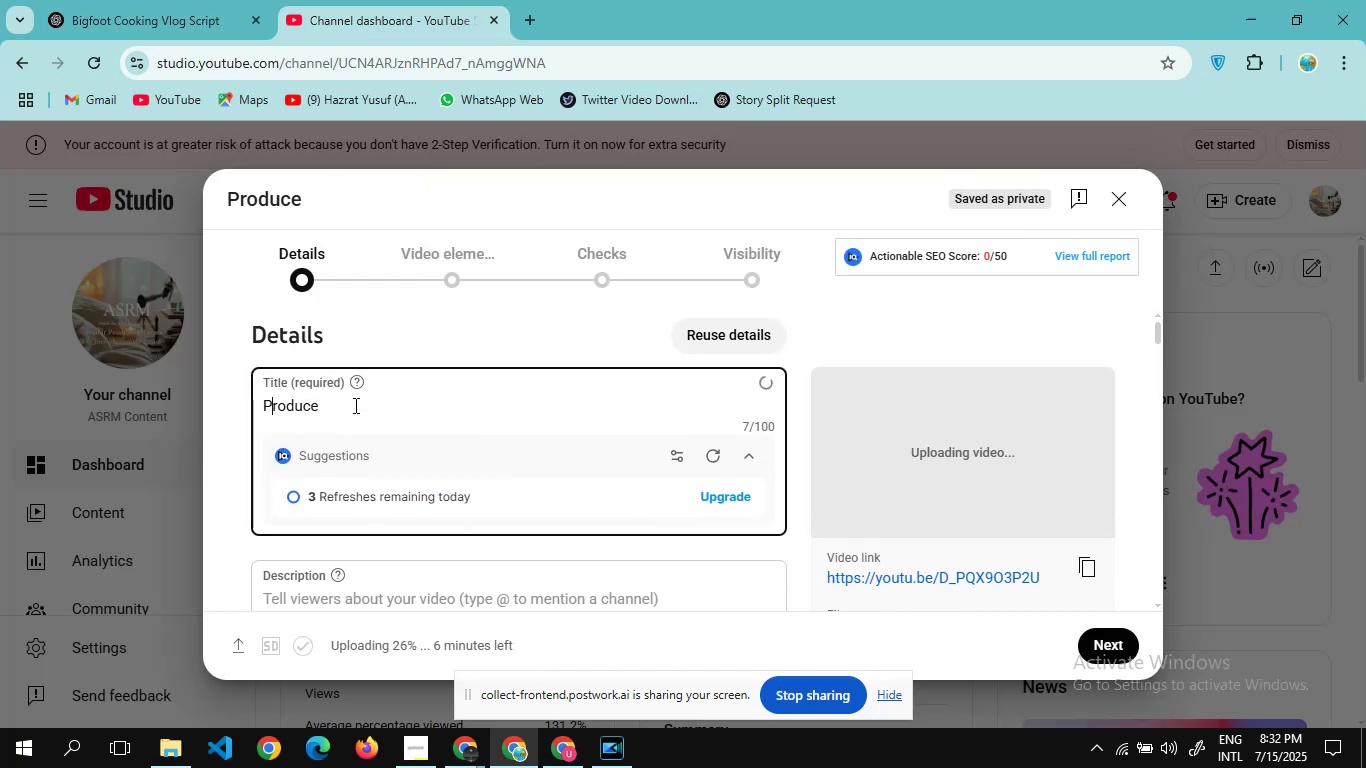 
key(ArrowRight)
 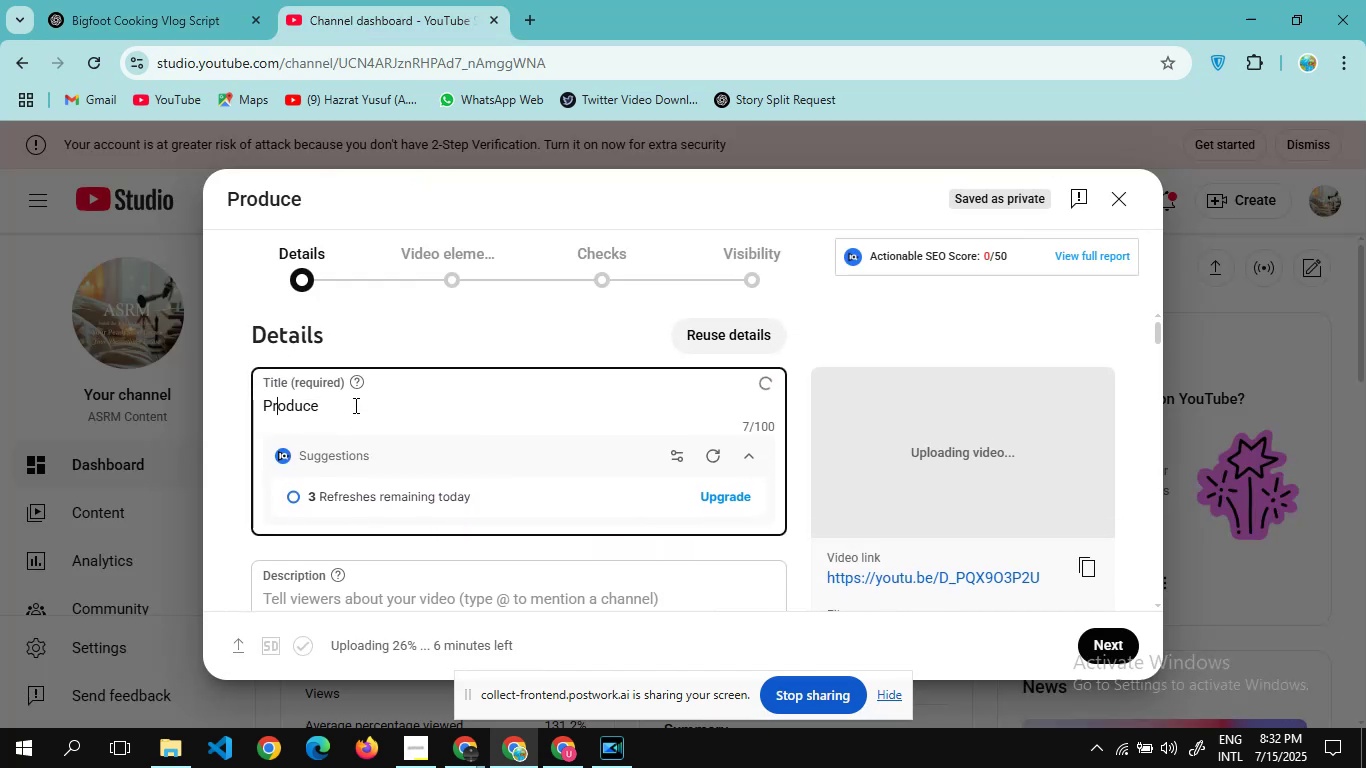 
key(ArrowRight)
 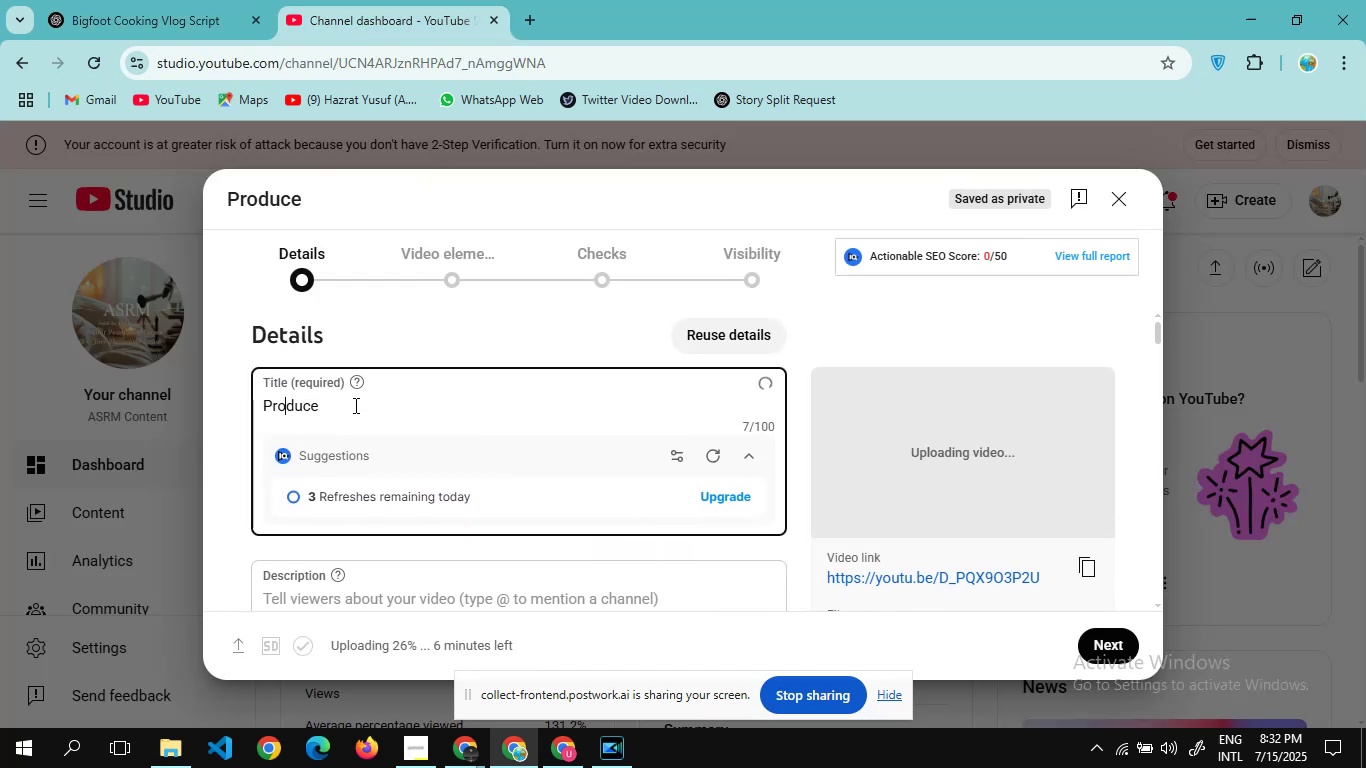 
key(ArrowRight)
 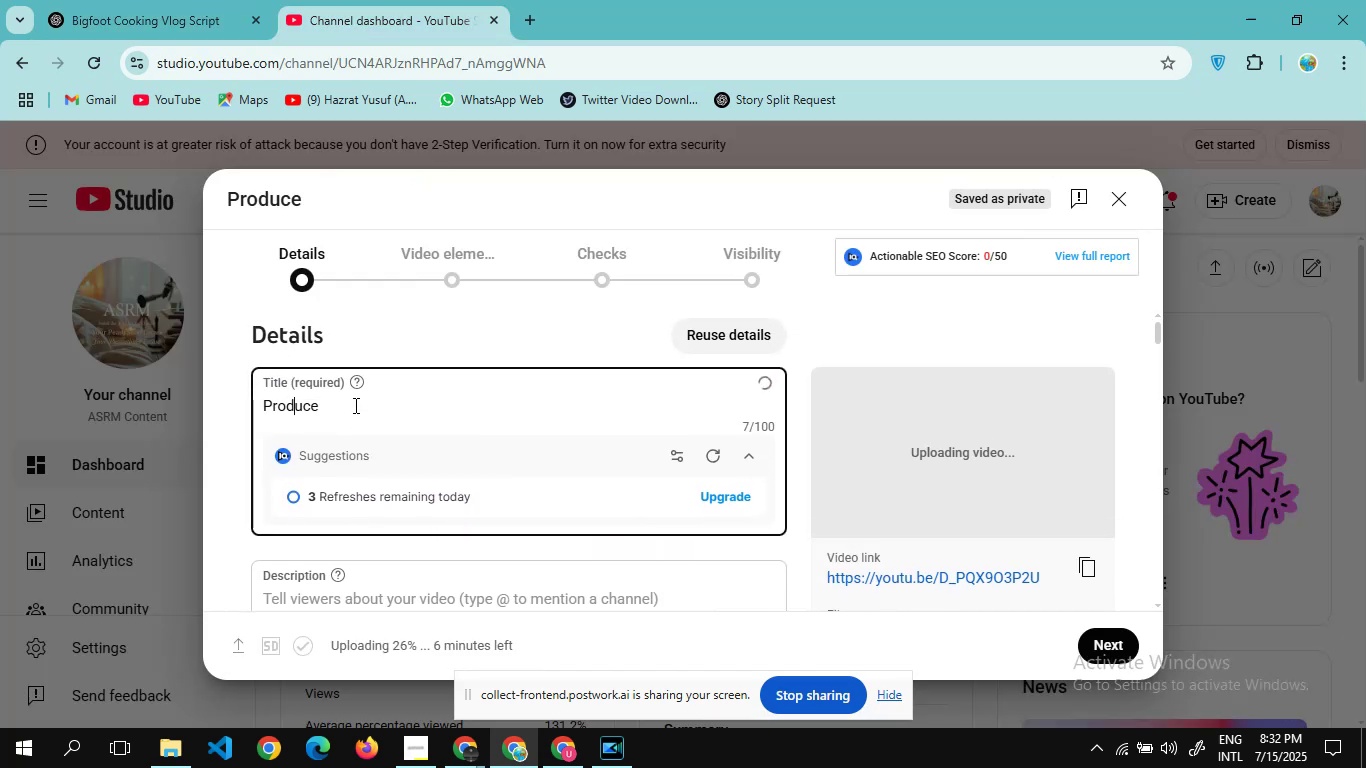 
key(ArrowRight)
 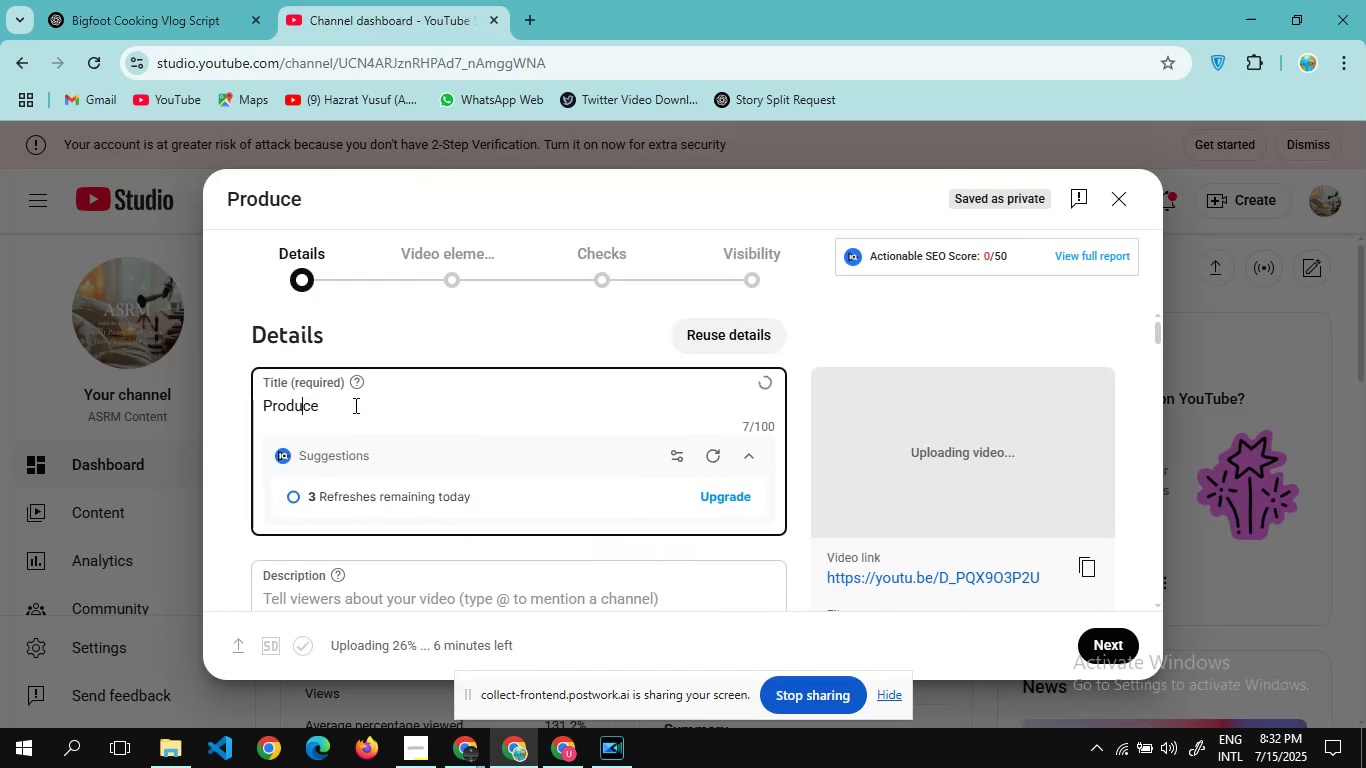 
key(ArrowRight)
 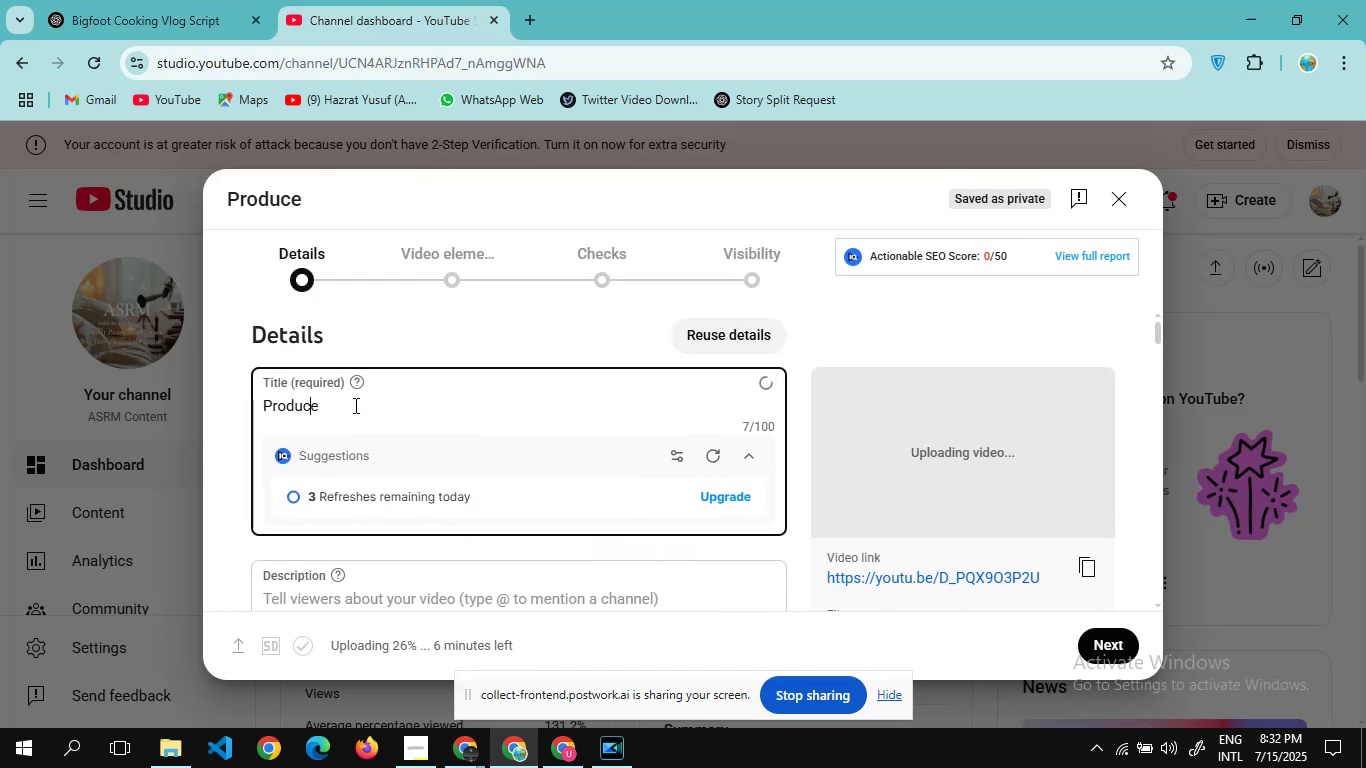 
key(ArrowRight)
 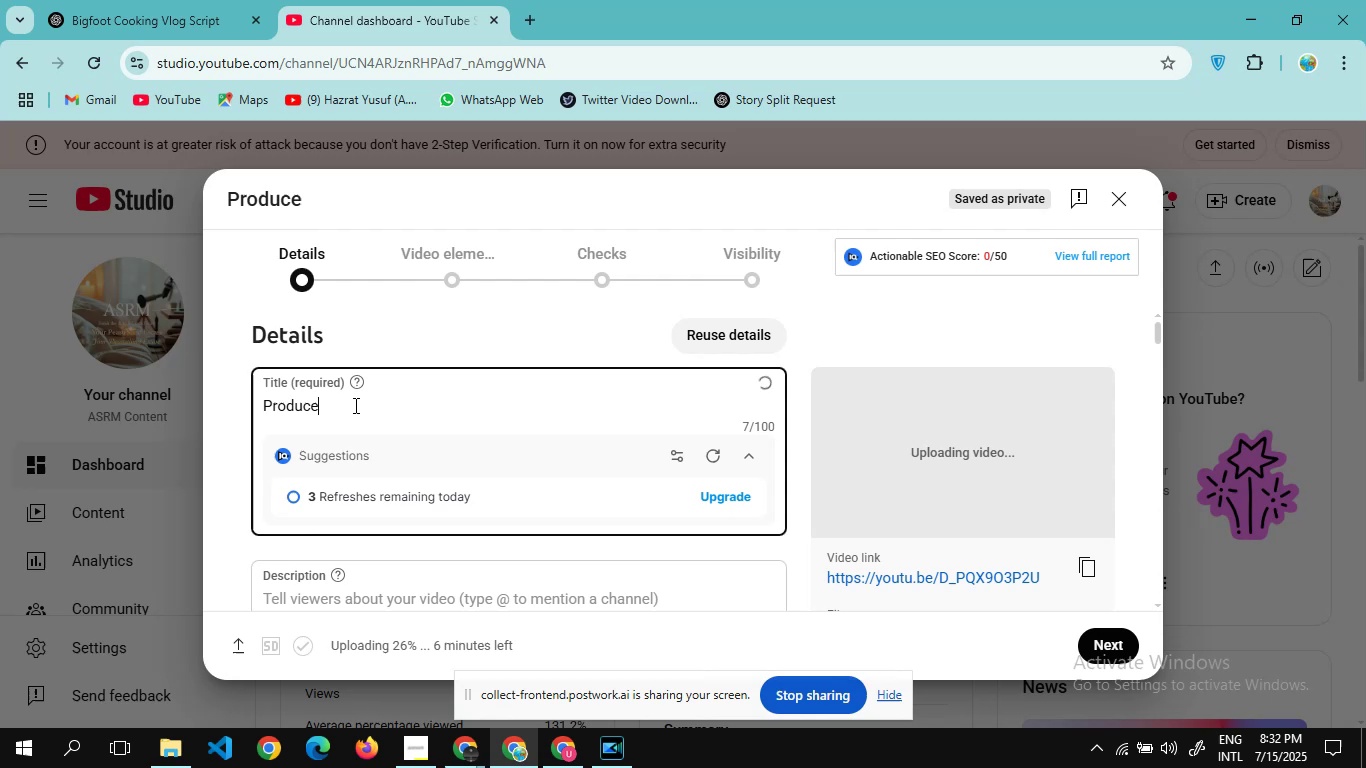 
hold_key(key=Backspace, duration=1.38)
 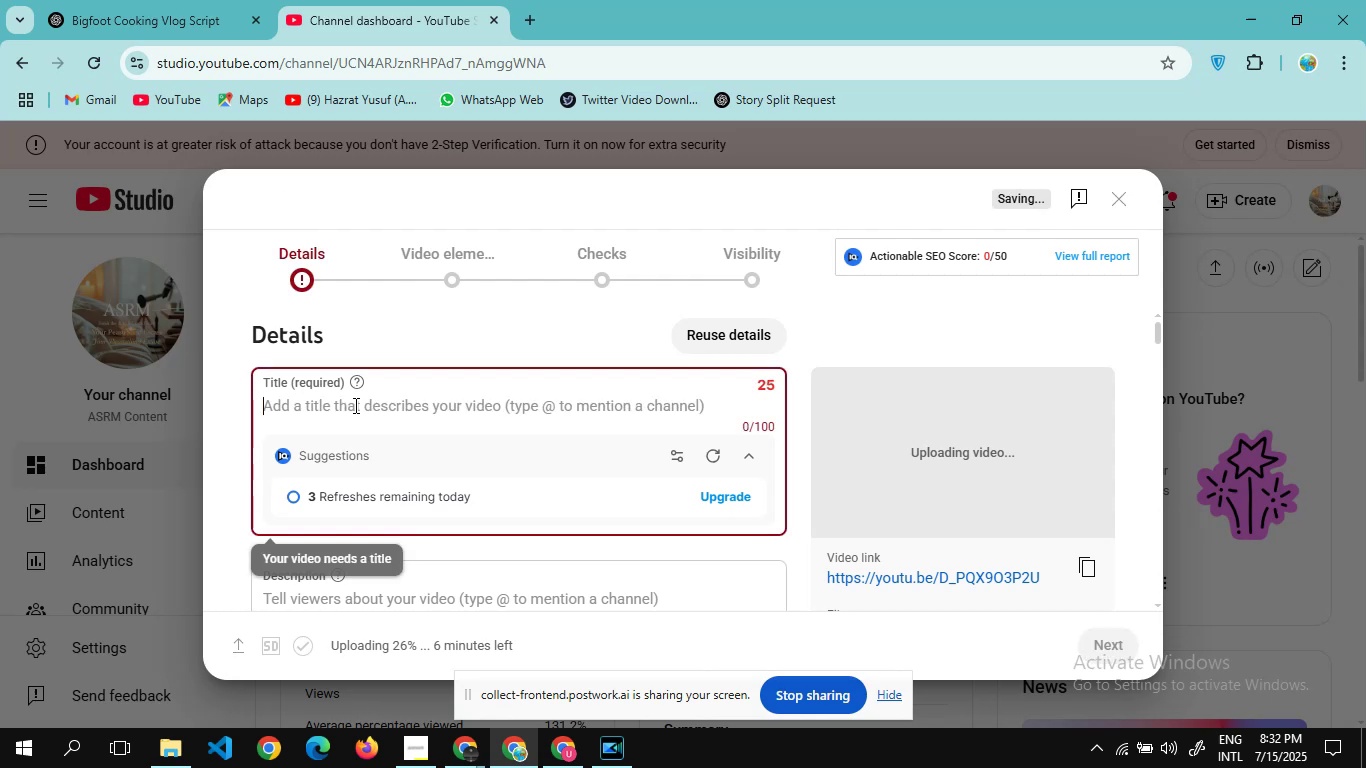 
key(Control+V)
 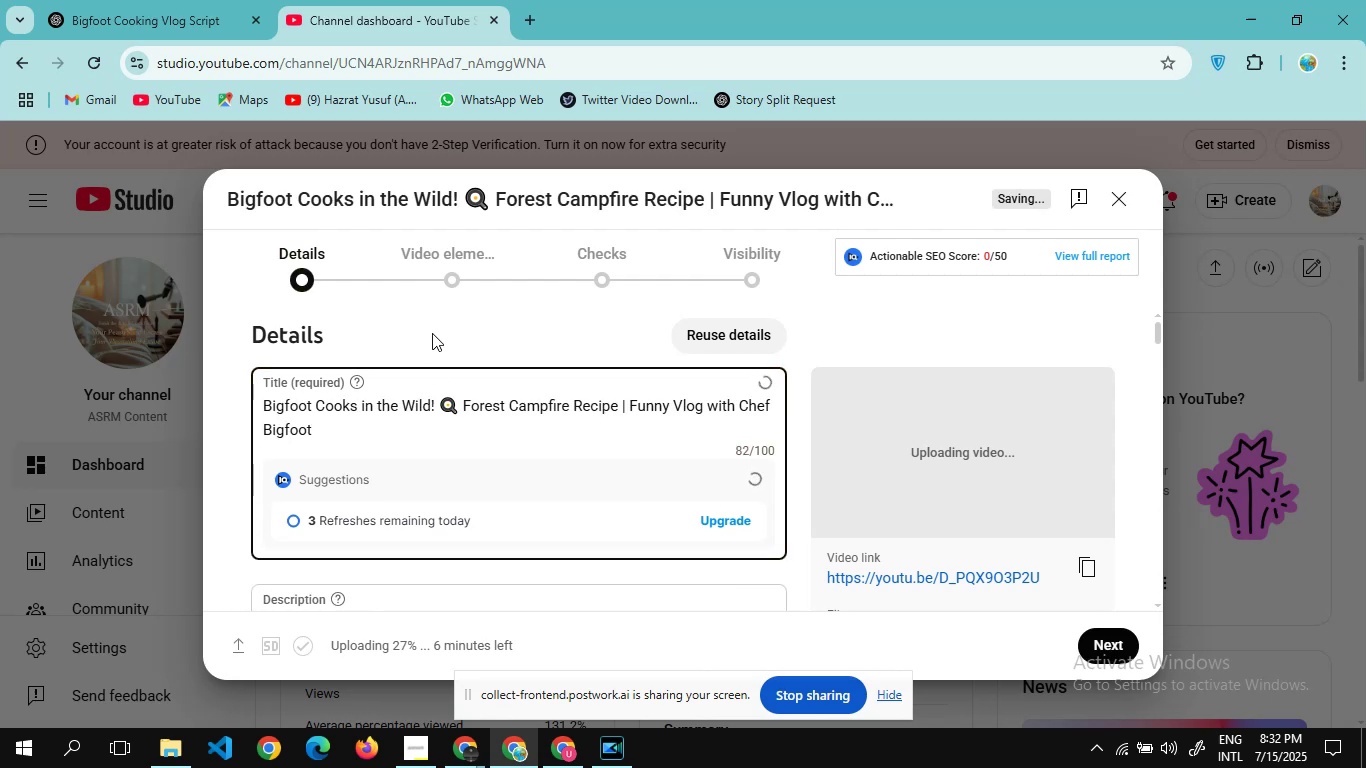 
wait(8.01)
 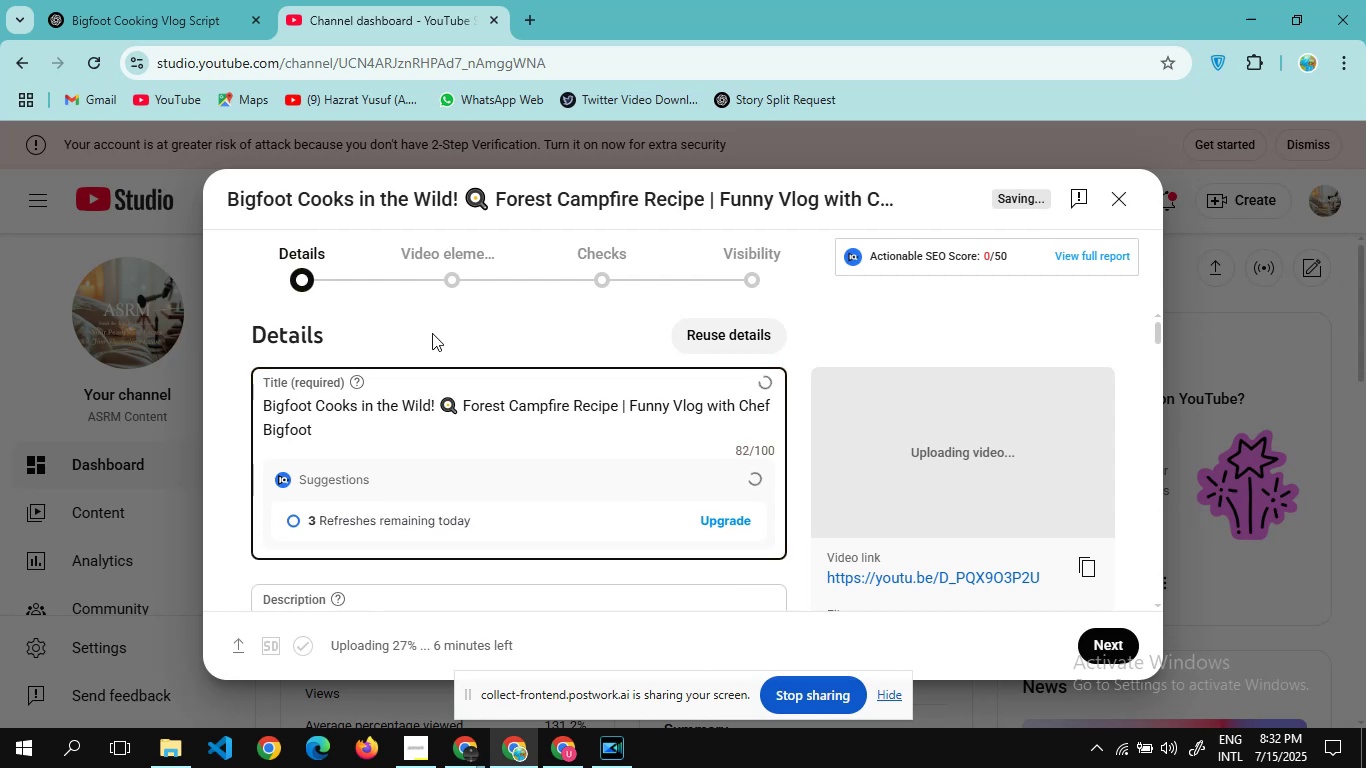 
left_click([150, 20])
 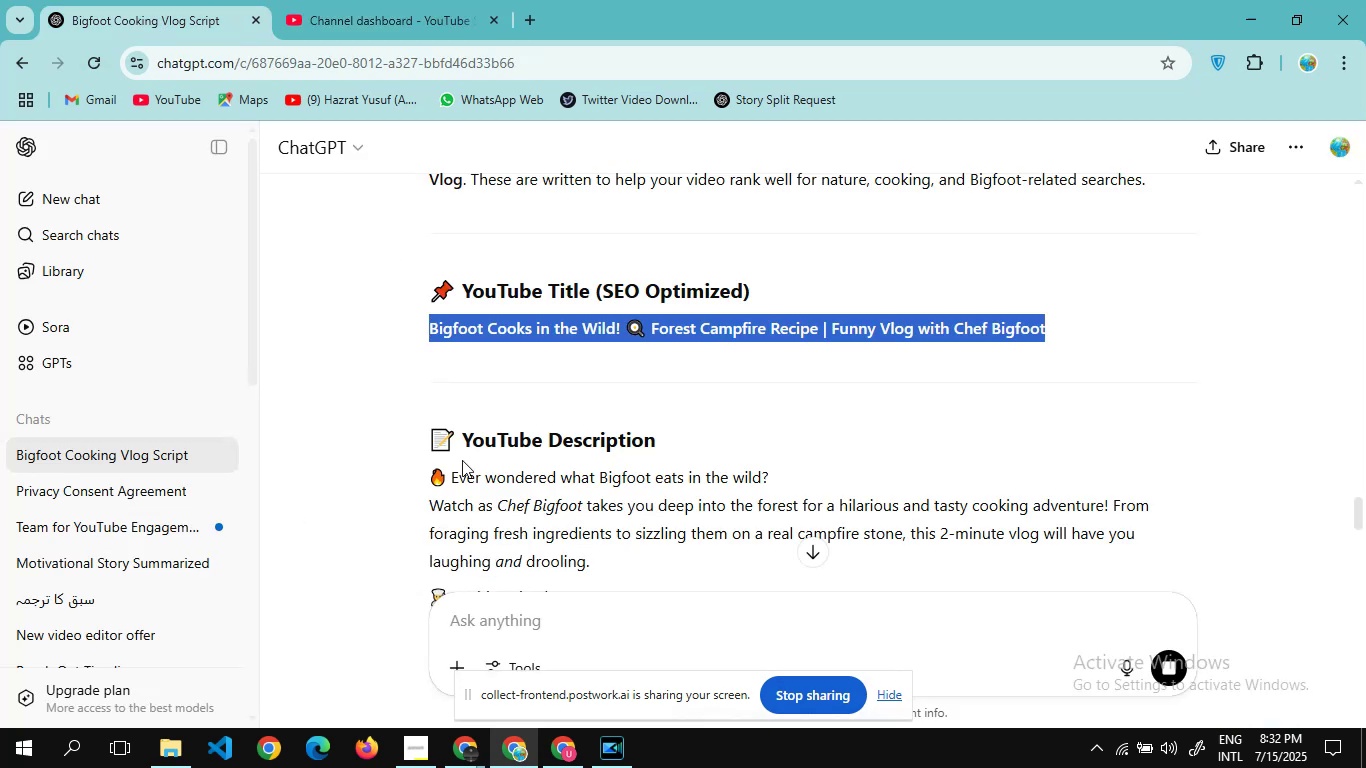 
scroll: coordinate [462, 460], scroll_direction: down, amount: 4.0
 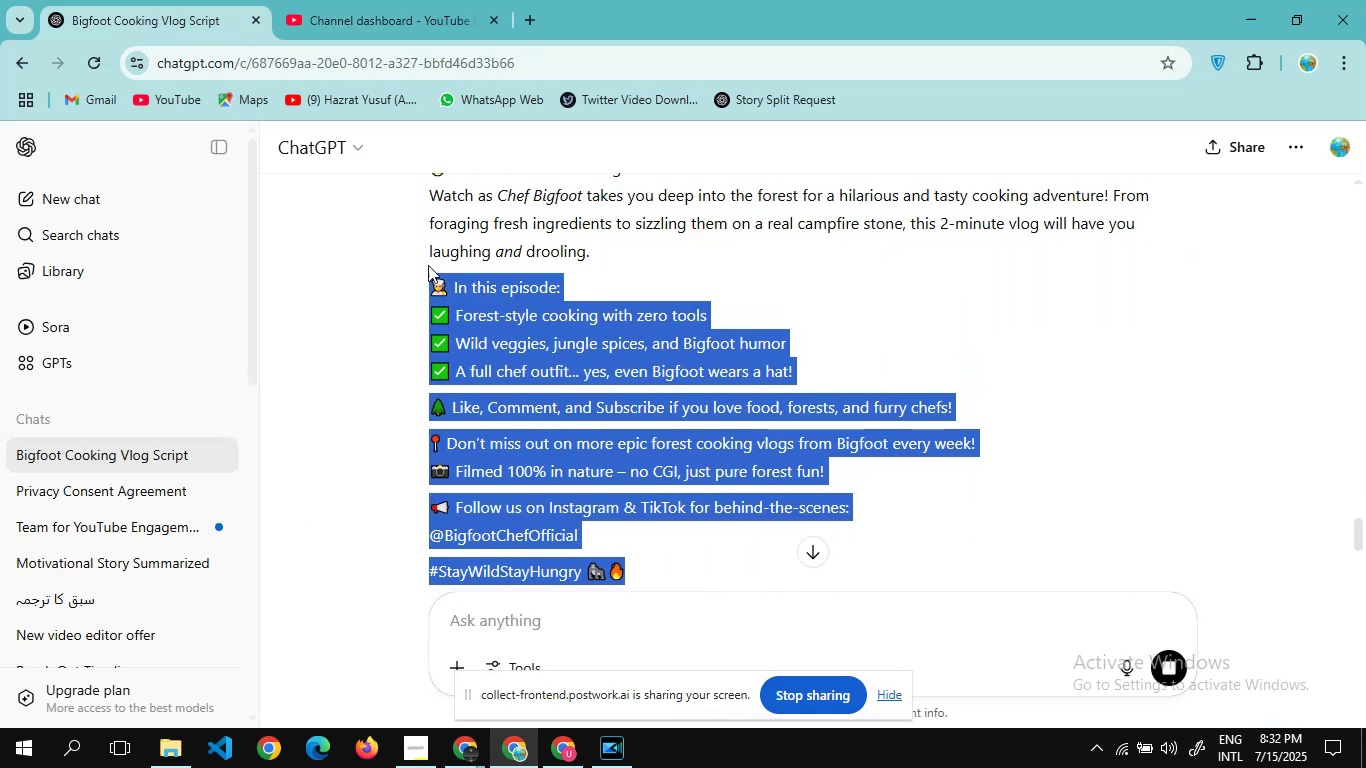 
wait(7.22)
 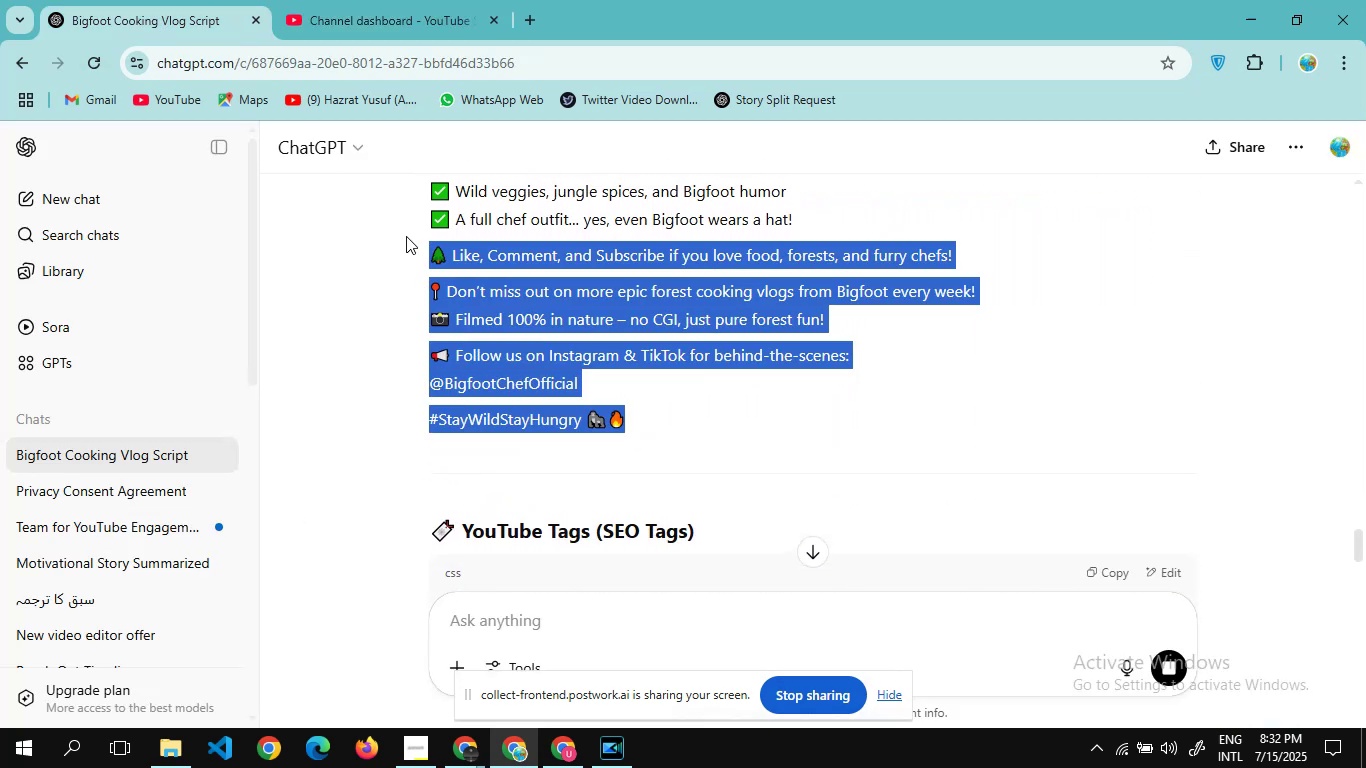 
scroll: coordinate [431, 201], scroll_direction: none, amount: 0.0
 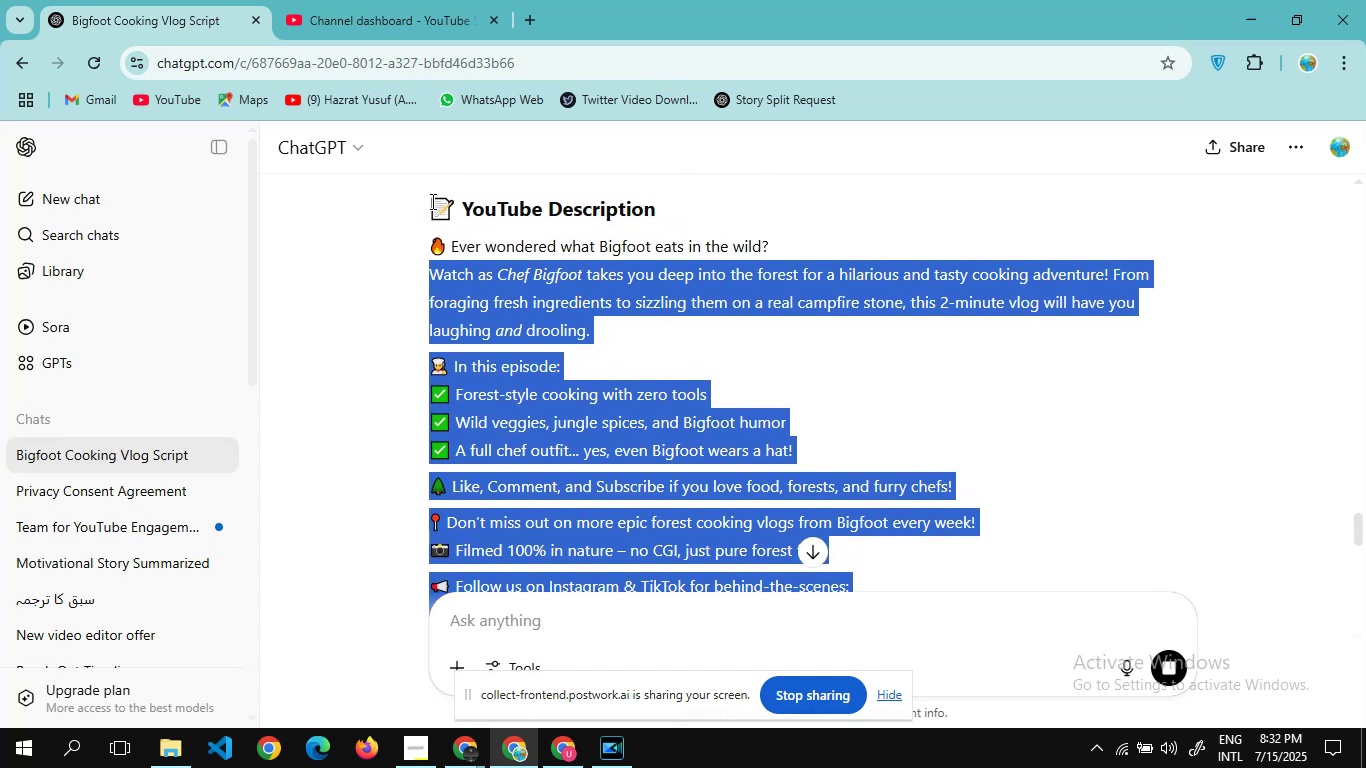 
key(Control+Shift+ArrowUp)
 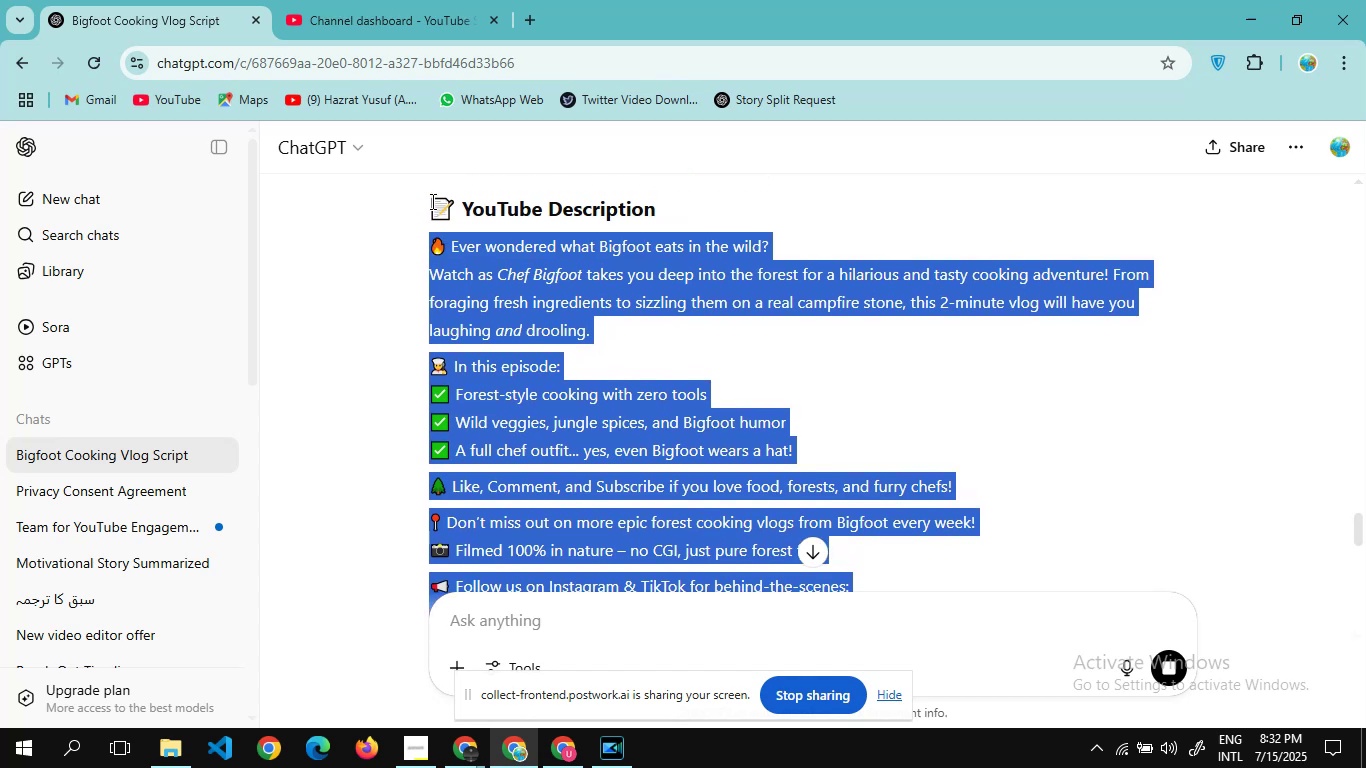 
key(Control+C)
 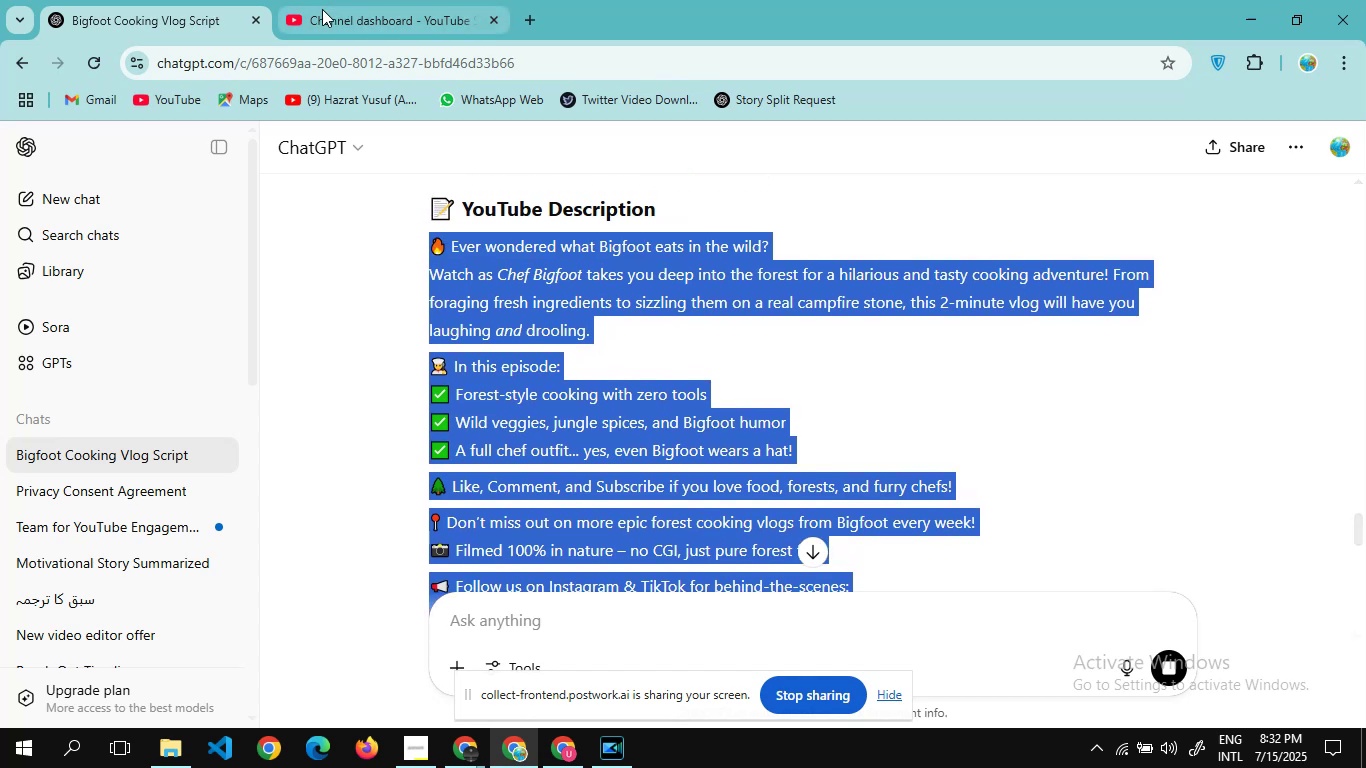 
left_click([324, 11])
 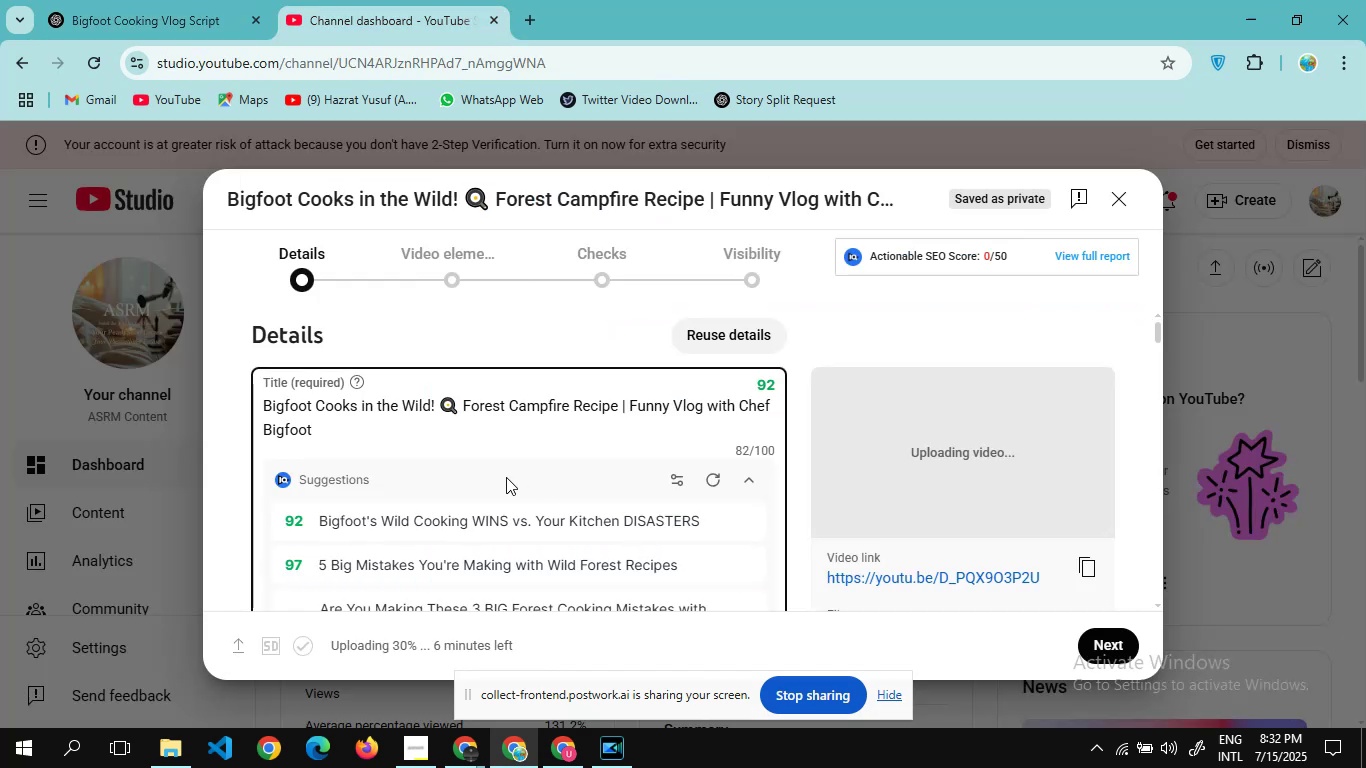 
scroll: coordinate [504, 477], scroll_direction: none, amount: 0.0
 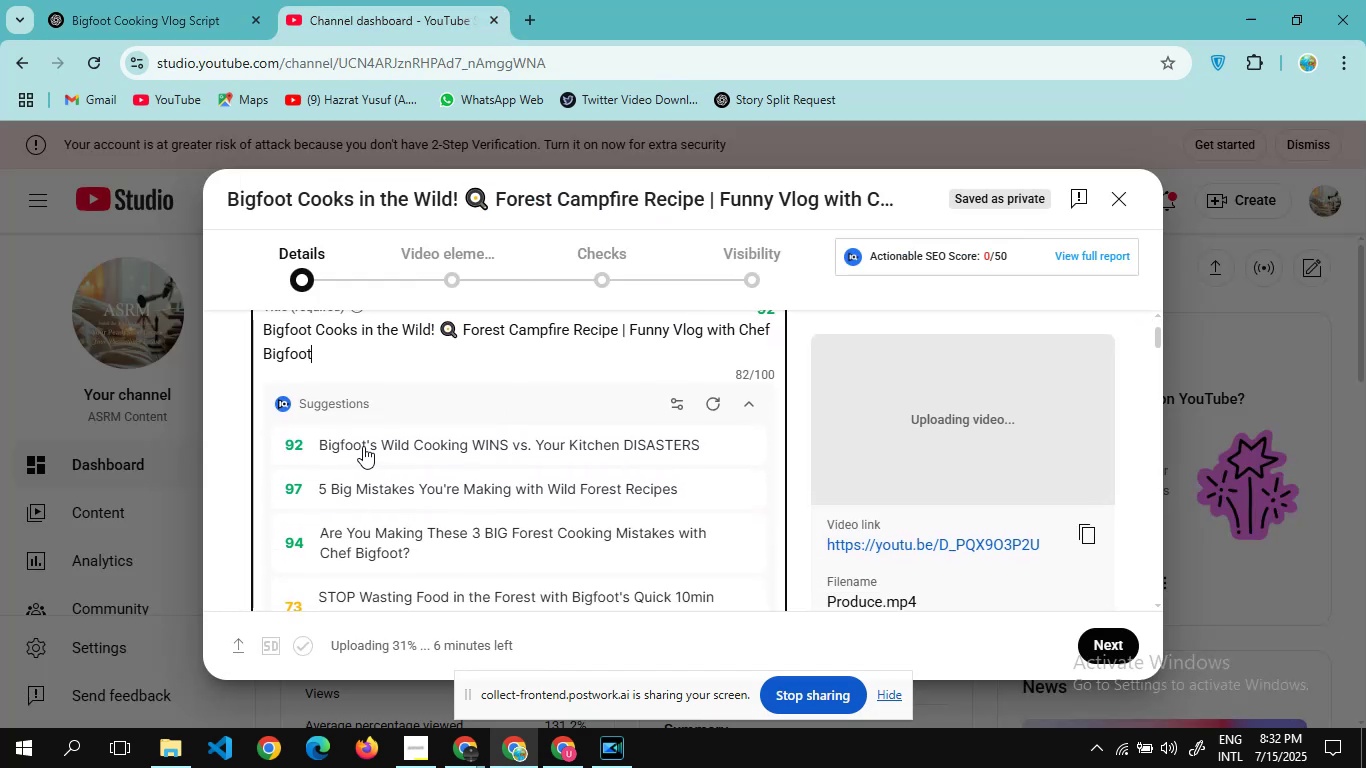 
left_click([363, 446])
 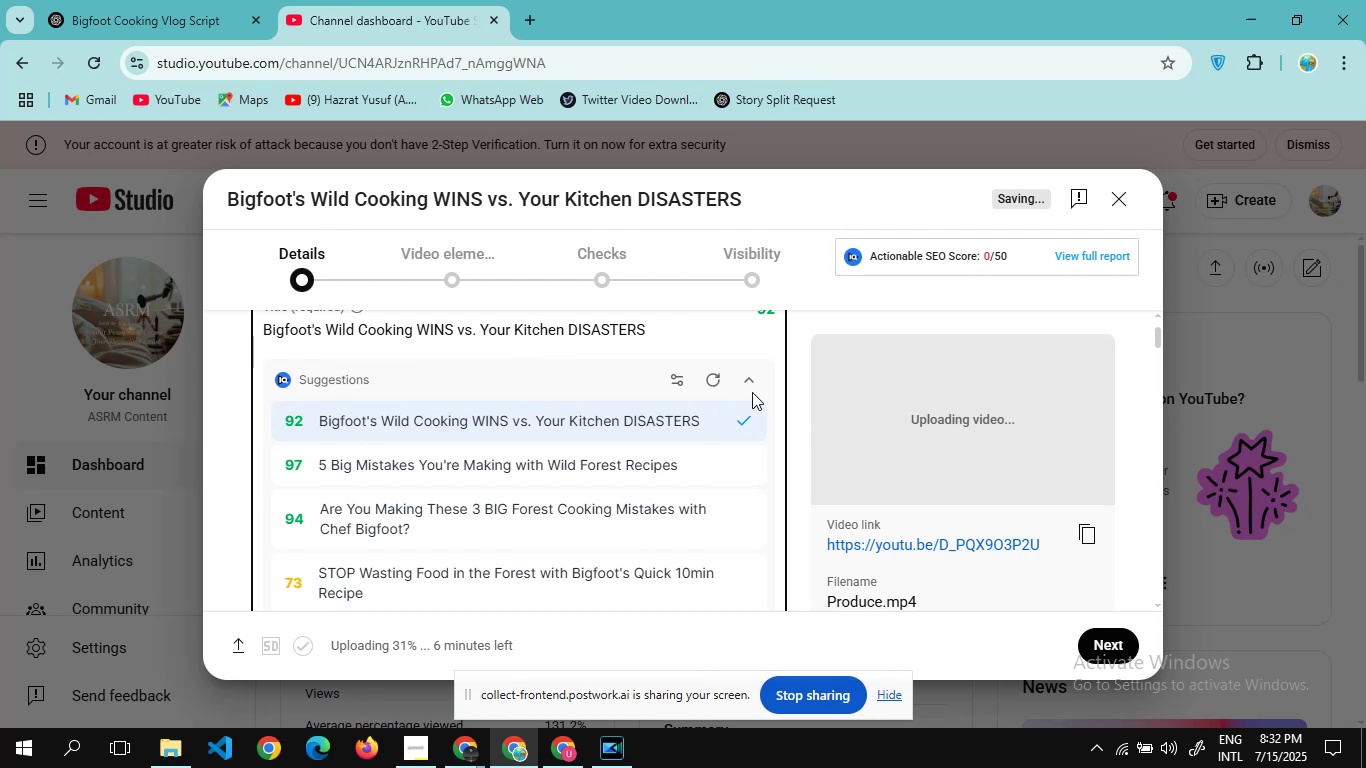 
scroll: coordinate [806, 389], scroll_direction: down, amount: 3.0
 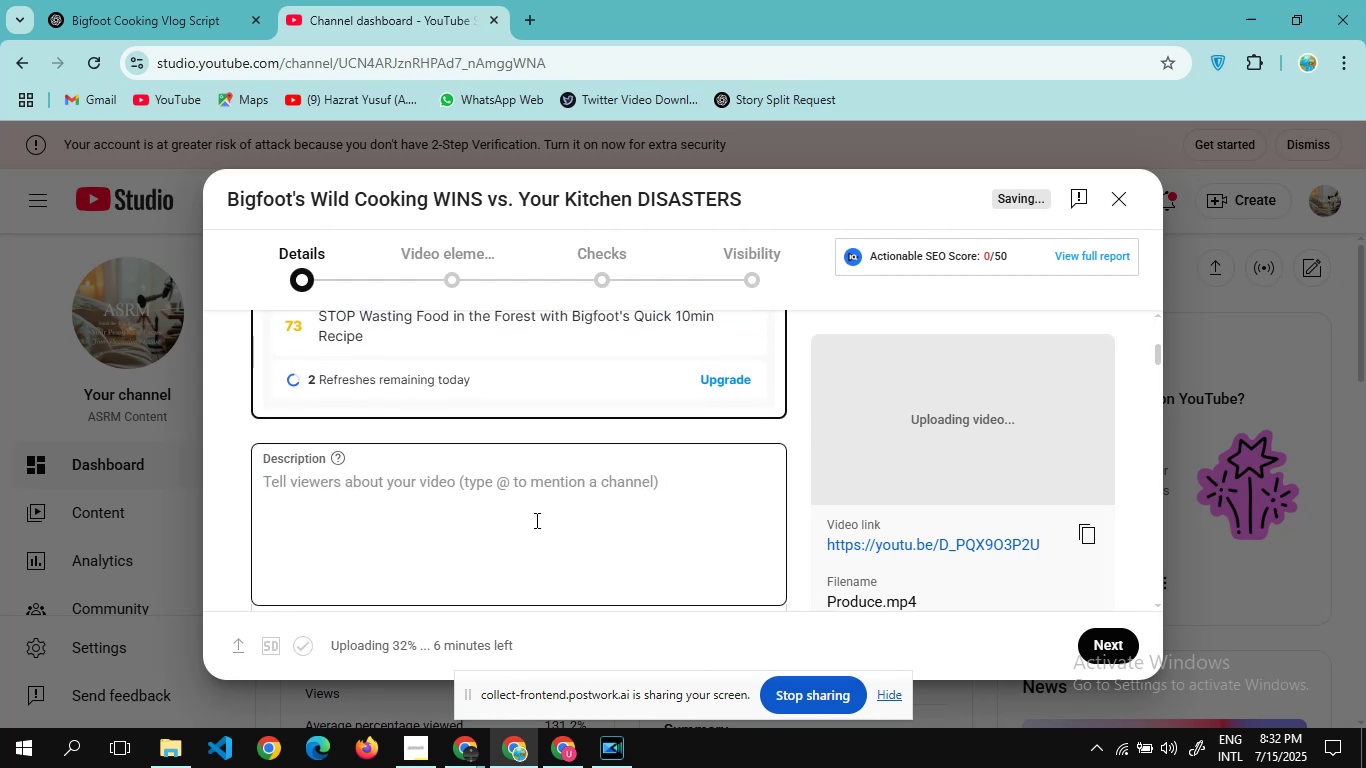 
left_click([535, 520])
 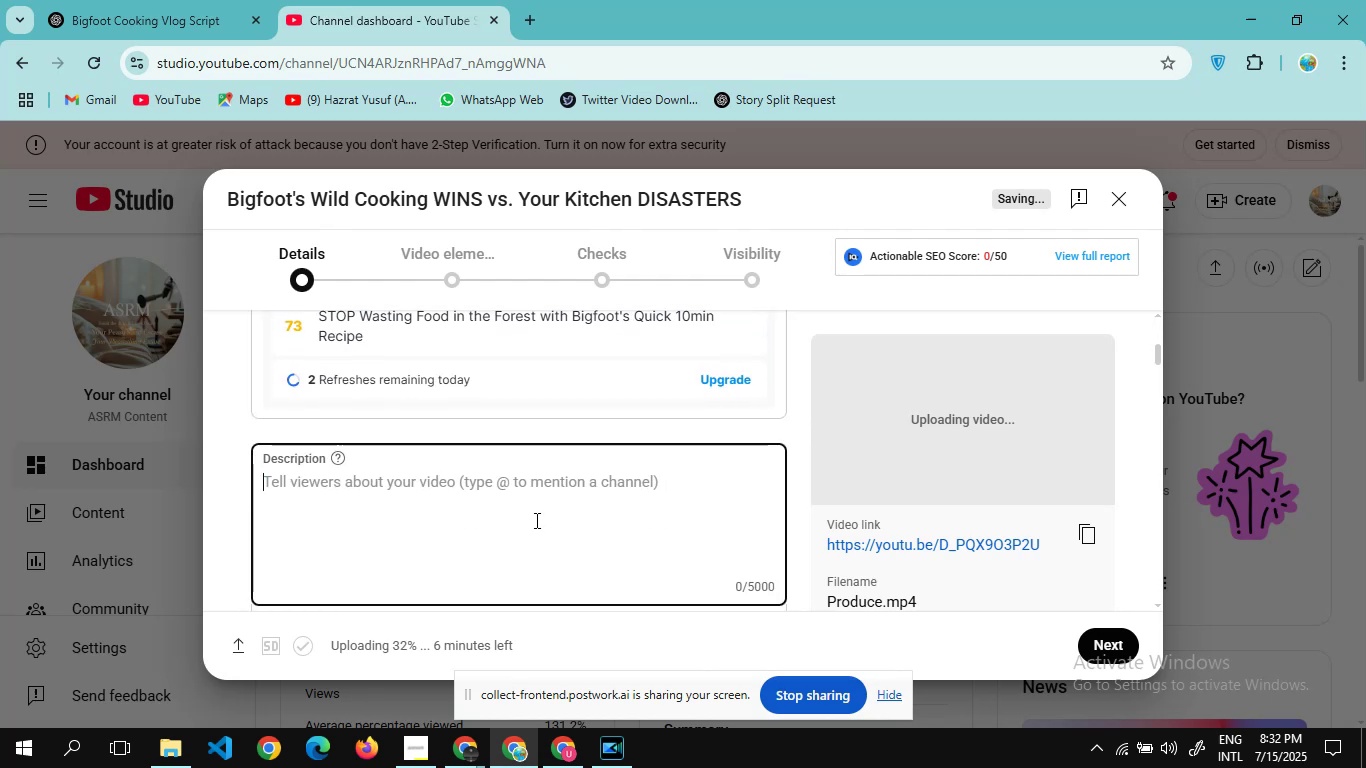 
key(Control+V)
 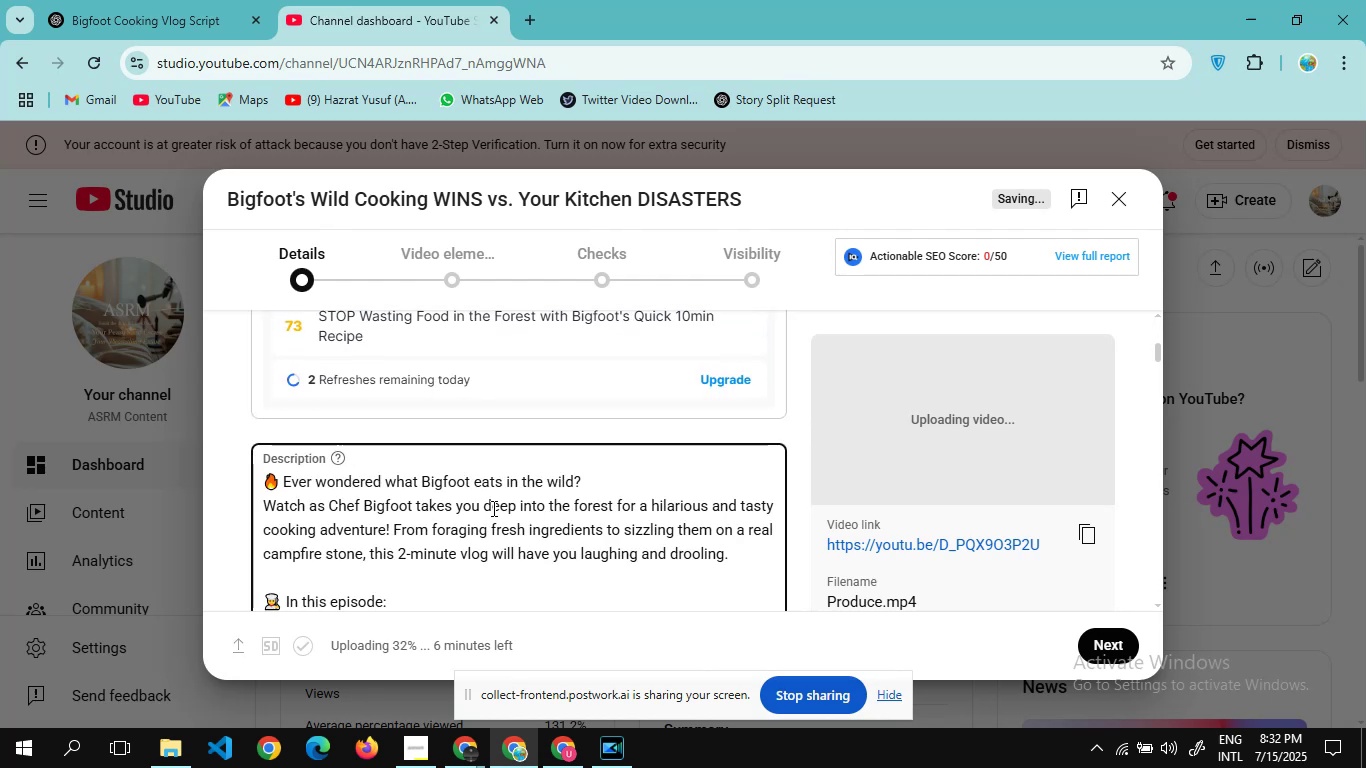 
scroll: coordinate [452, 510], scroll_direction: down, amount: 4.0
 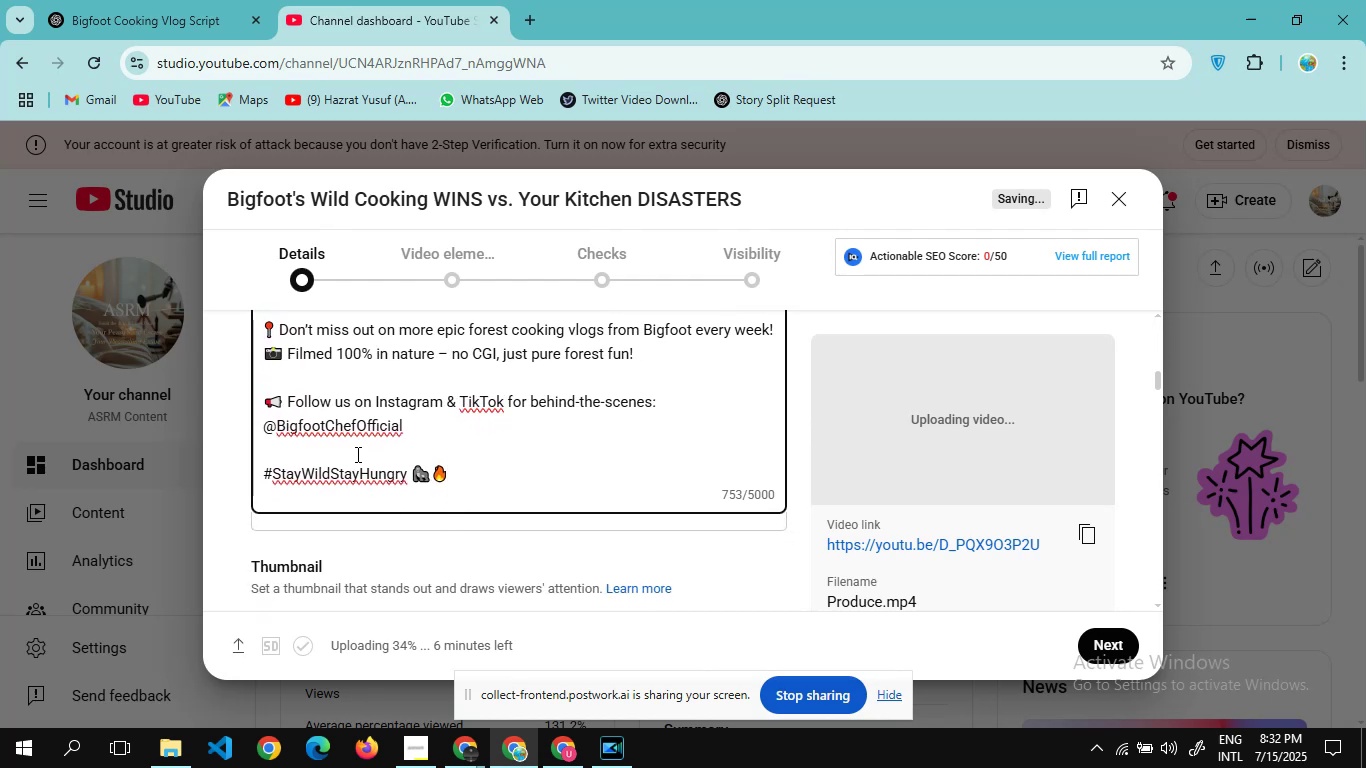 
left_click([356, 454])
 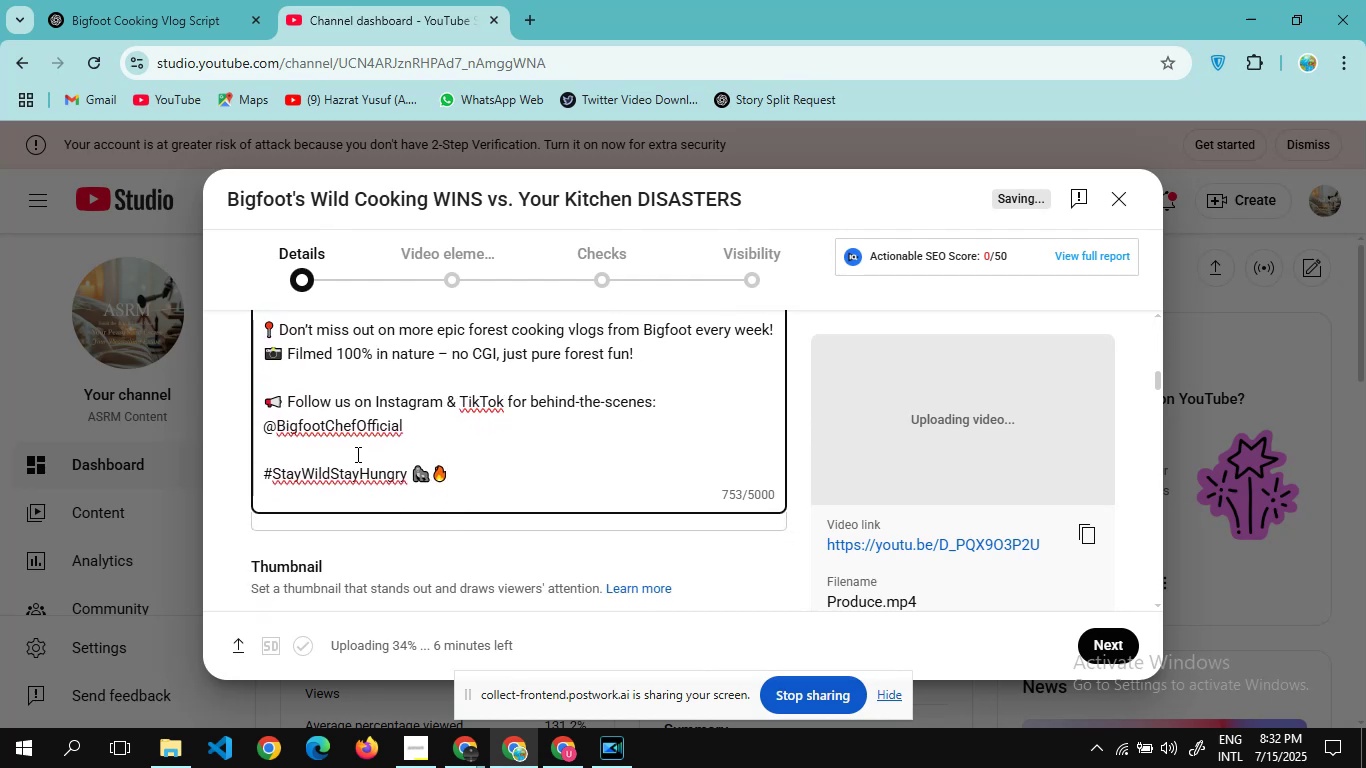 
key(Backspace)
 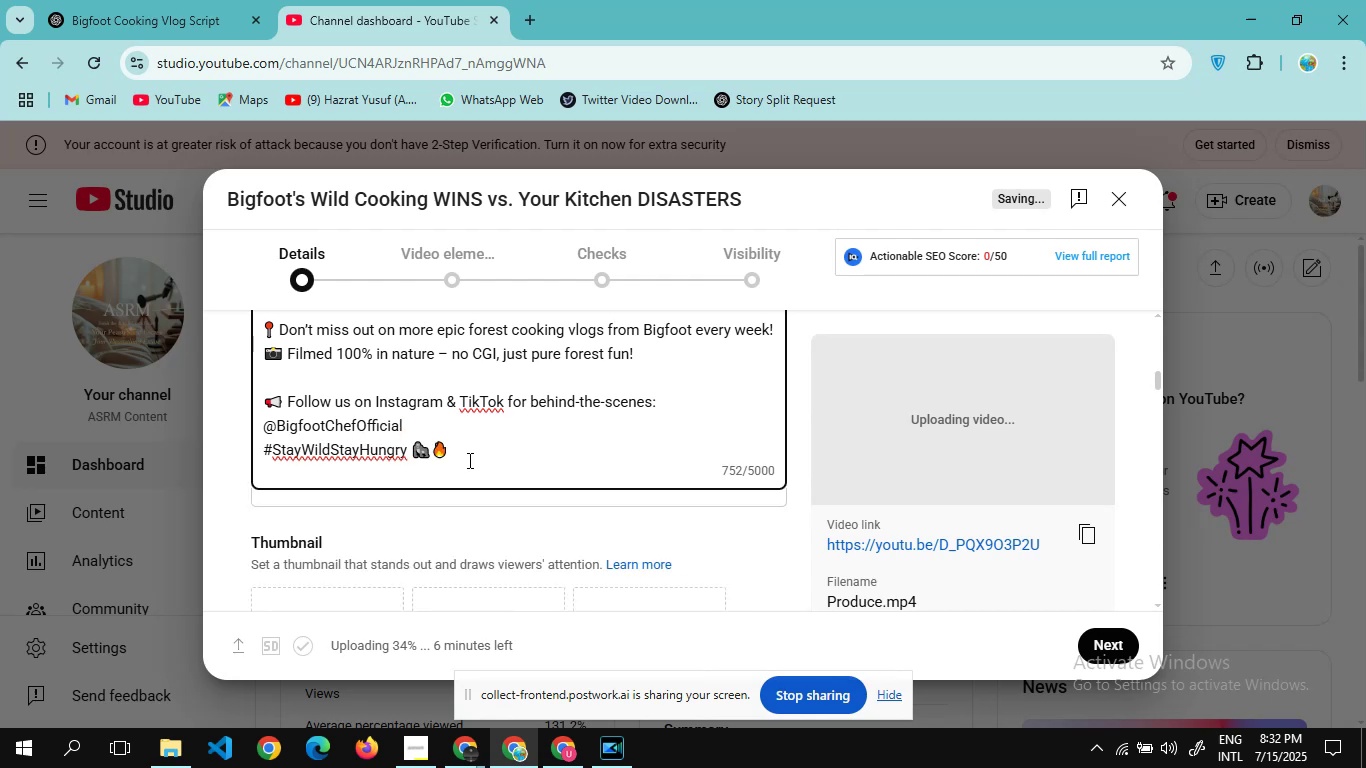 
scroll: coordinate [468, 461], scroll_direction: down, amount: 2.0
 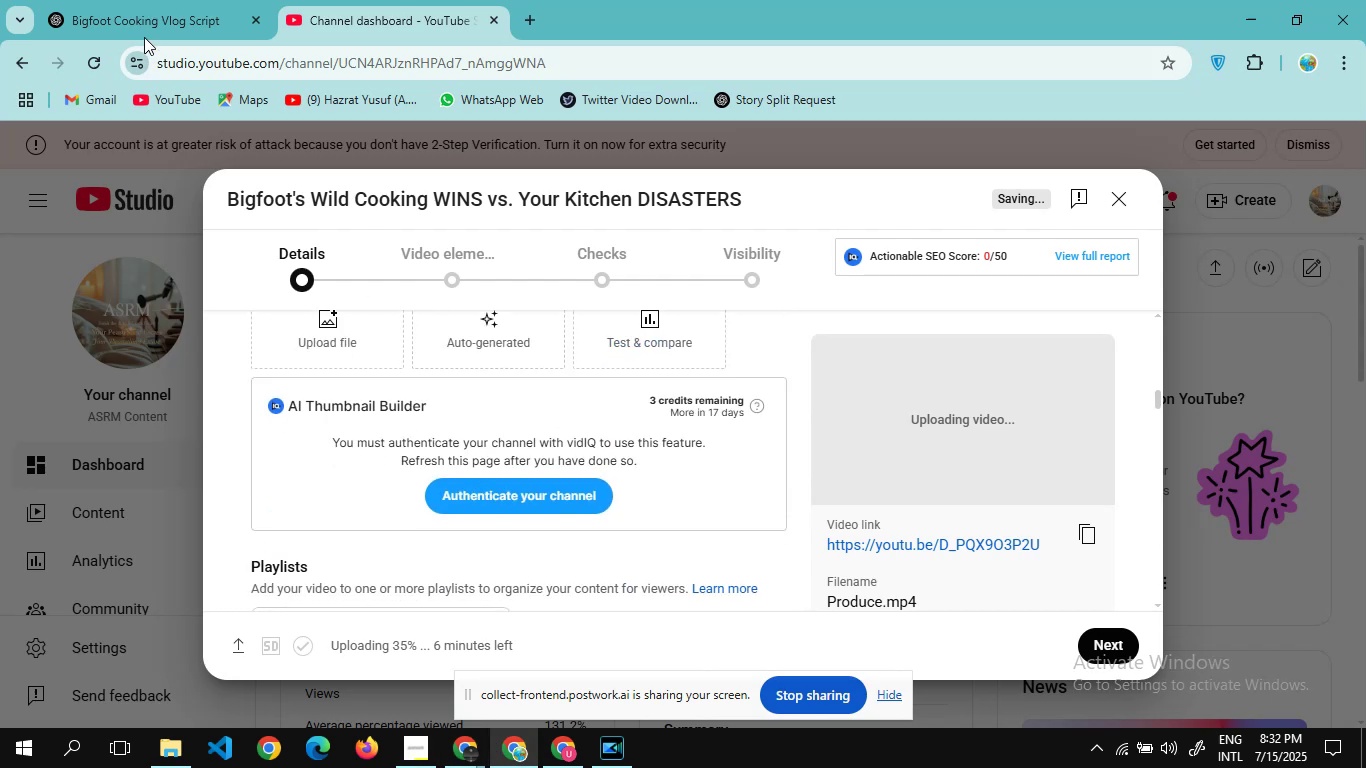 
left_click([144, 24])
 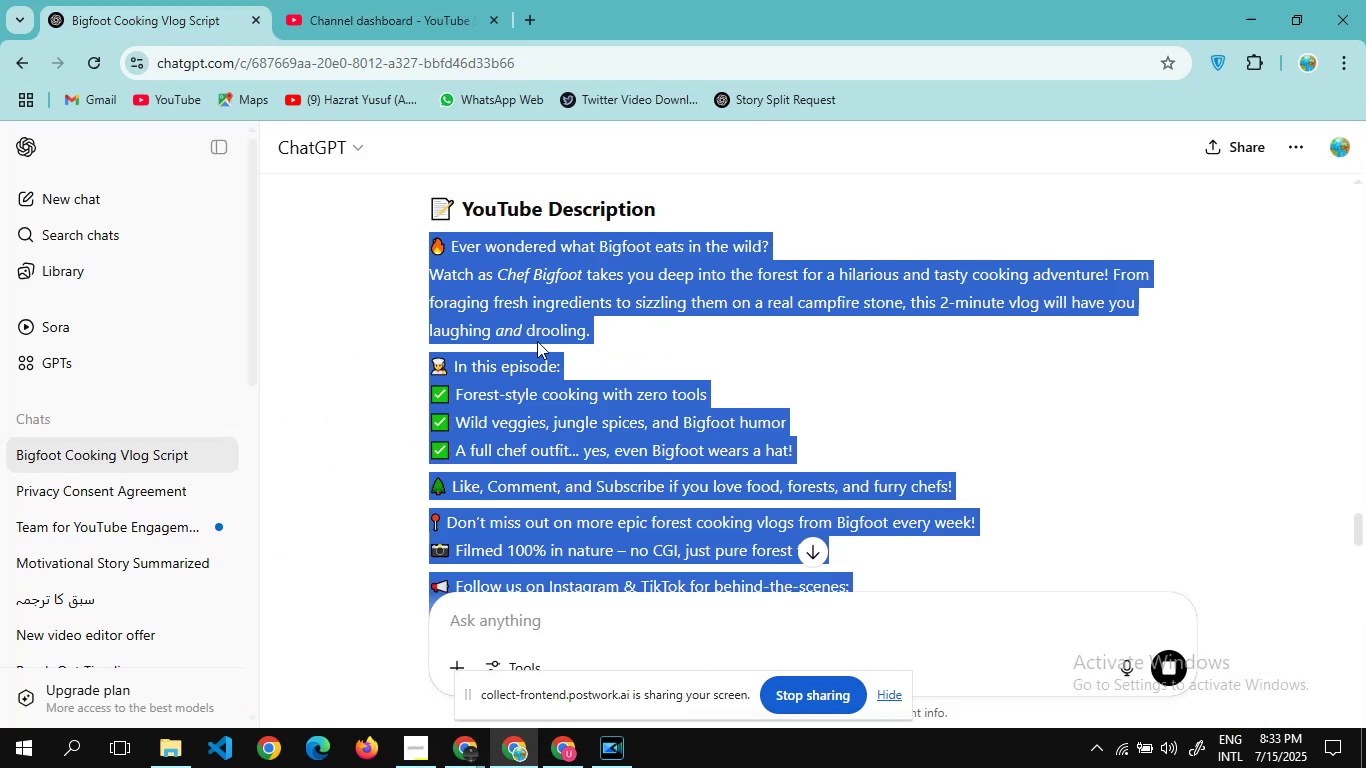 
scroll: coordinate [537, 341], scroll_direction: down, amount: 5.0
 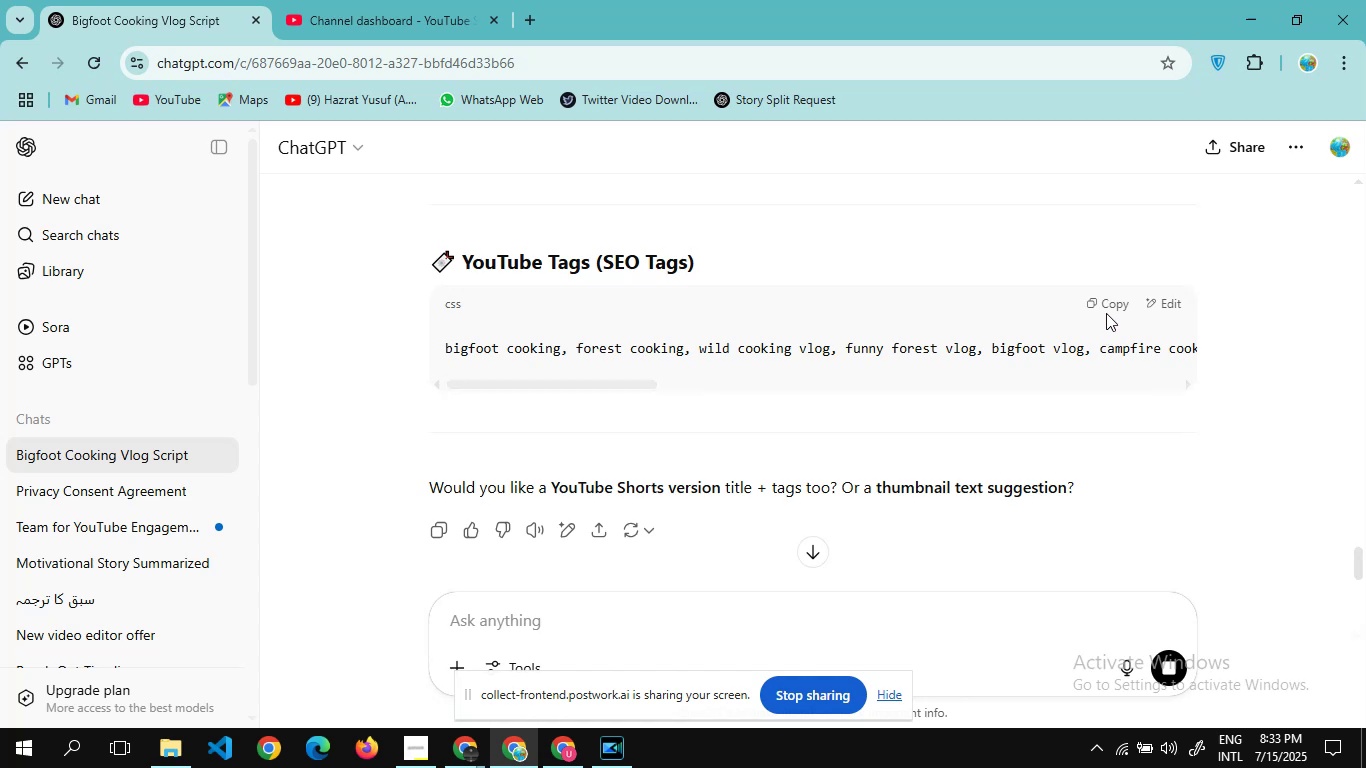 
left_click([1105, 304])
 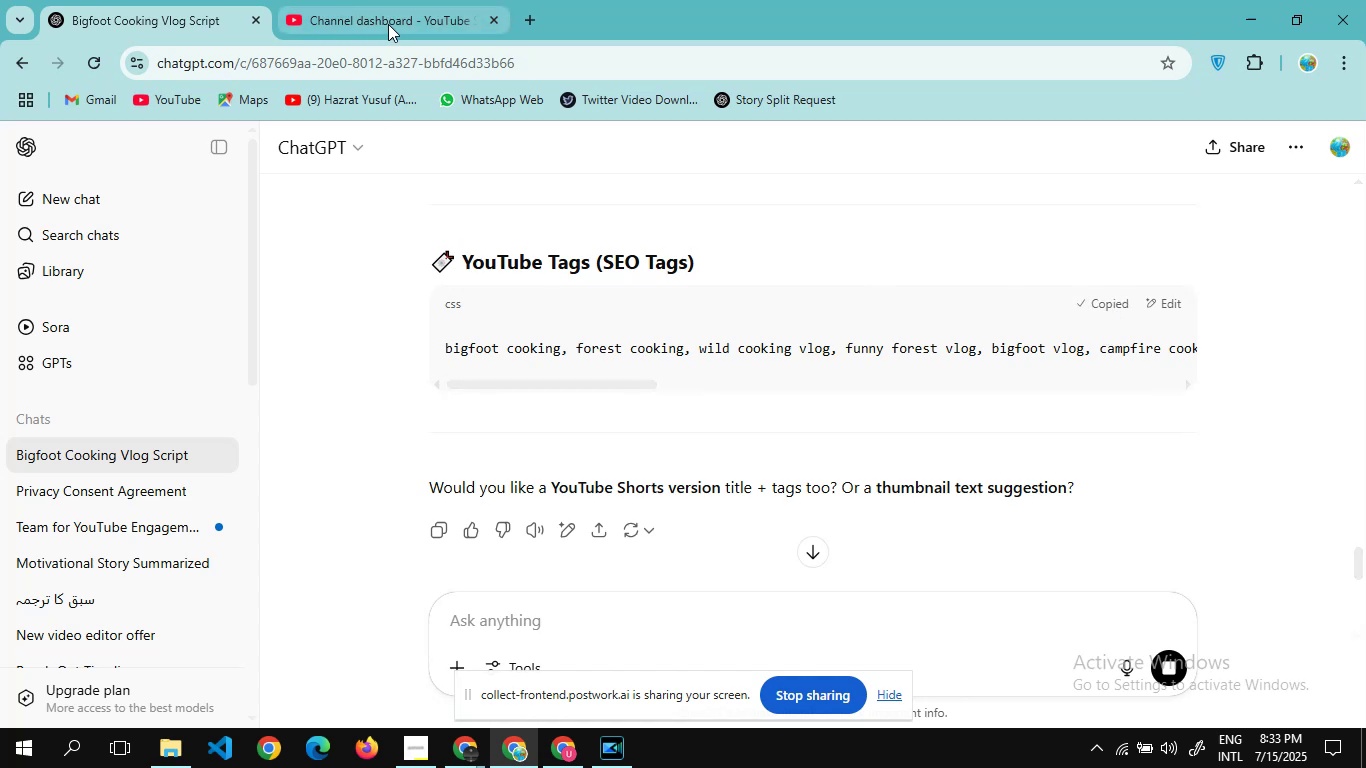 
left_click([388, 22])
 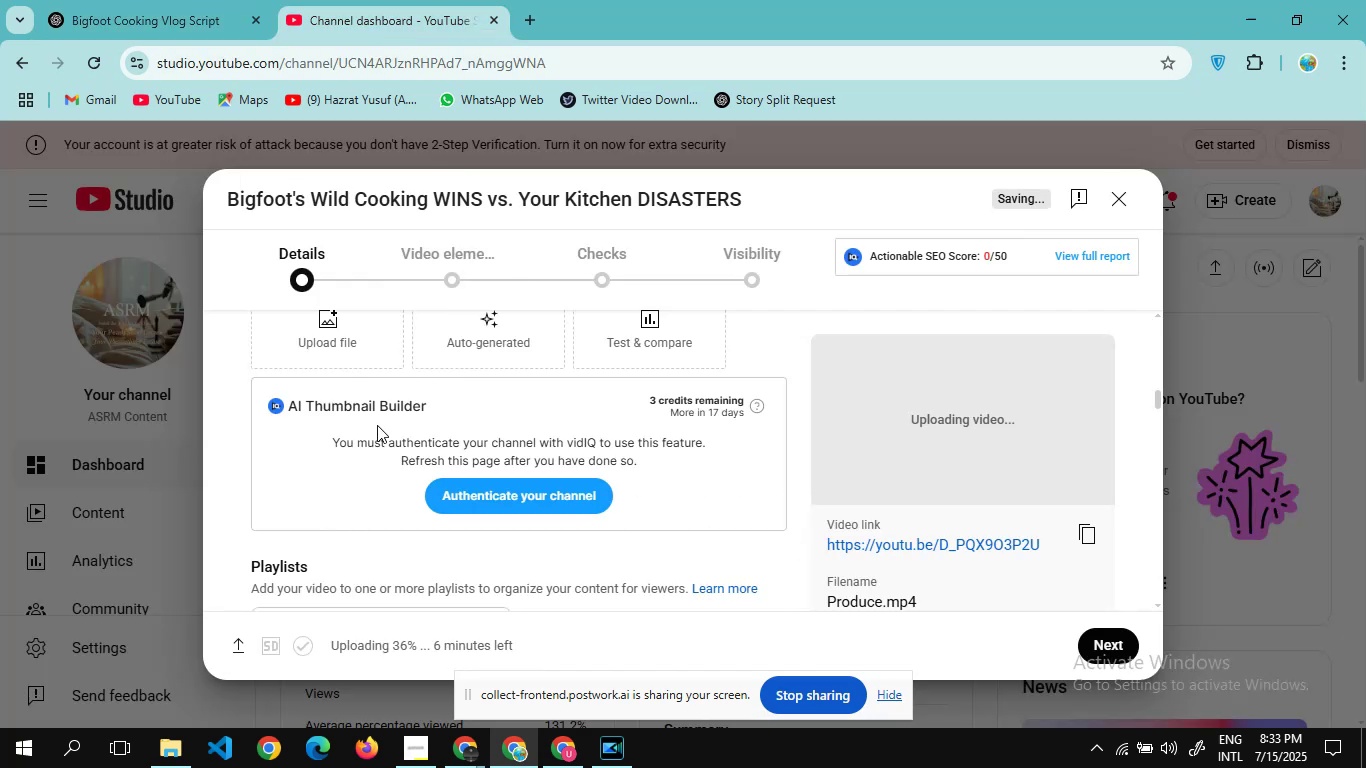 
scroll: coordinate [377, 425], scroll_direction: down, amount: 7.0
 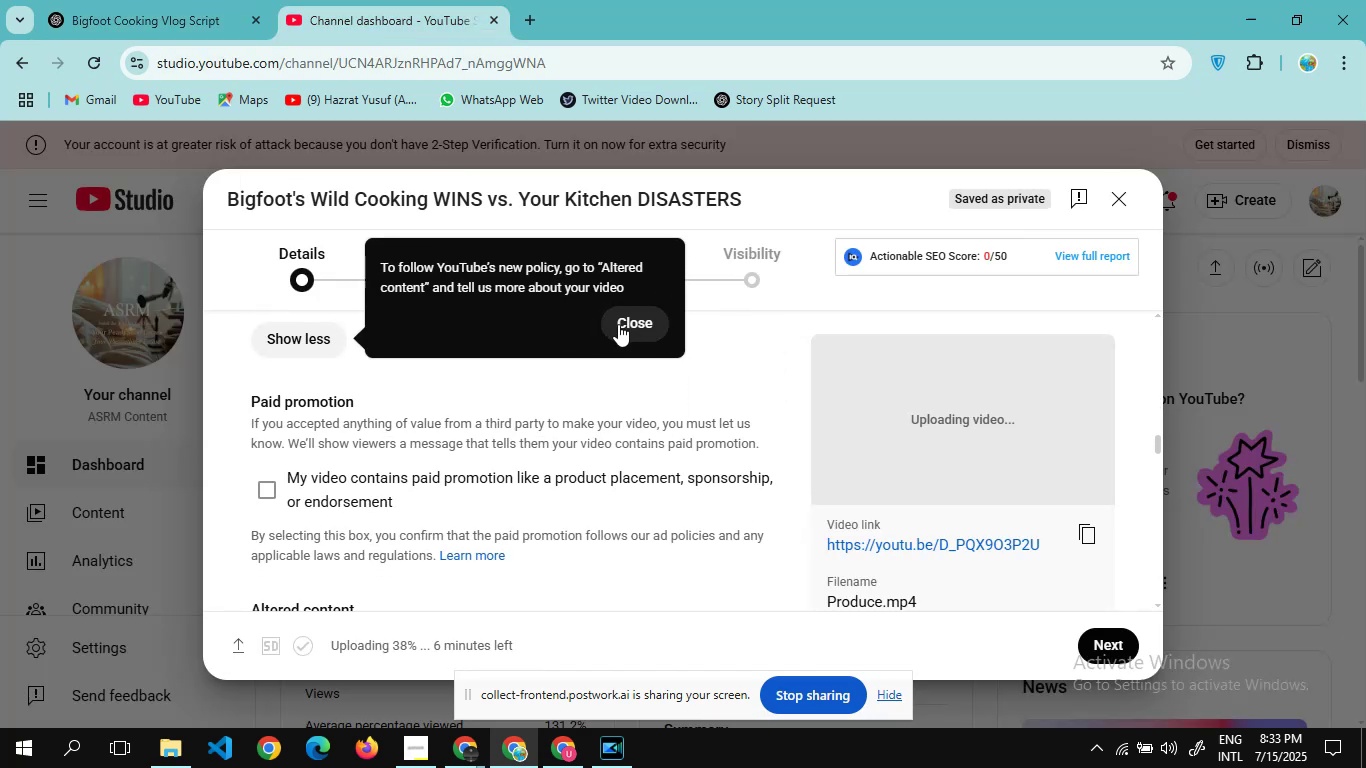 
left_click([618, 324])
 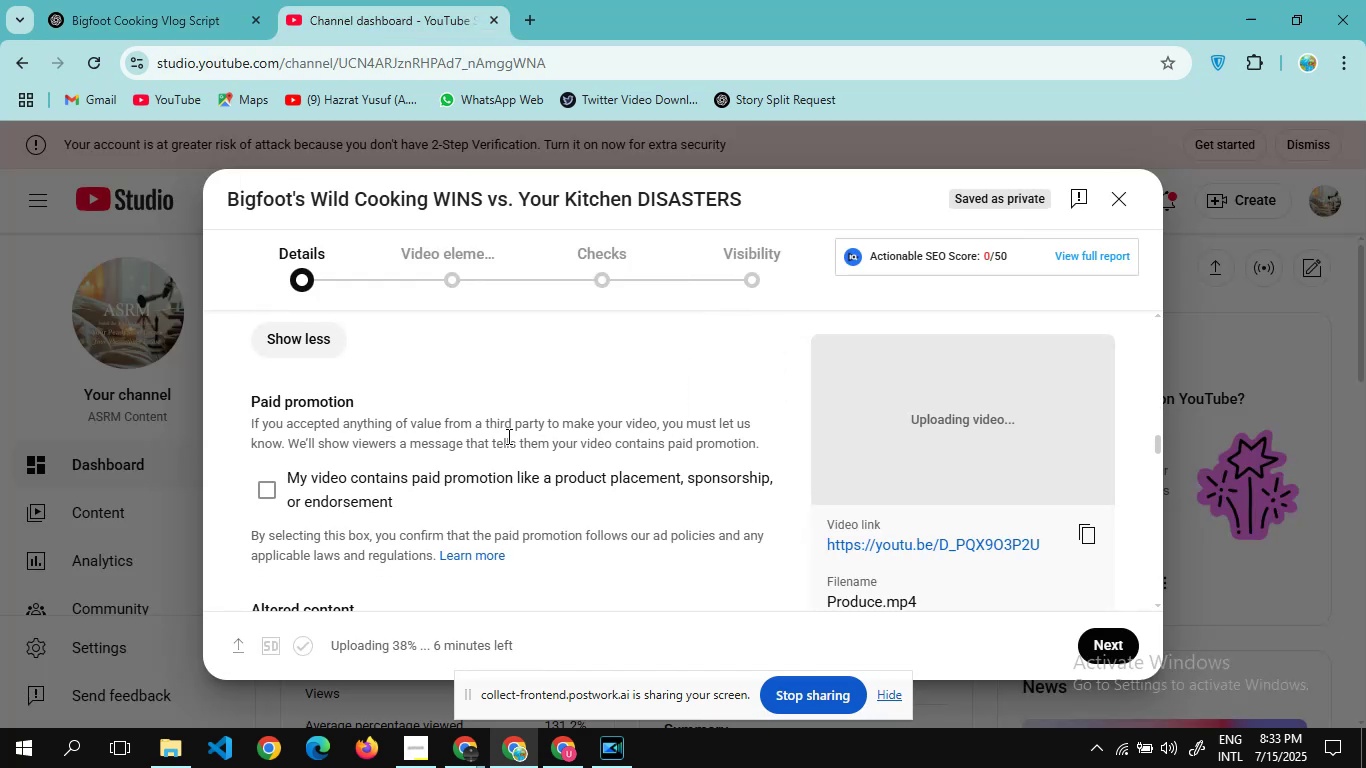 
scroll: coordinate [507, 436], scroll_direction: down, amount: 10.0
 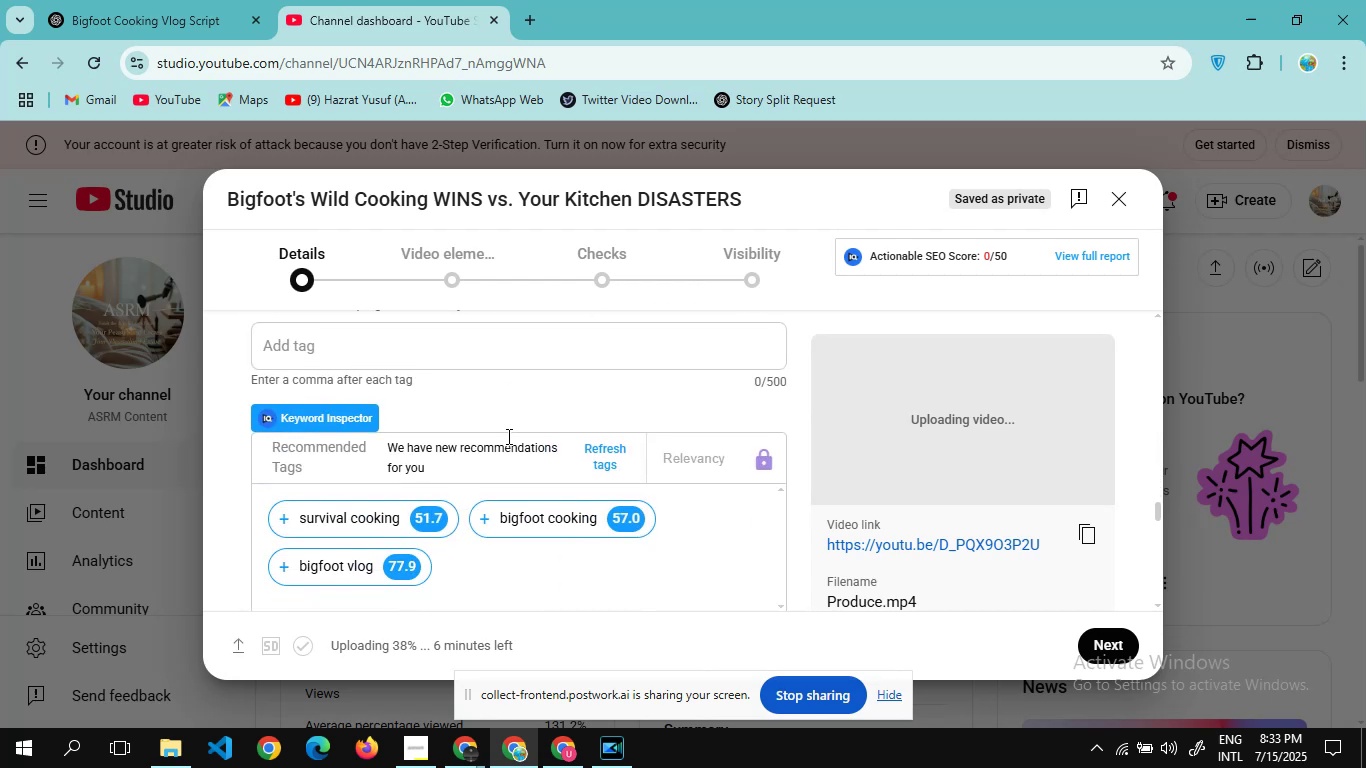 
scroll: coordinate [507, 436], scroll_direction: none, amount: 0.0
 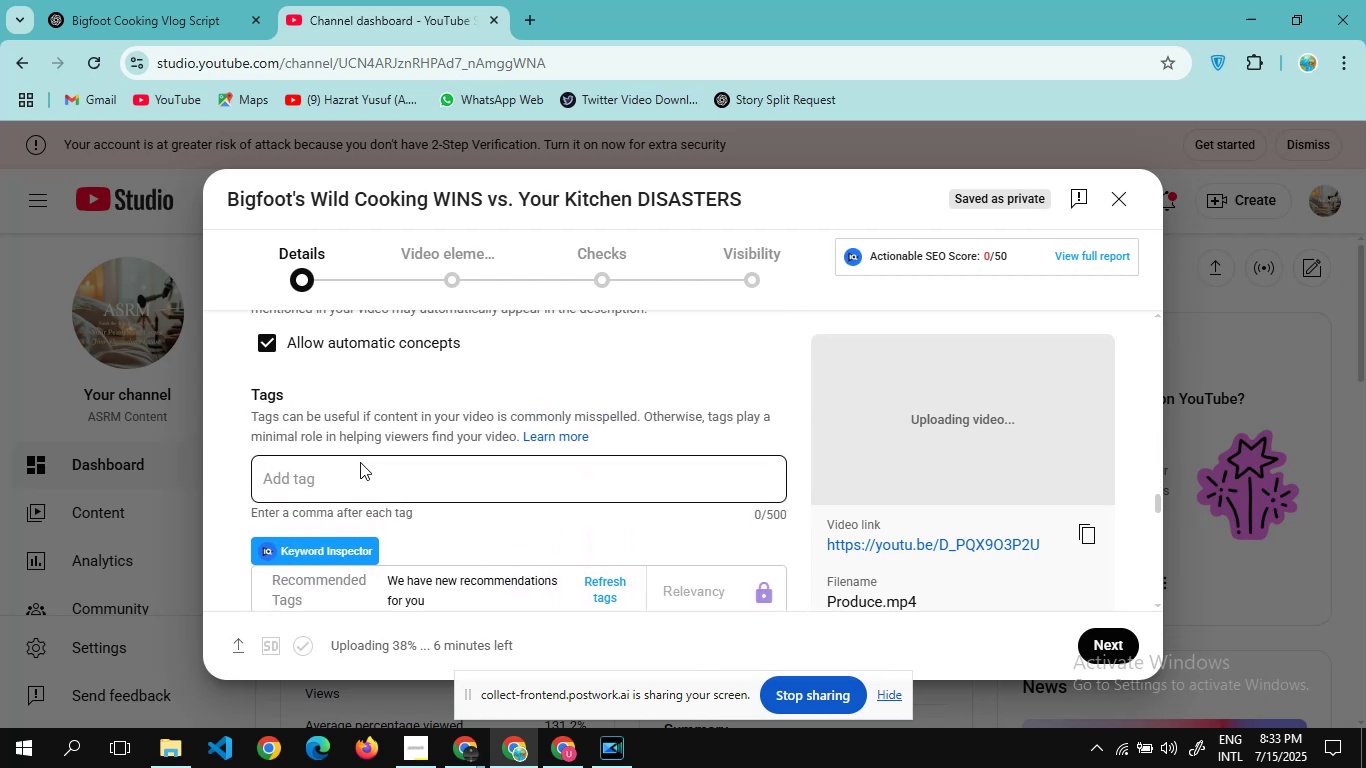 
left_click([360, 462])
 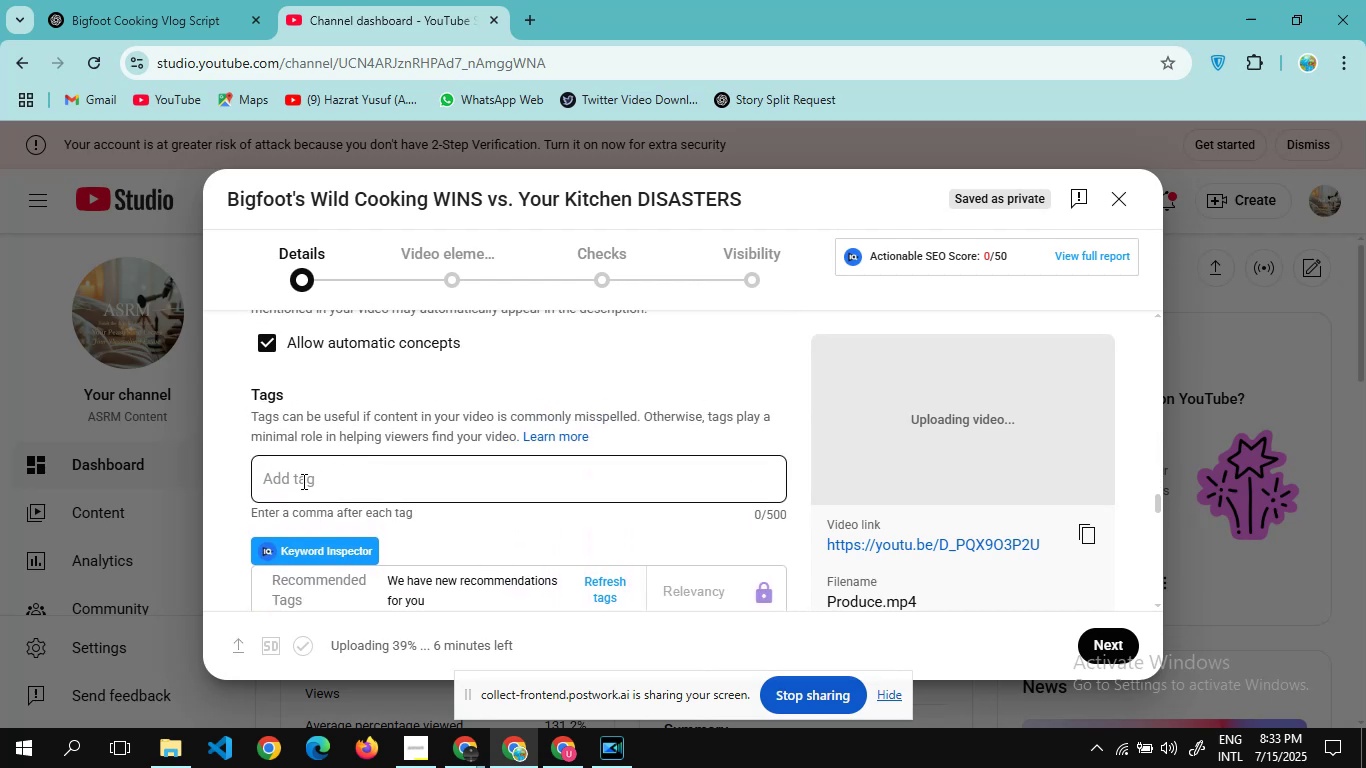 
left_click([302, 481])
 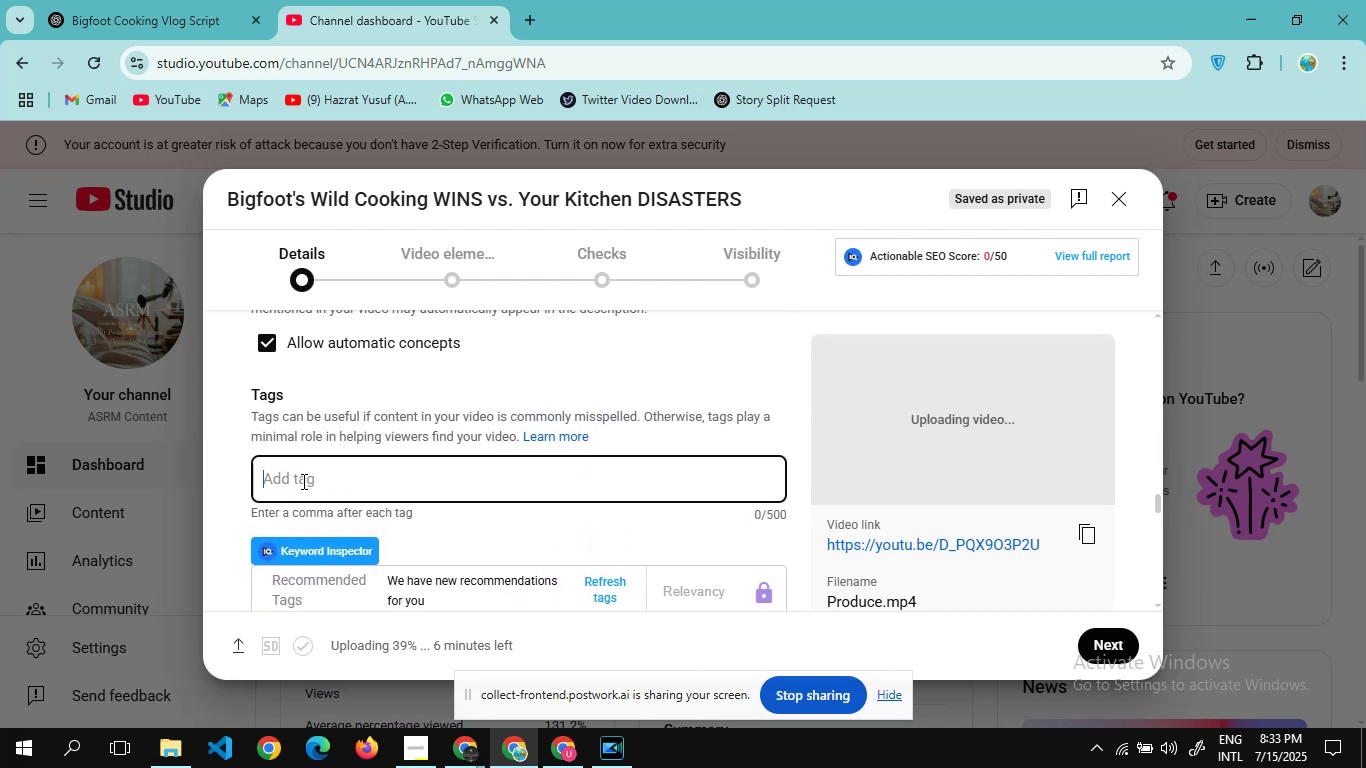 
key(Control+V)
 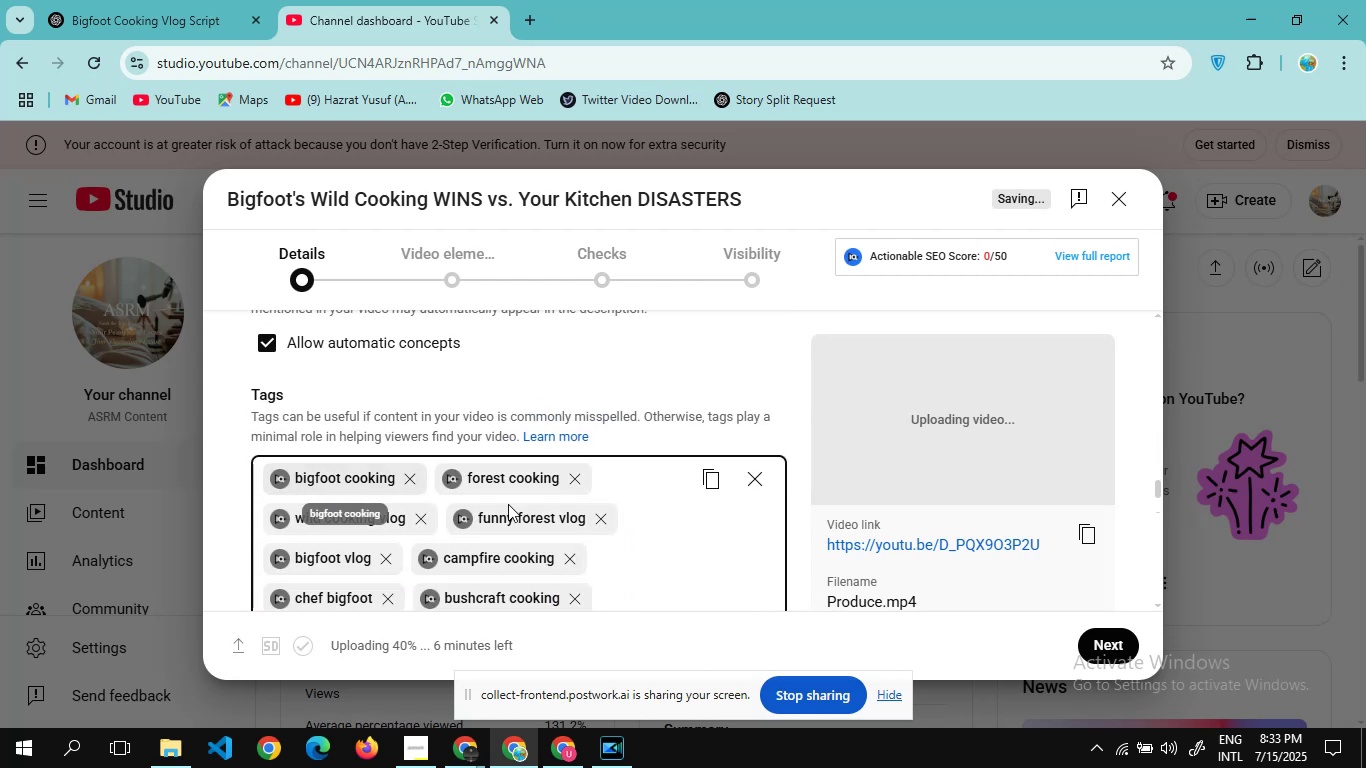 
scroll: coordinate [556, 529], scroll_direction: down, amount: 3.0
 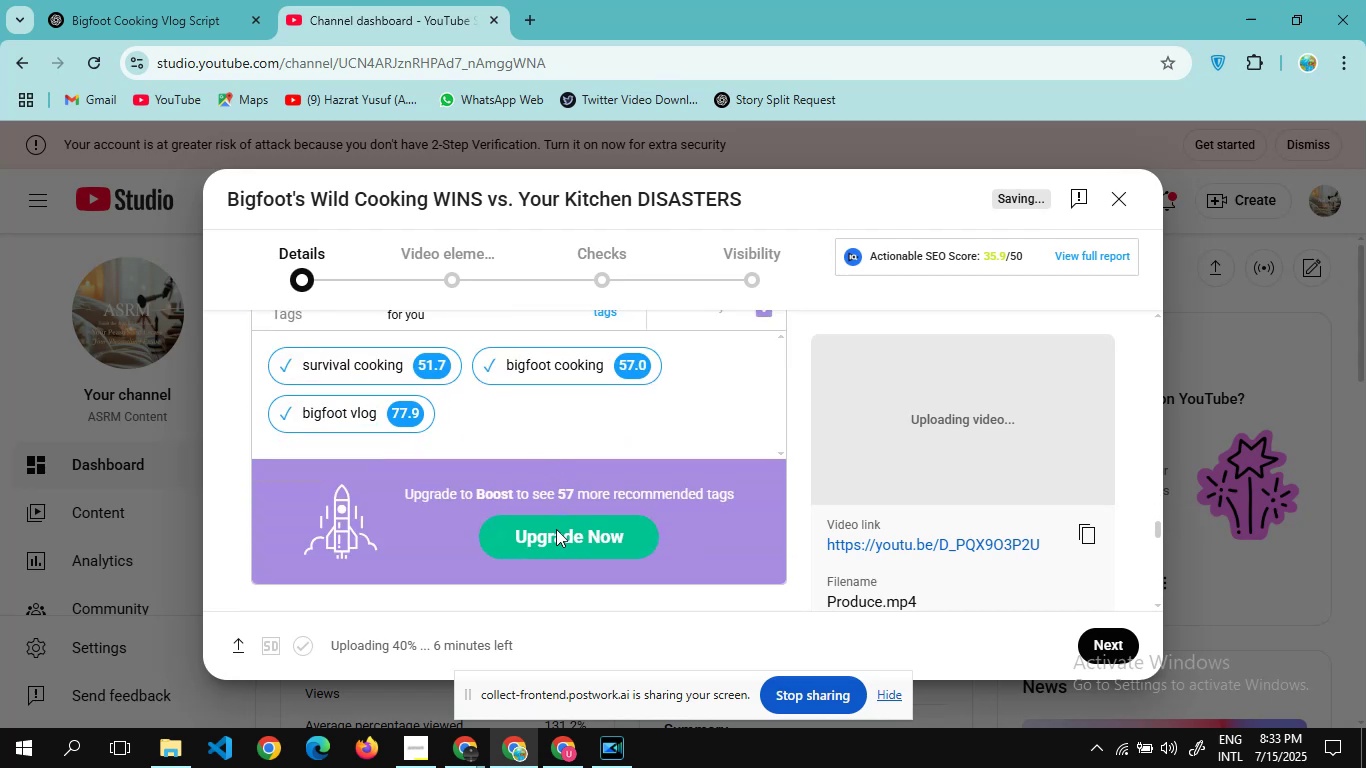 
scroll: coordinate [556, 529], scroll_direction: none, amount: 0.0
 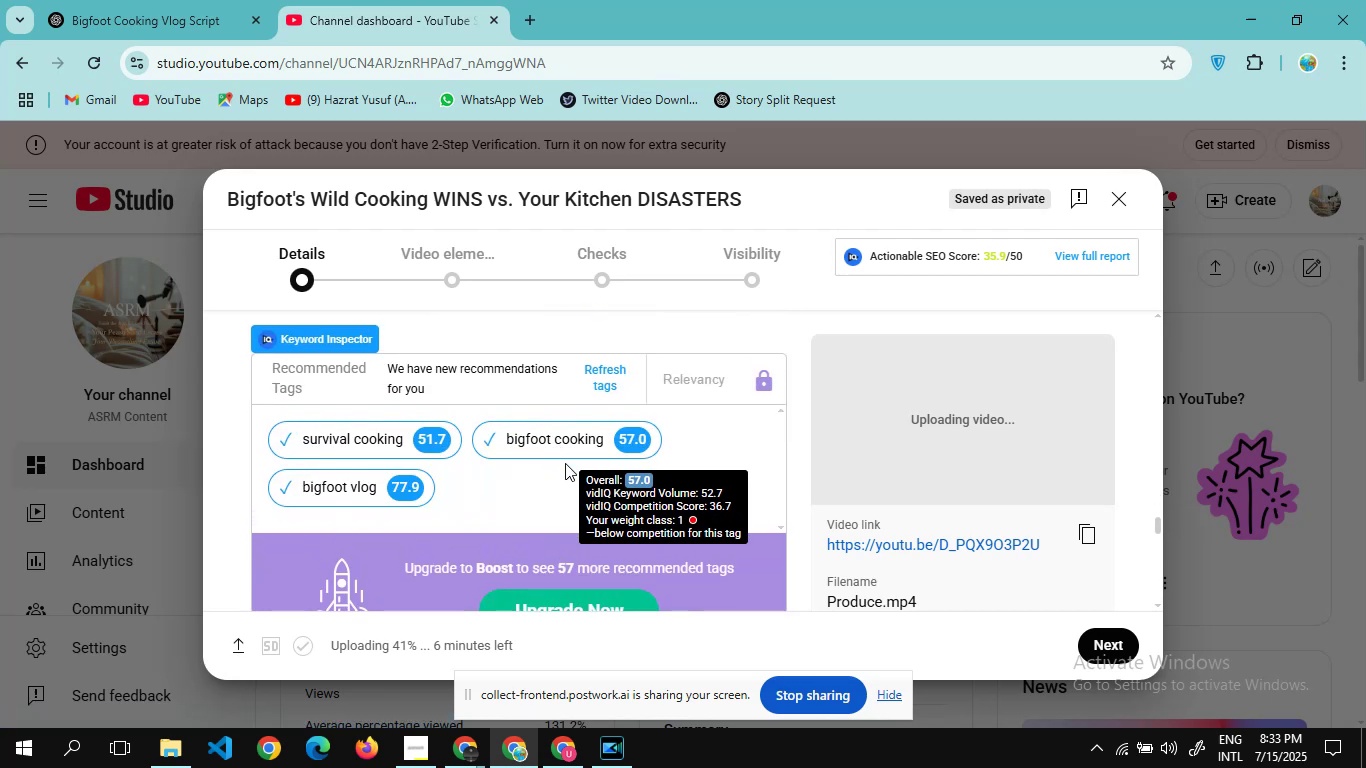 
scroll: coordinate [565, 472], scroll_direction: down, amount: 3.0
 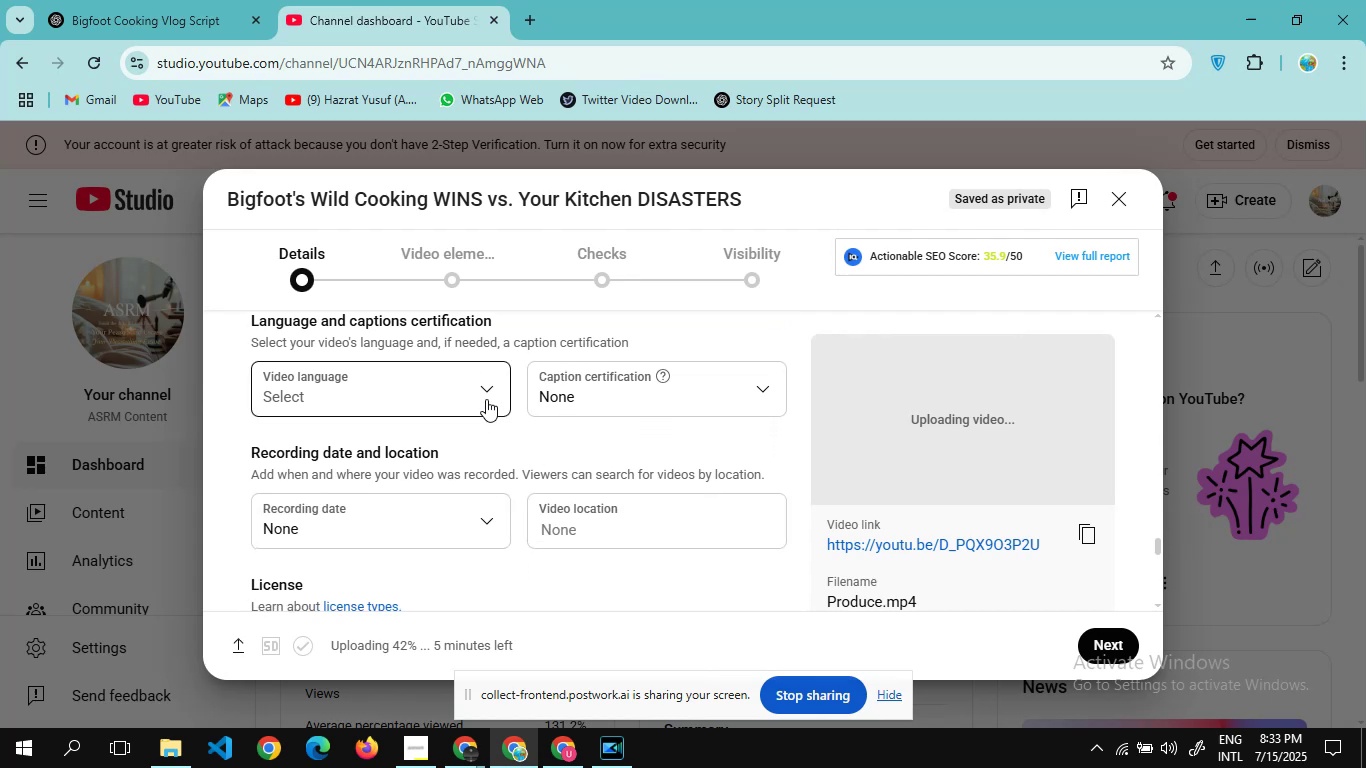 
left_click([485, 394])
 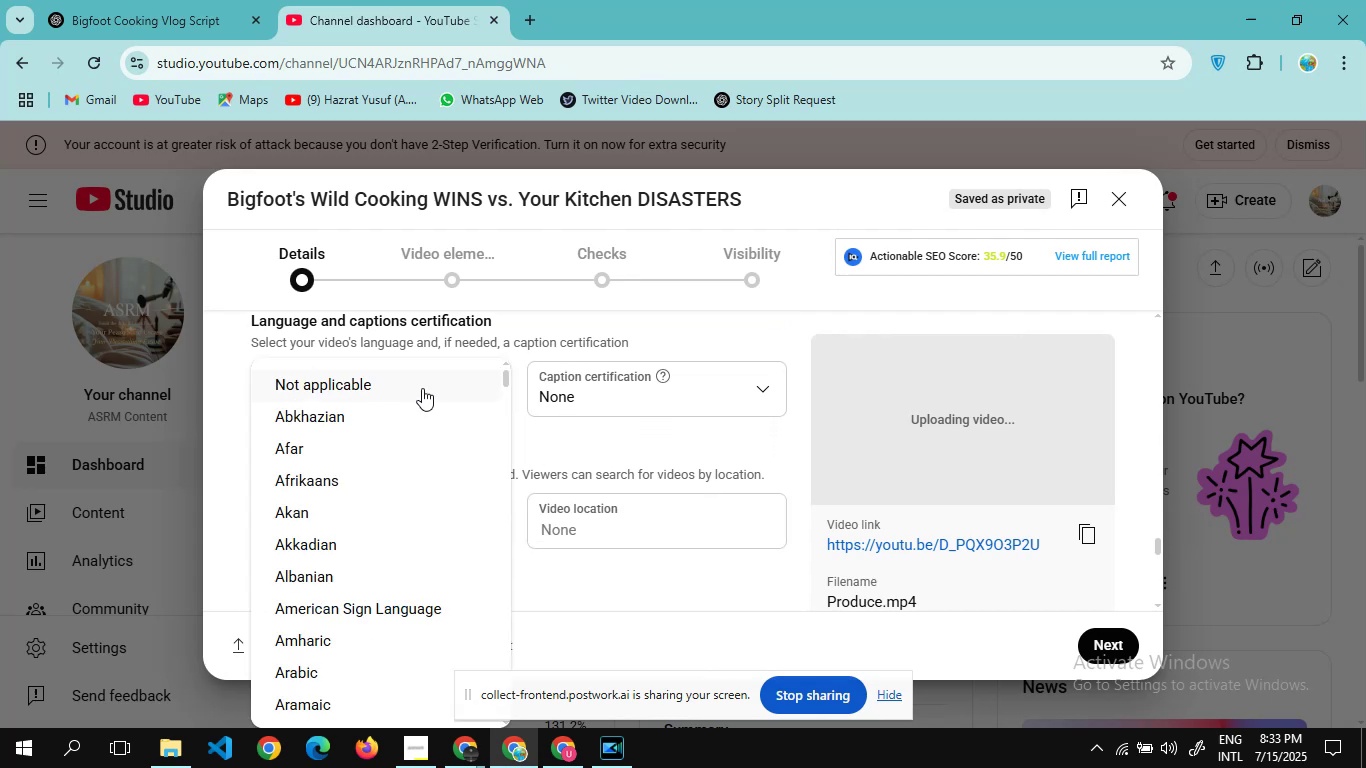 
scroll: coordinate [342, 457], scroll_direction: down, amount: 15.0
 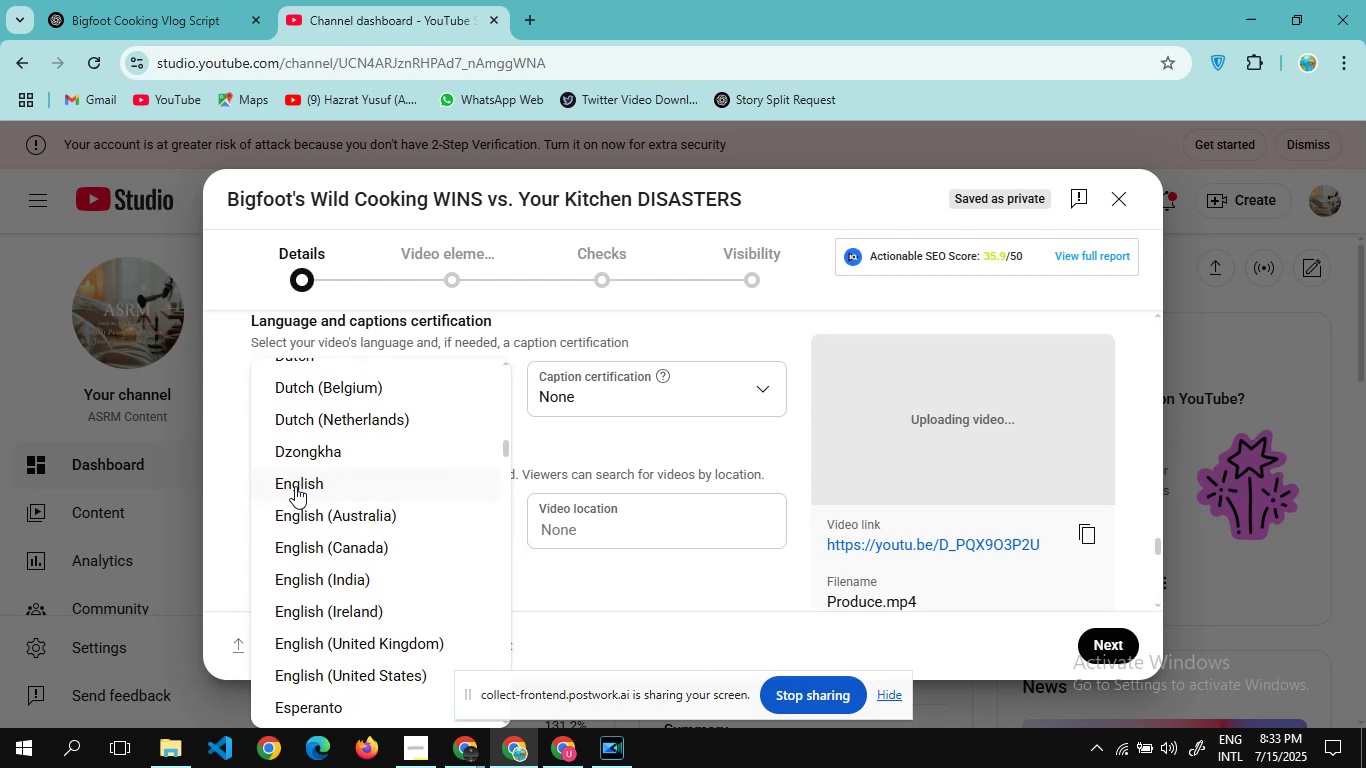 
left_click([295, 486])
 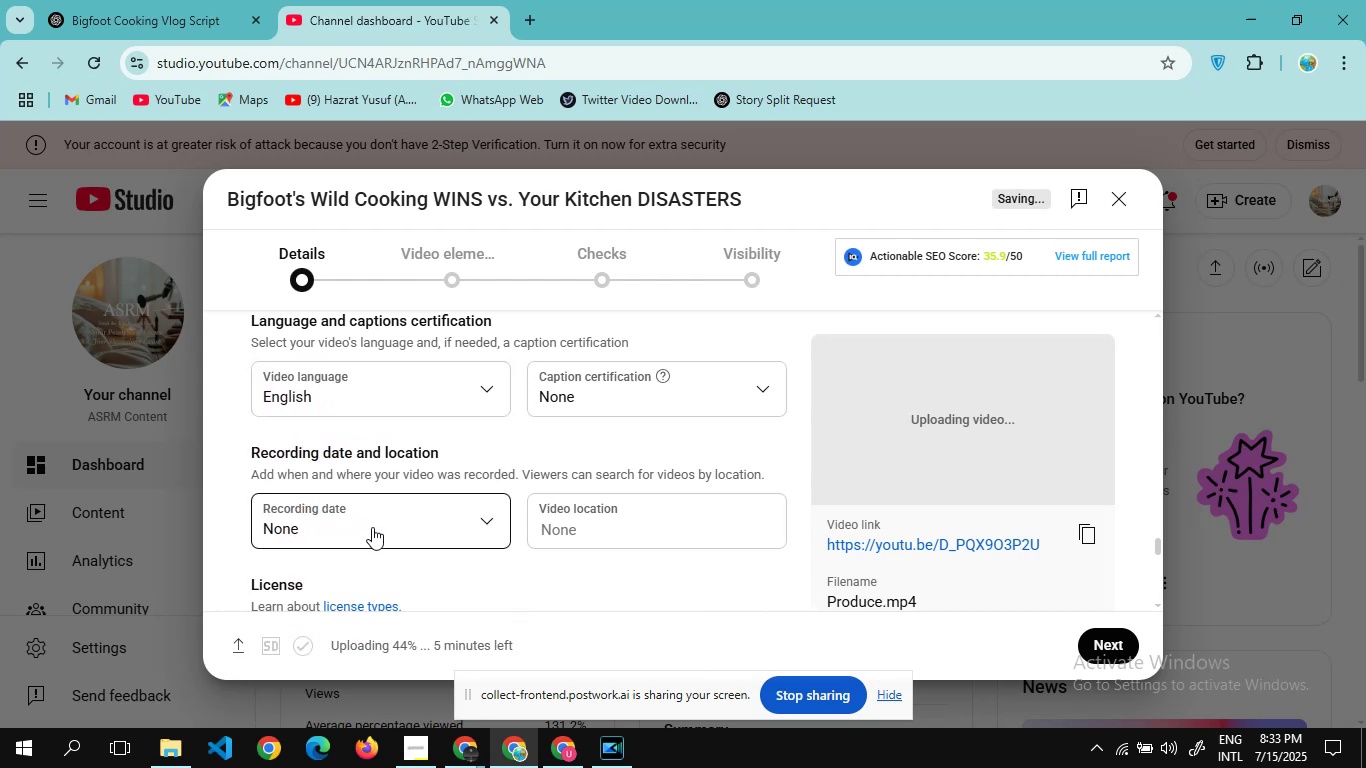 
scroll: coordinate [489, 417], scroll_direction: down, amount: 7.0
 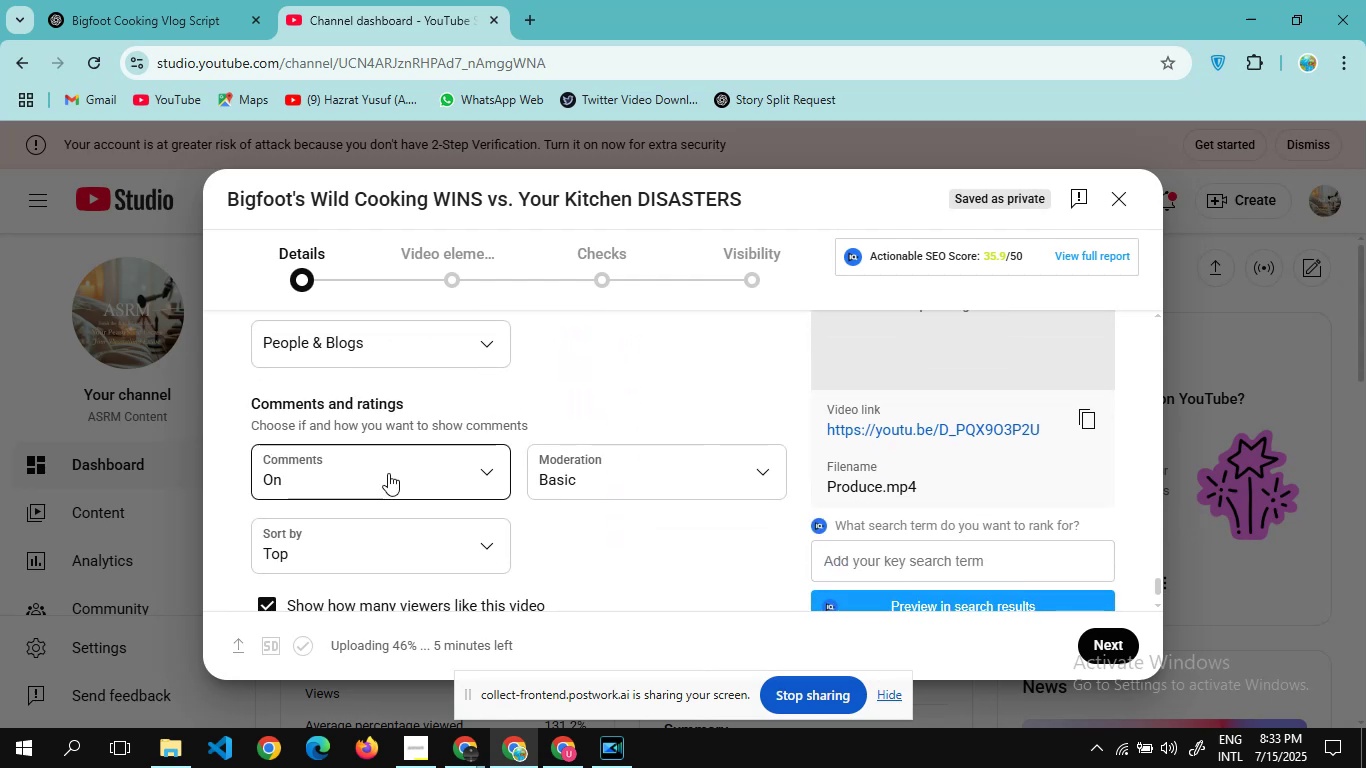 
scroll: coordinate [388, 473], scroll_direction: up, amount: 8.0
 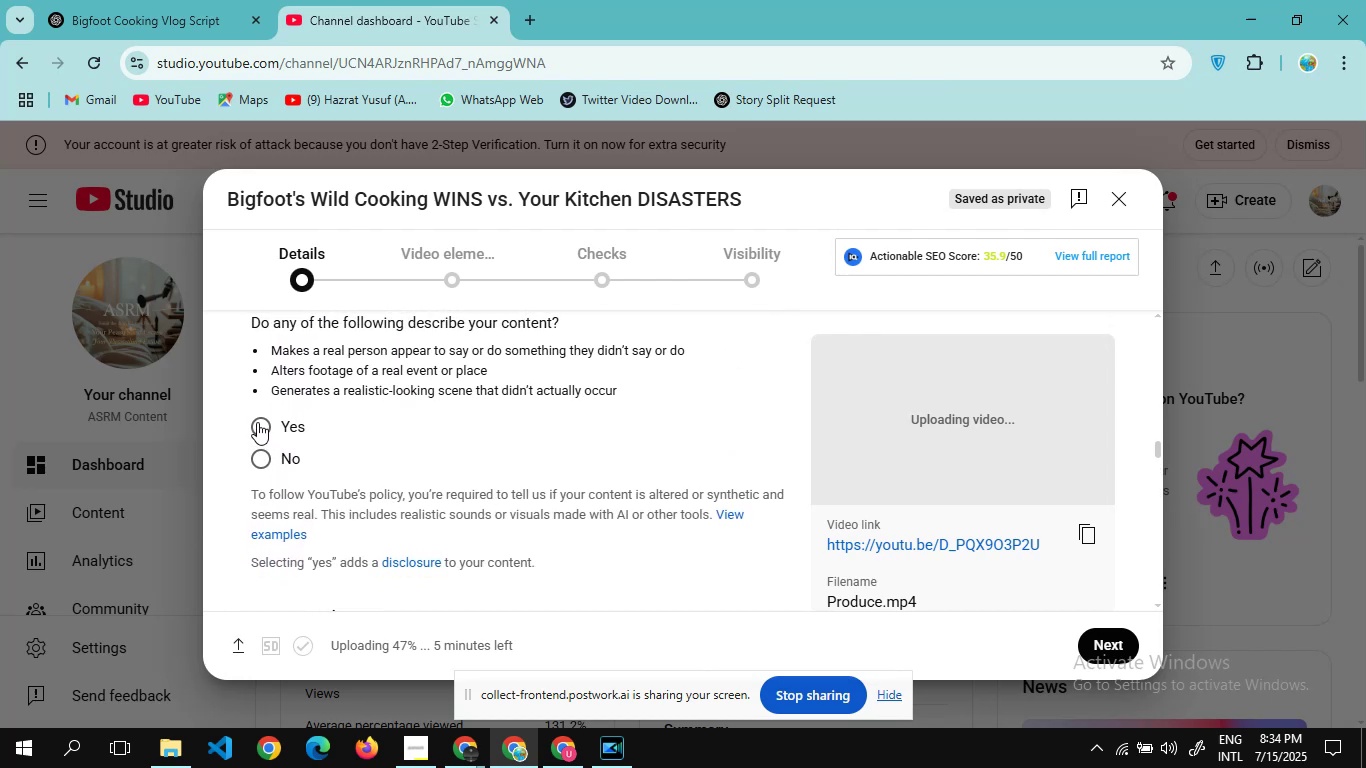 
left_click([257, 422])
 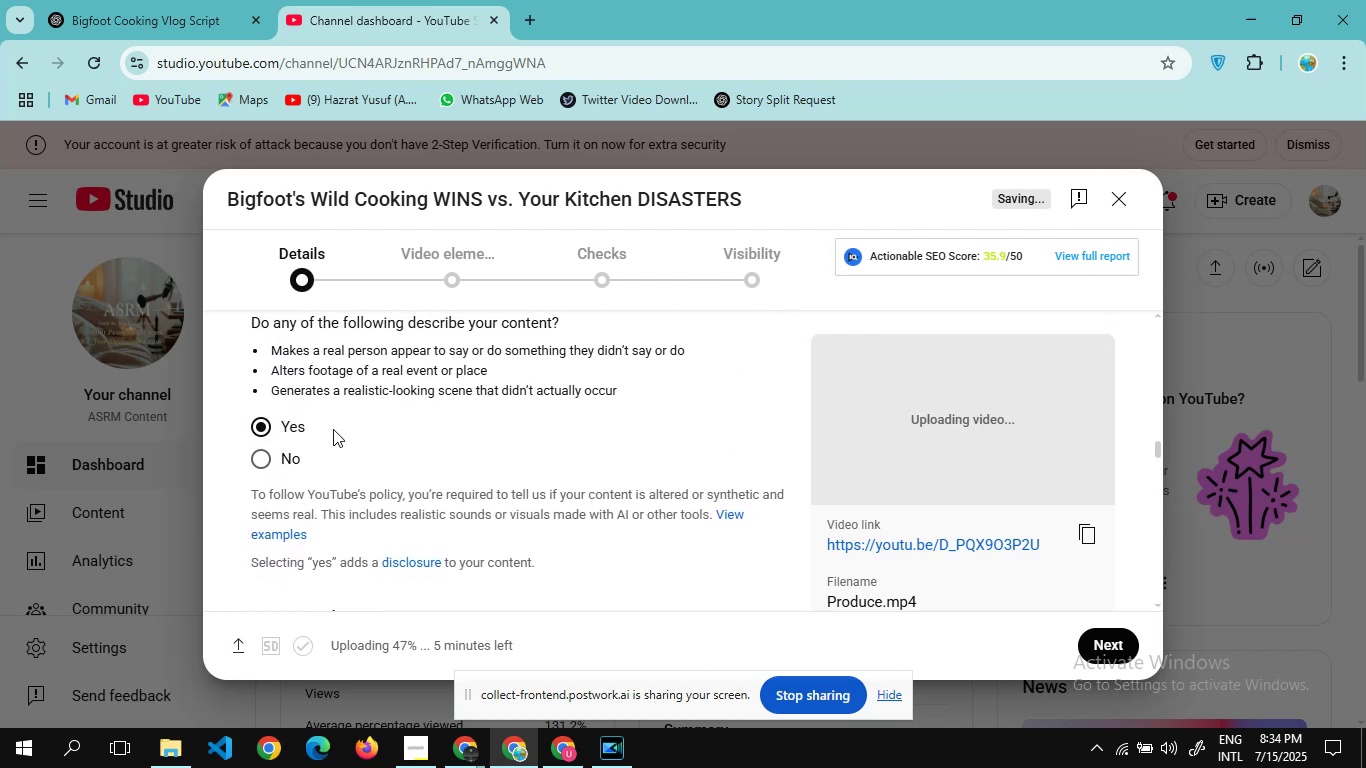 
scroll: coordinate [333, 429], scroll_direction: none, amount: 0.0
 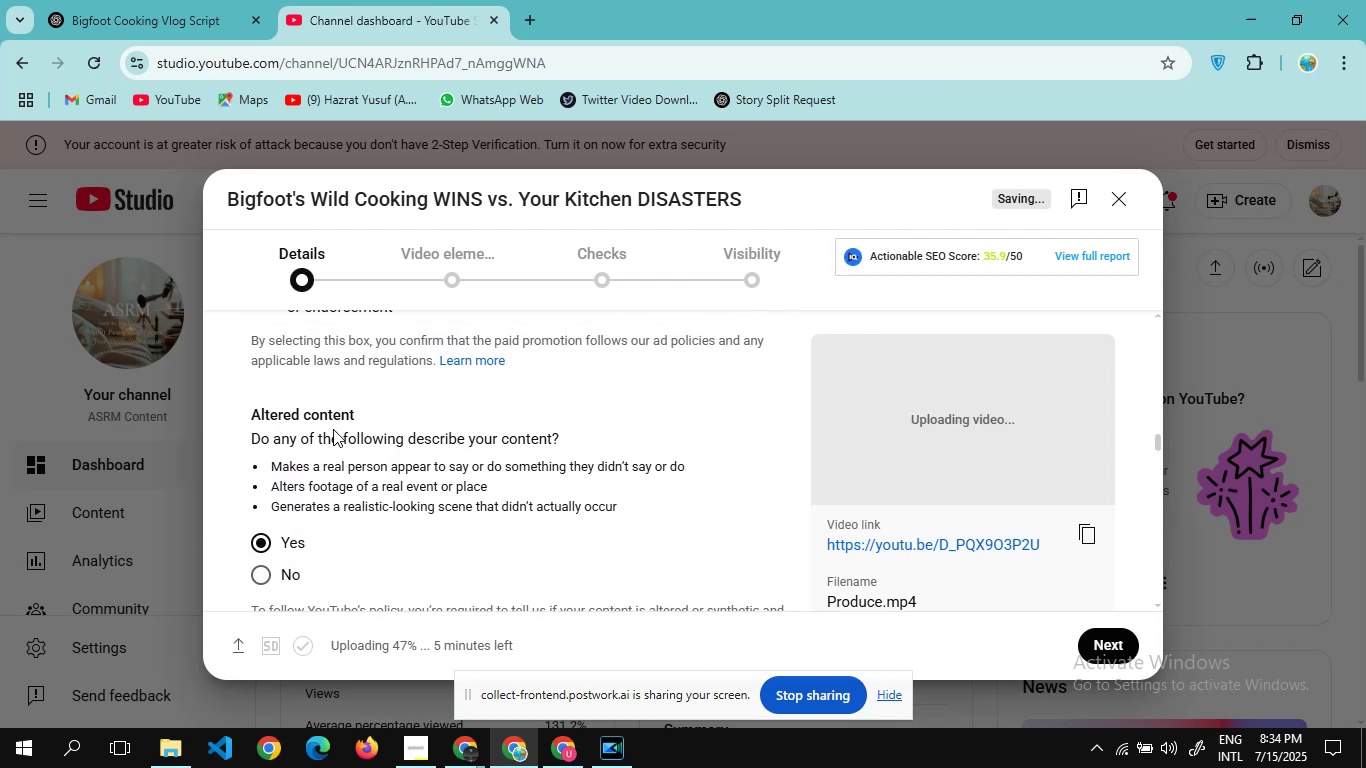 
scroll: coordinate [333, 431], scroll_direction: up, amount: 18.0
 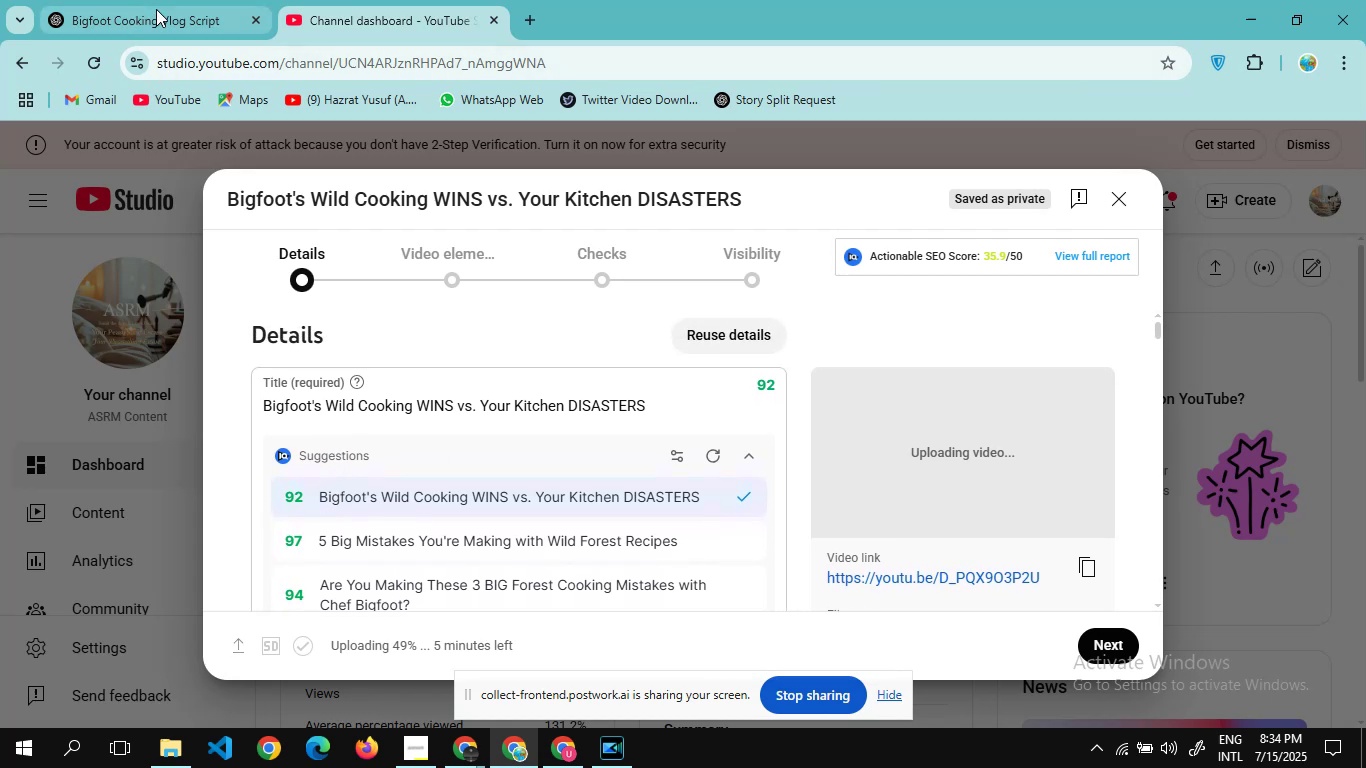 
left_click([156, 9])
 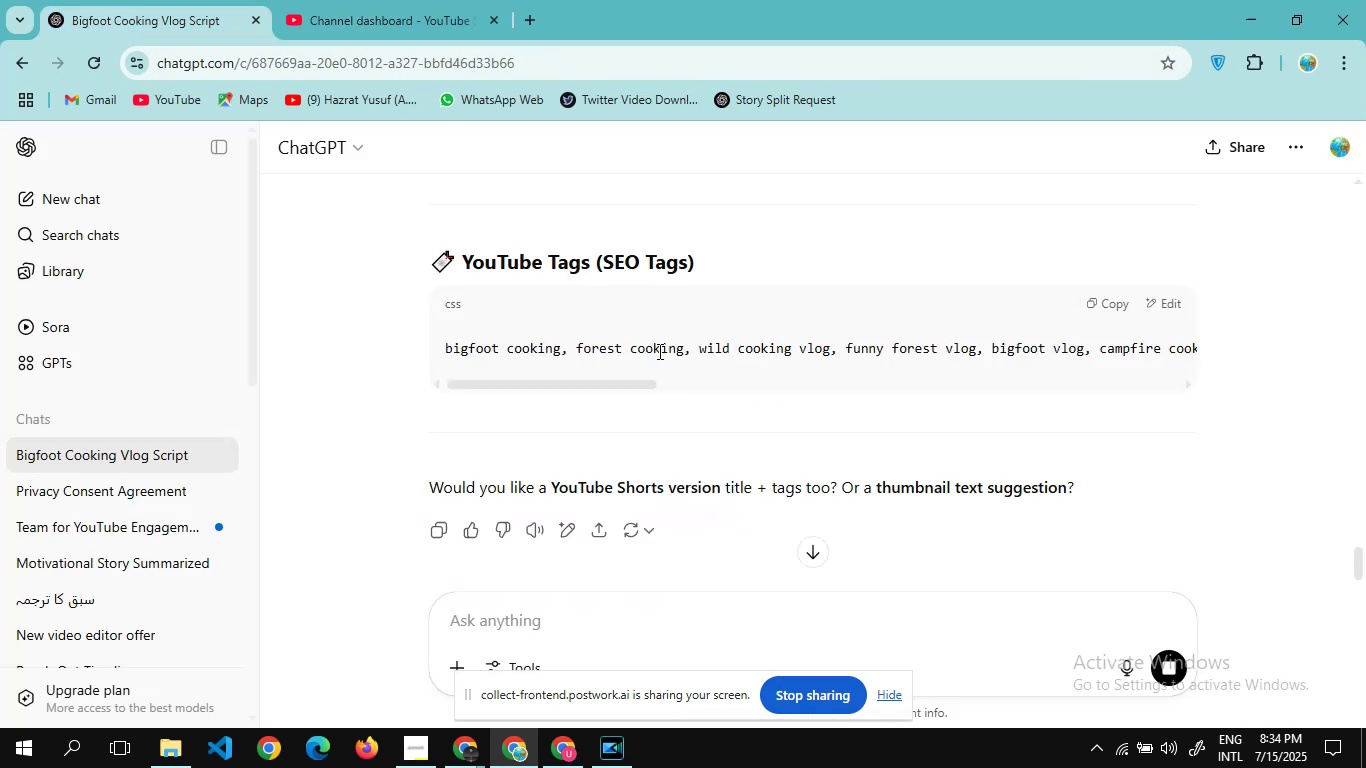 
scroll: coordinate [658, 351], scroll_direction: down, amount: 12.0
 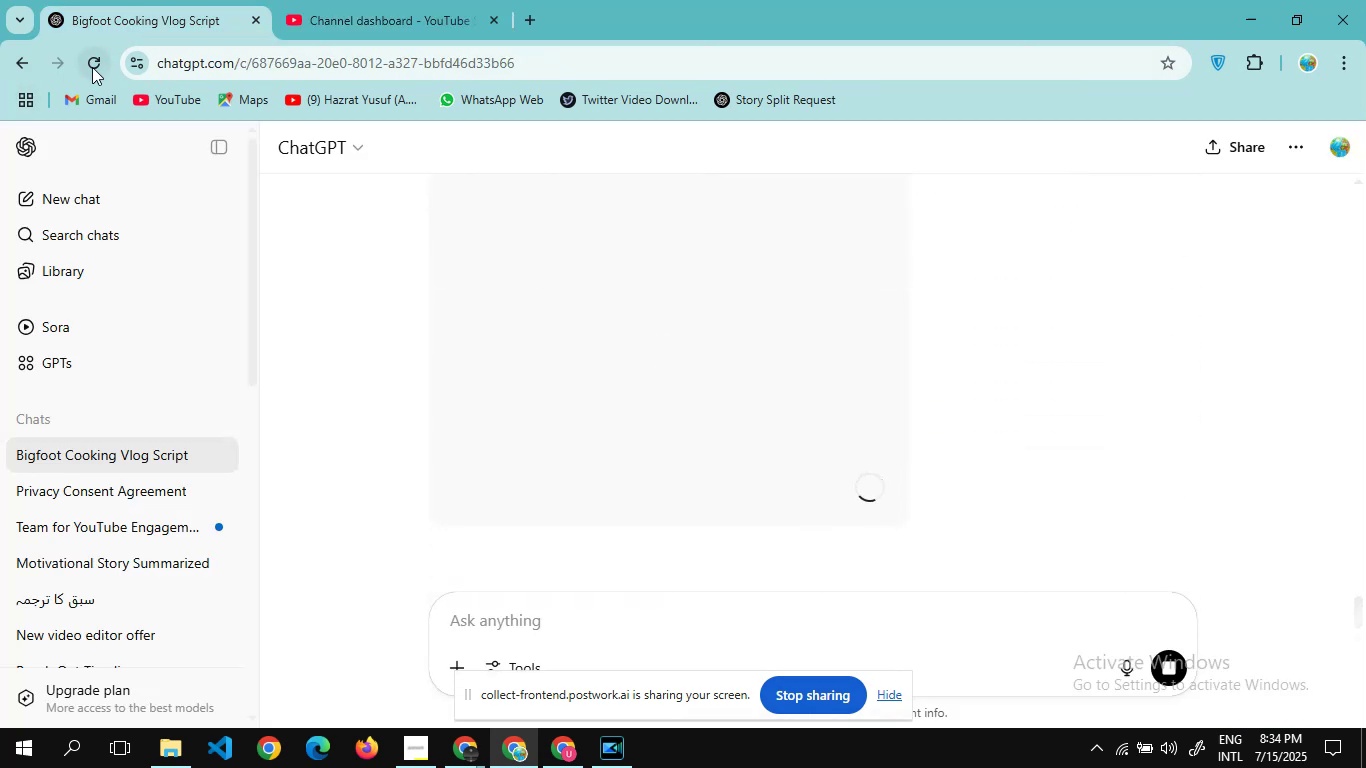 
left_click([92, 67])
 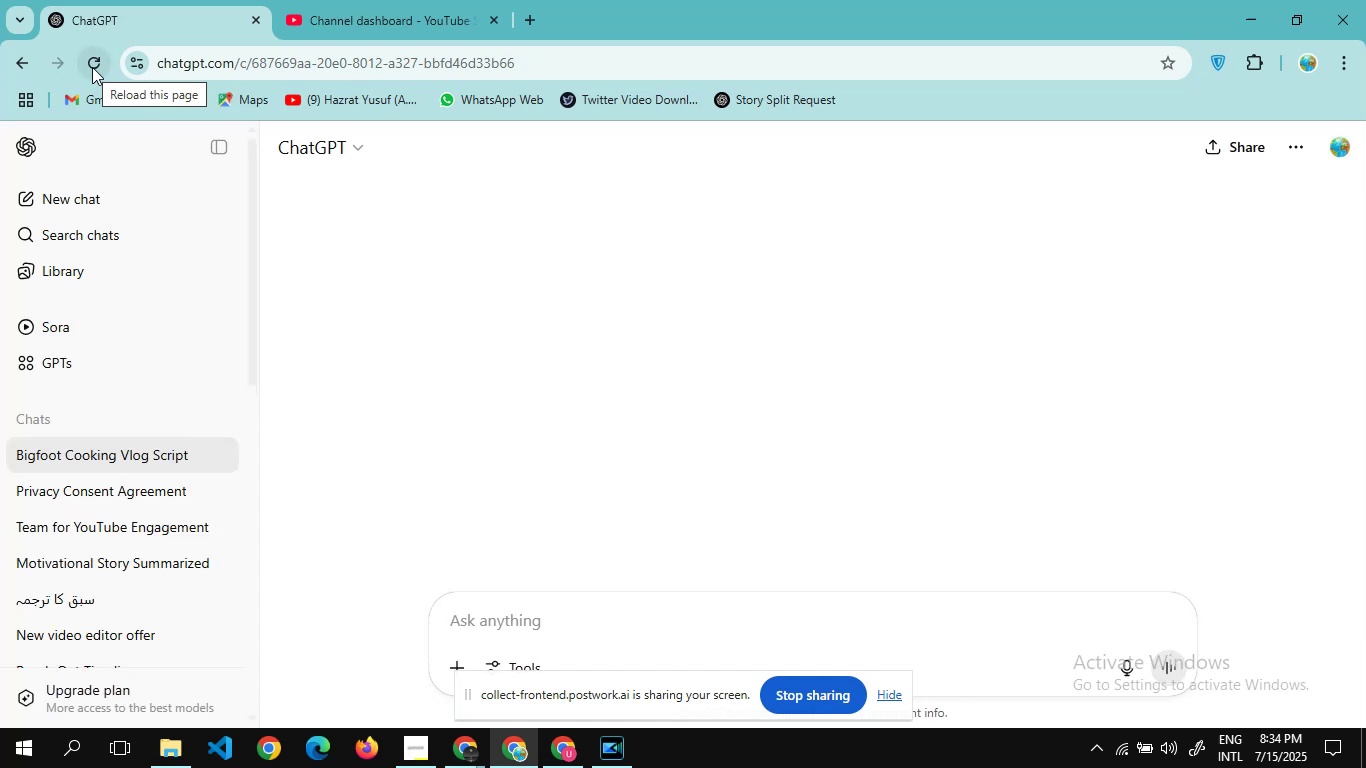 
wait(9.52)
 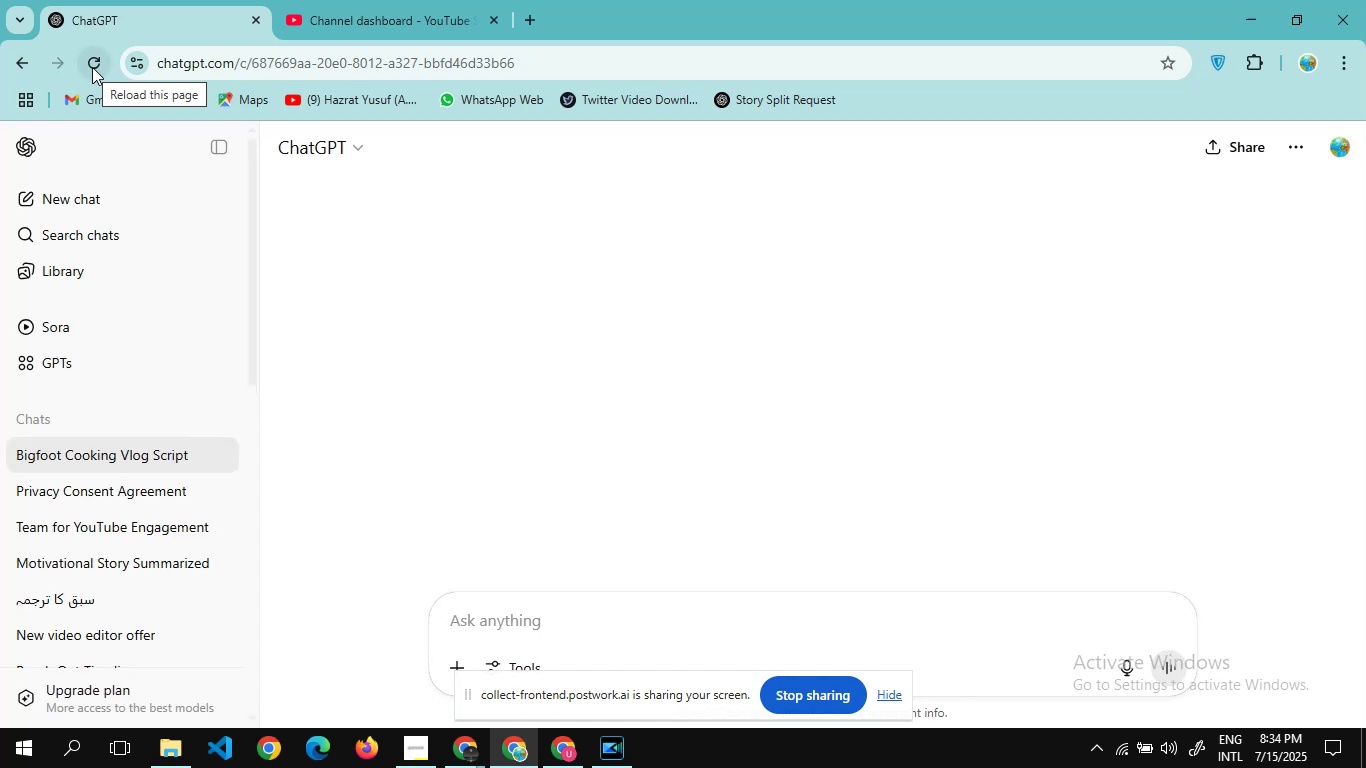 
scroll: coordinate [398, 230], scroll_direction: down, amount: 16.0
 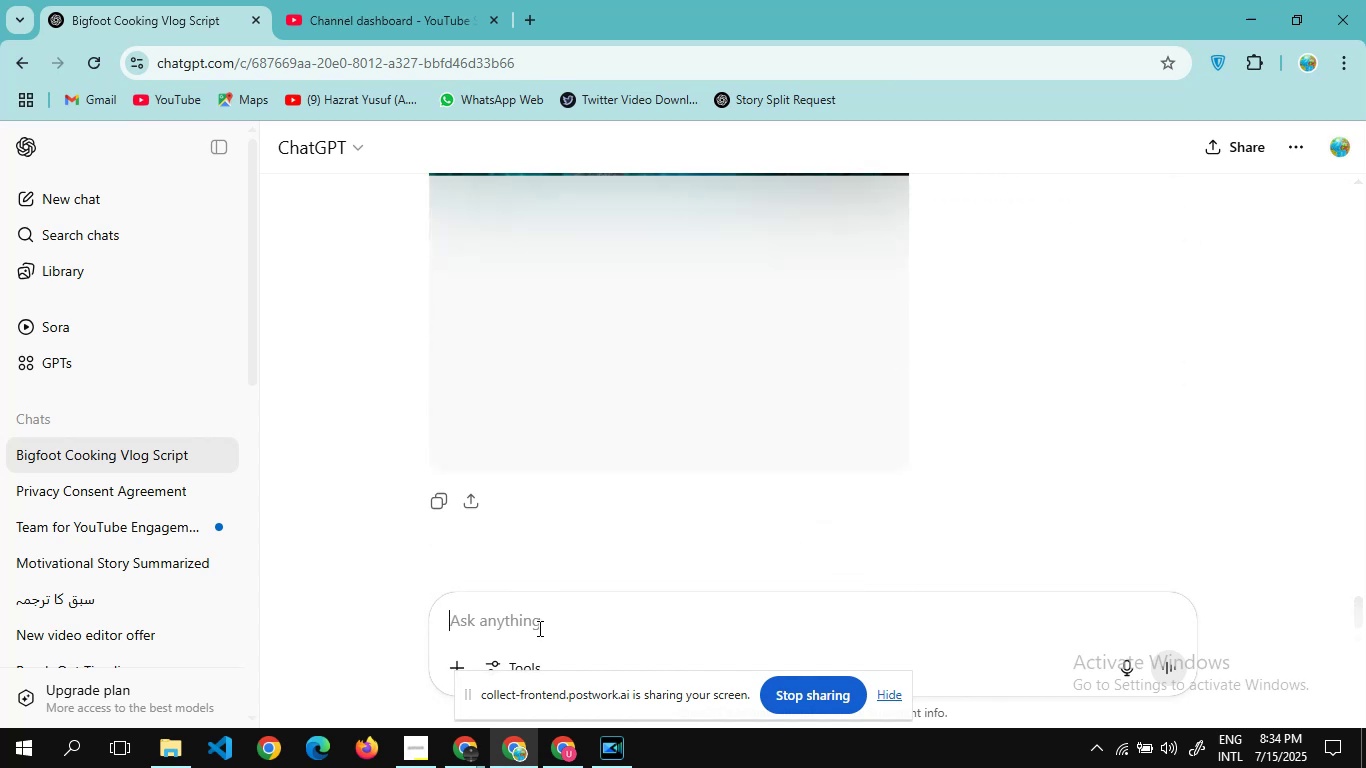 
left_click([538, 626])
 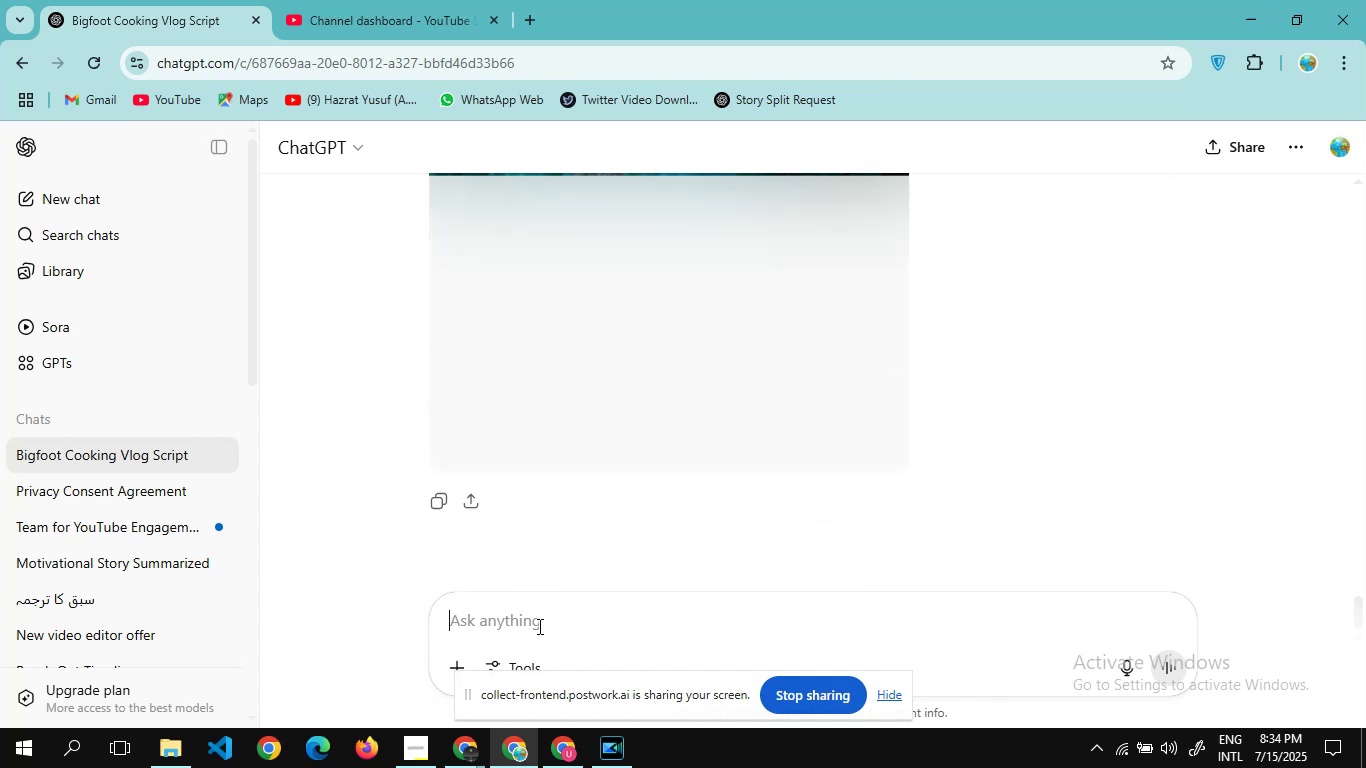 
type(in 16:9 format)
 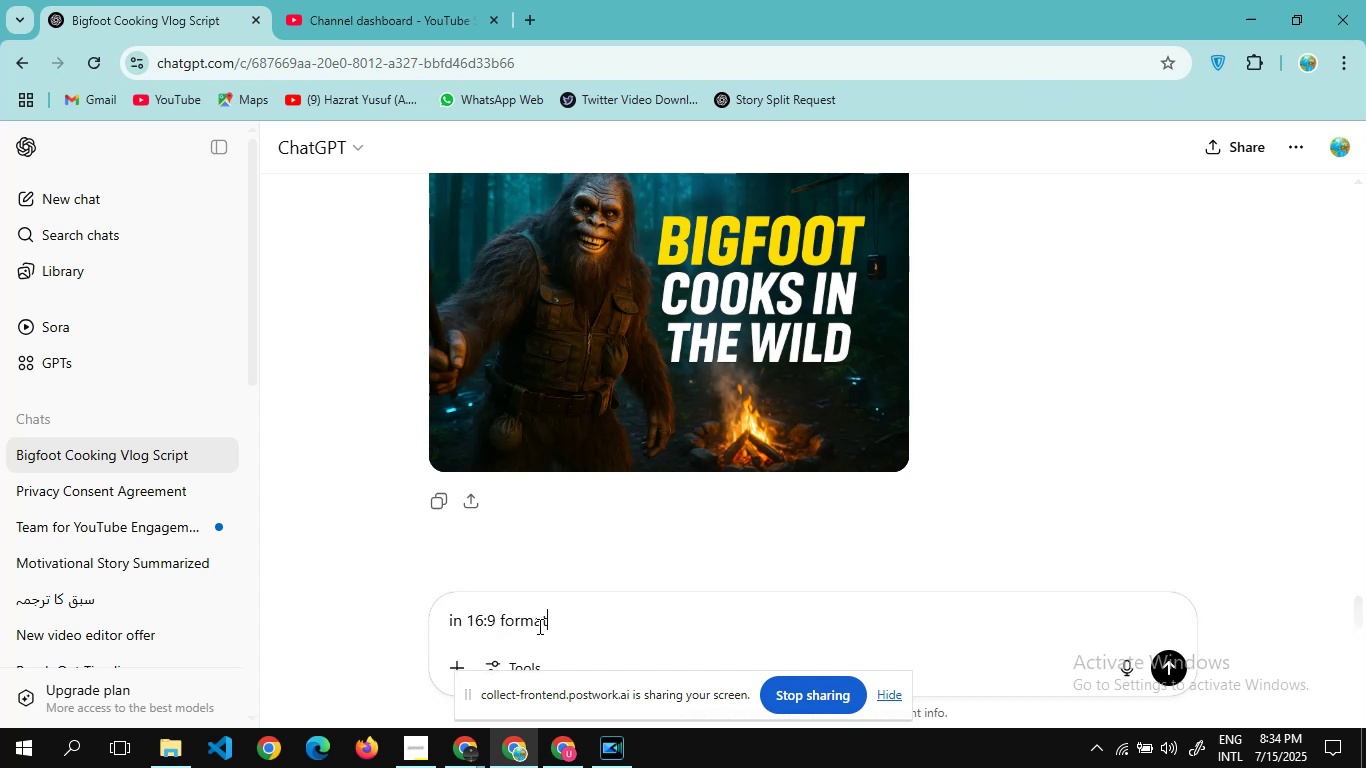 
key(Enter)
 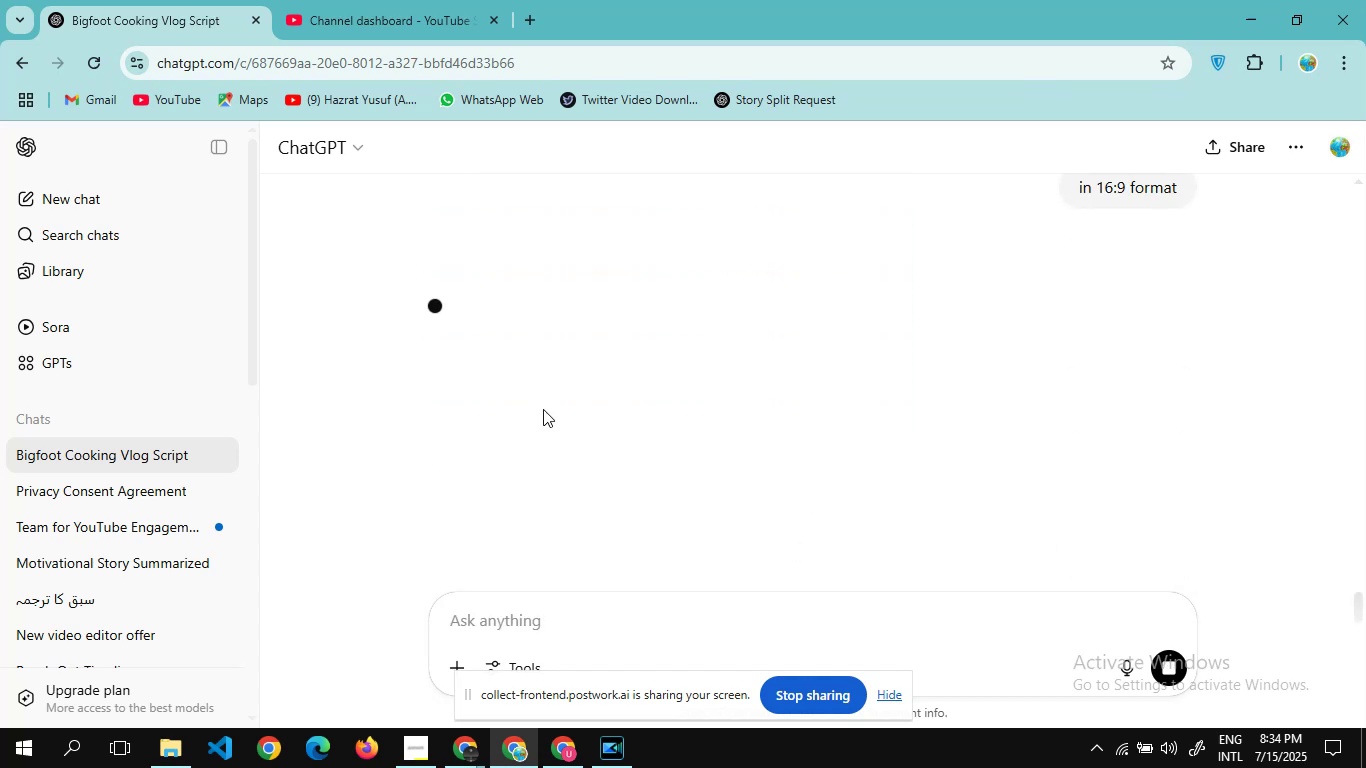 
scroll: coordinate [914, 427], scroll_direction: down, amount: 1.0
 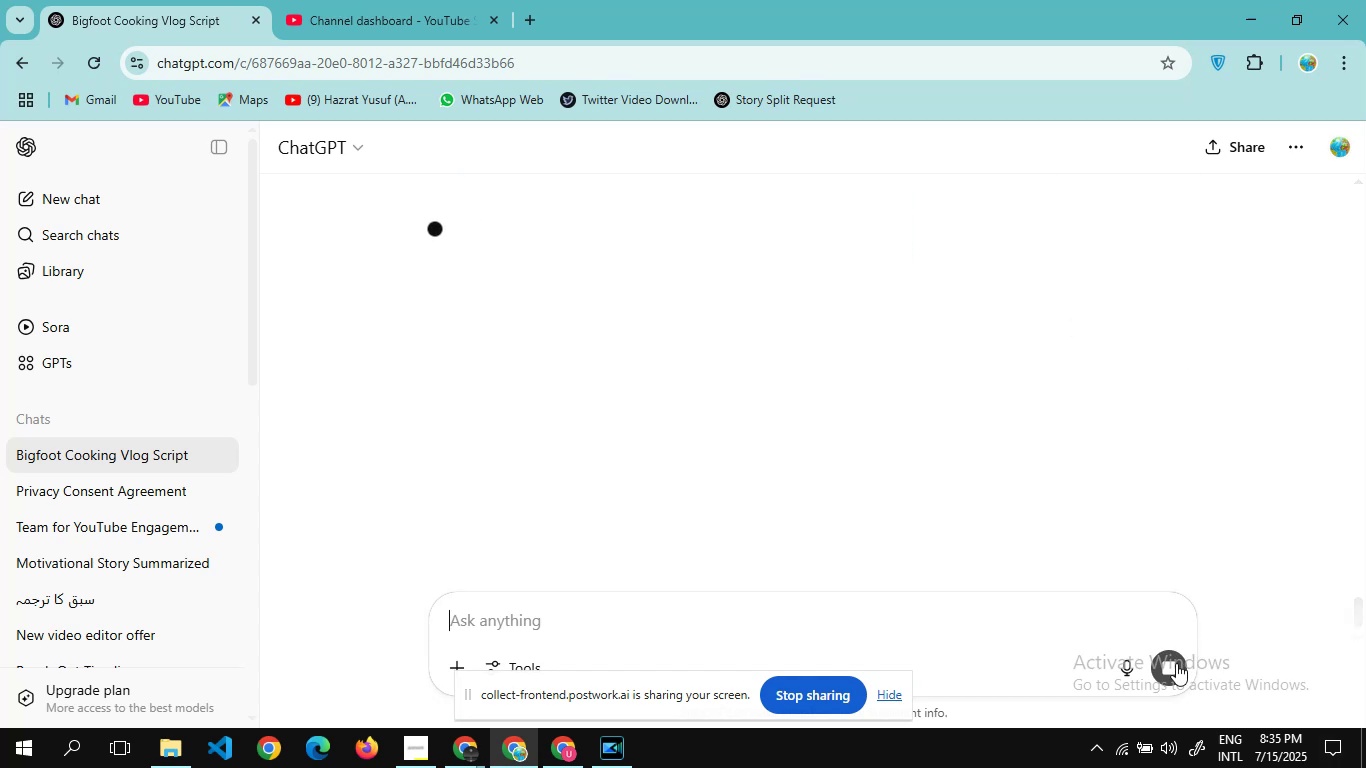 
left_click([1172, 666])
 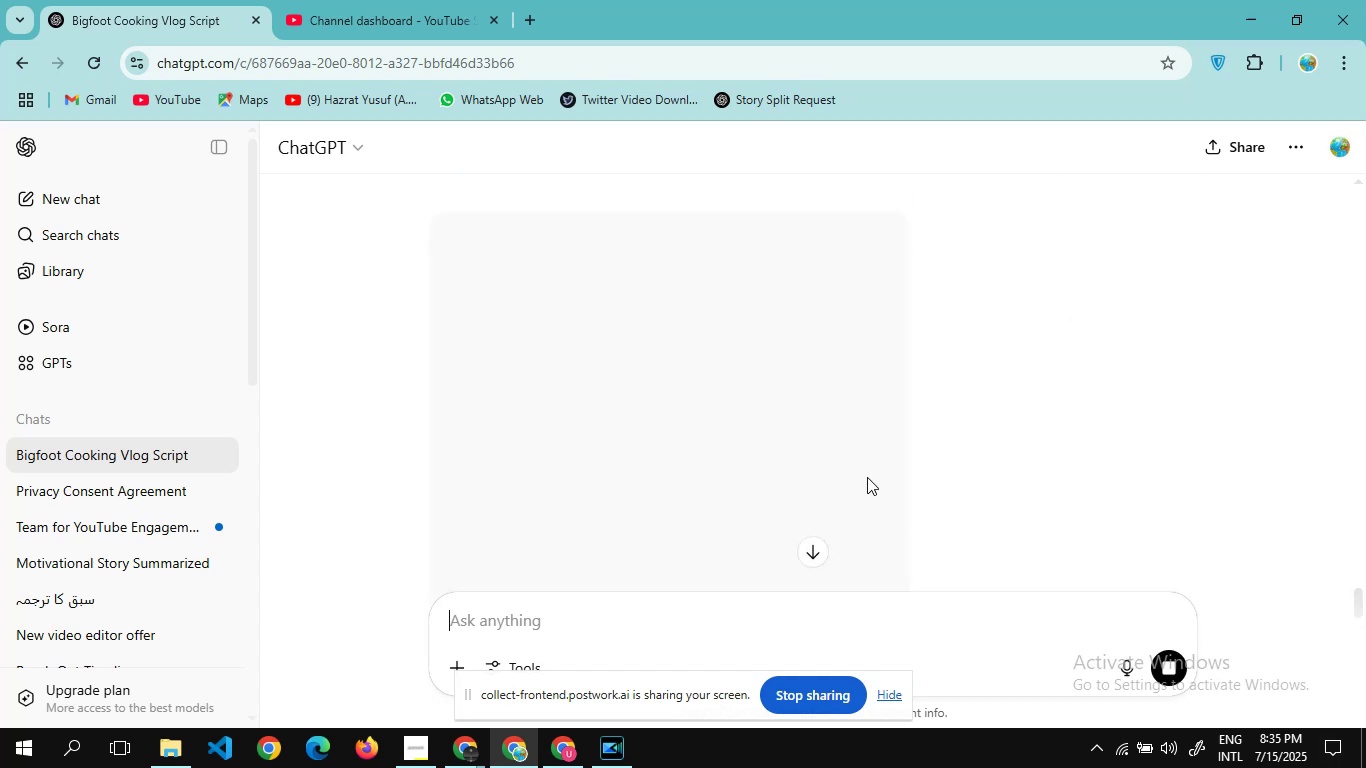 
scroll: coordinate [867, 477], scroll_direction: up, amount: 5.0
 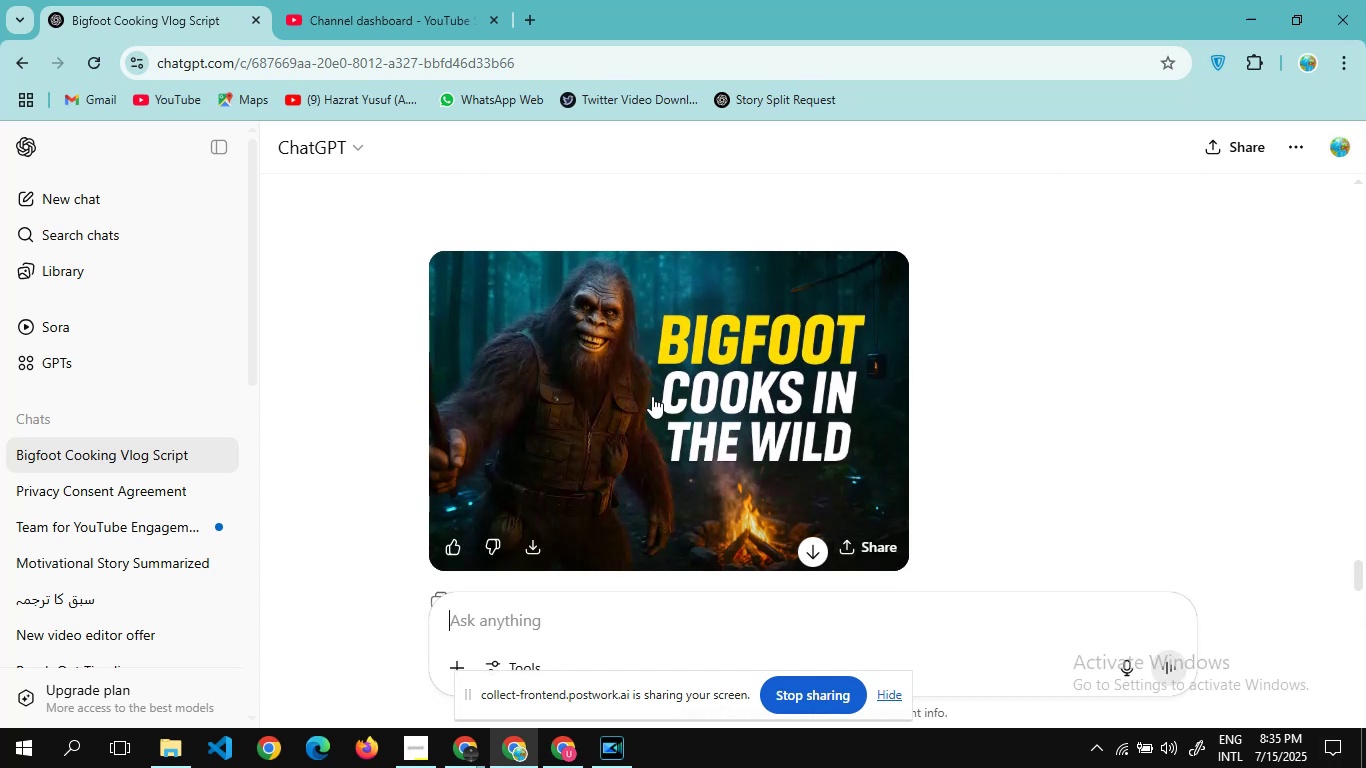 
scroll: coordinate [652, 396], scroll_direction: none, amount: 0.0
 